 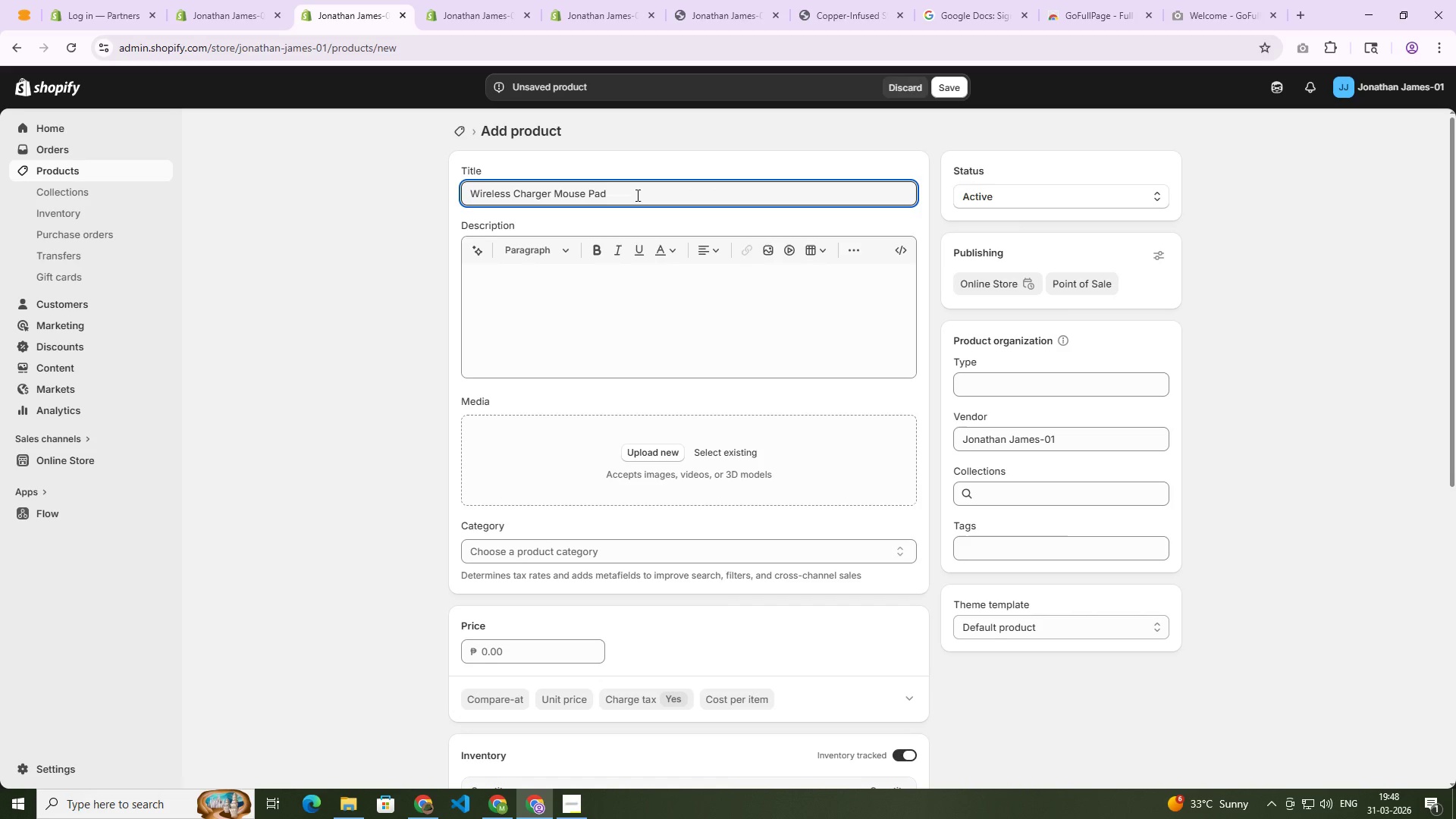 
double_click([631, 193])
 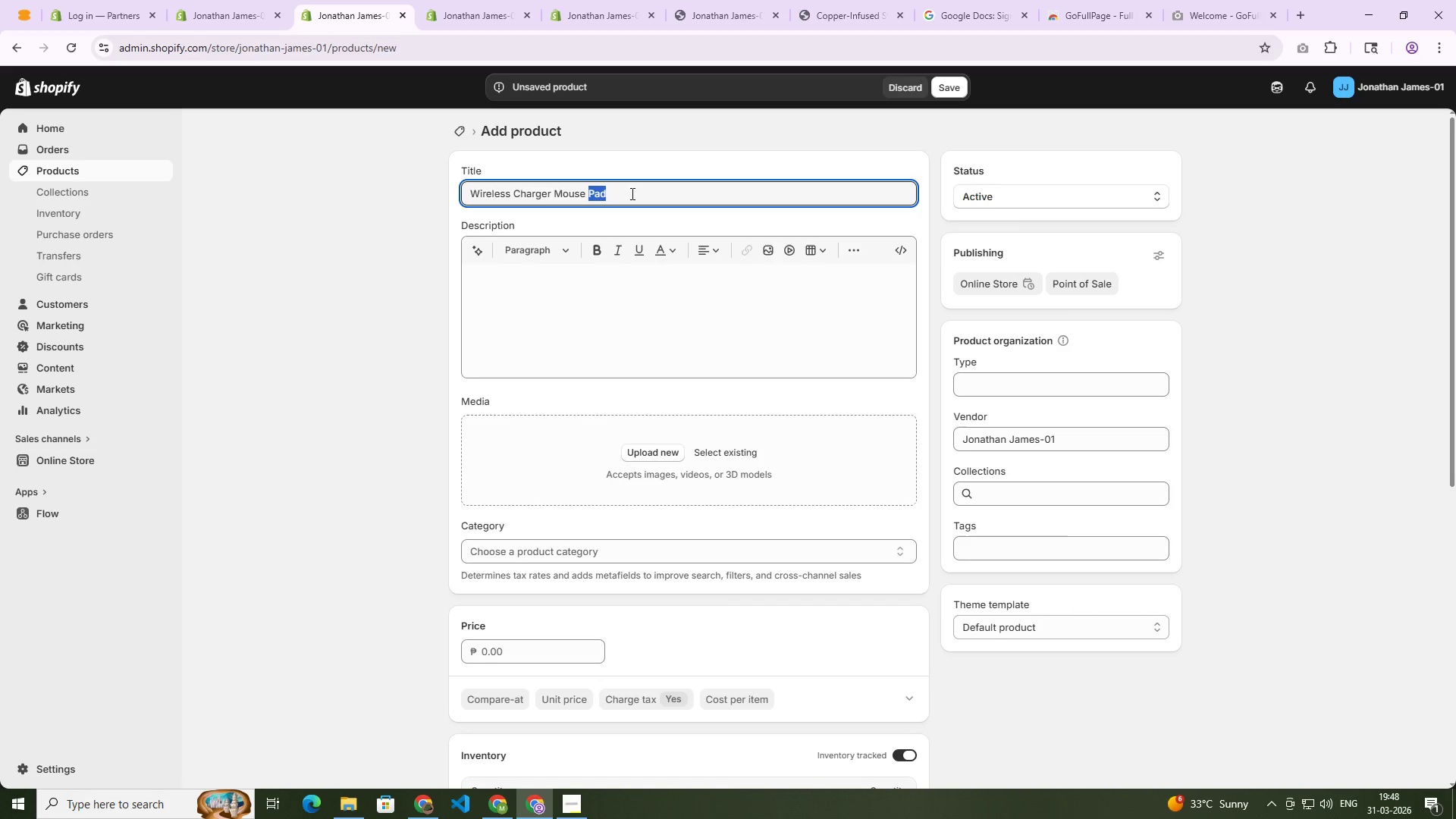 
triple_click([631, 193])
 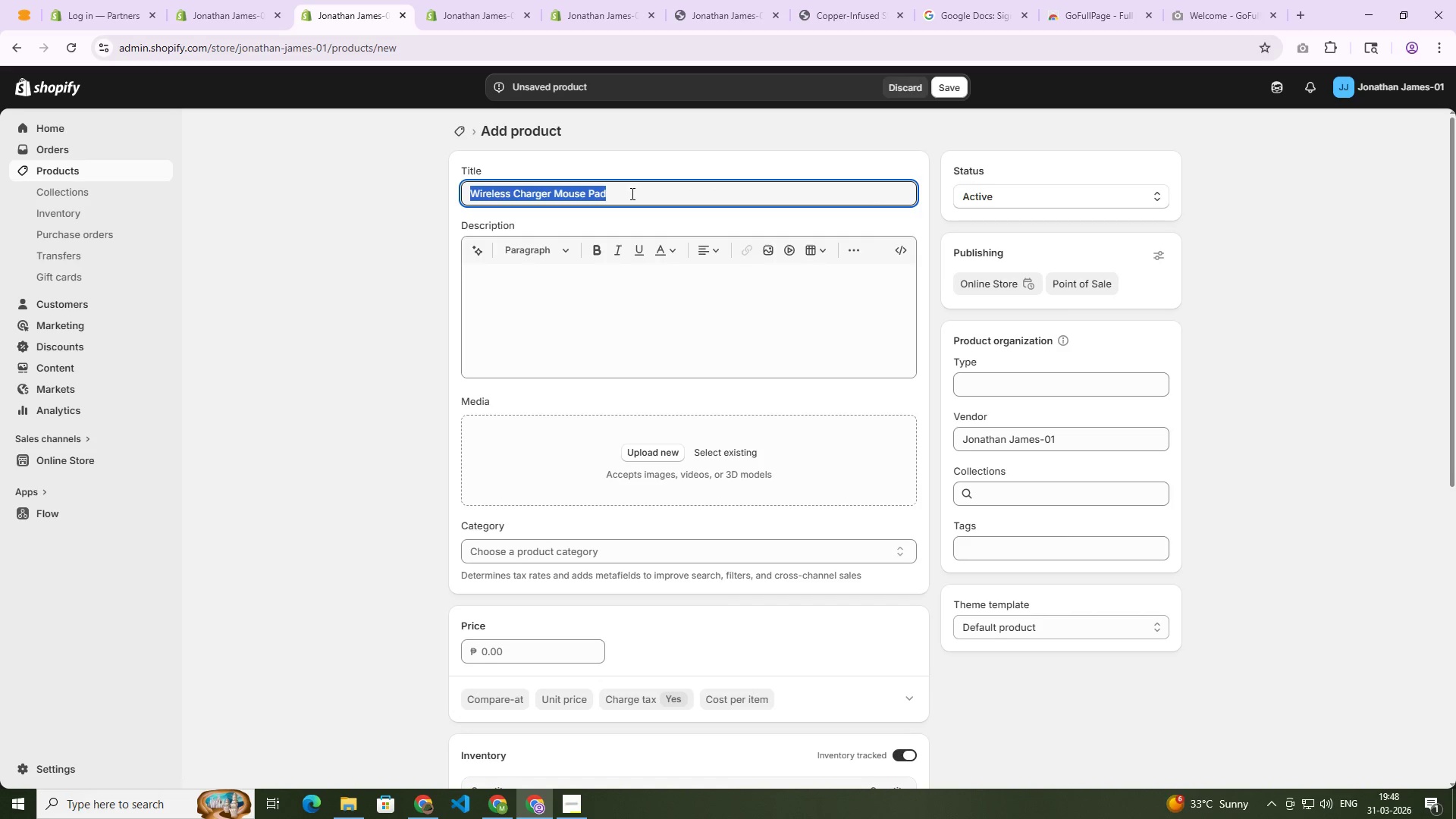 
key(Control+C)
 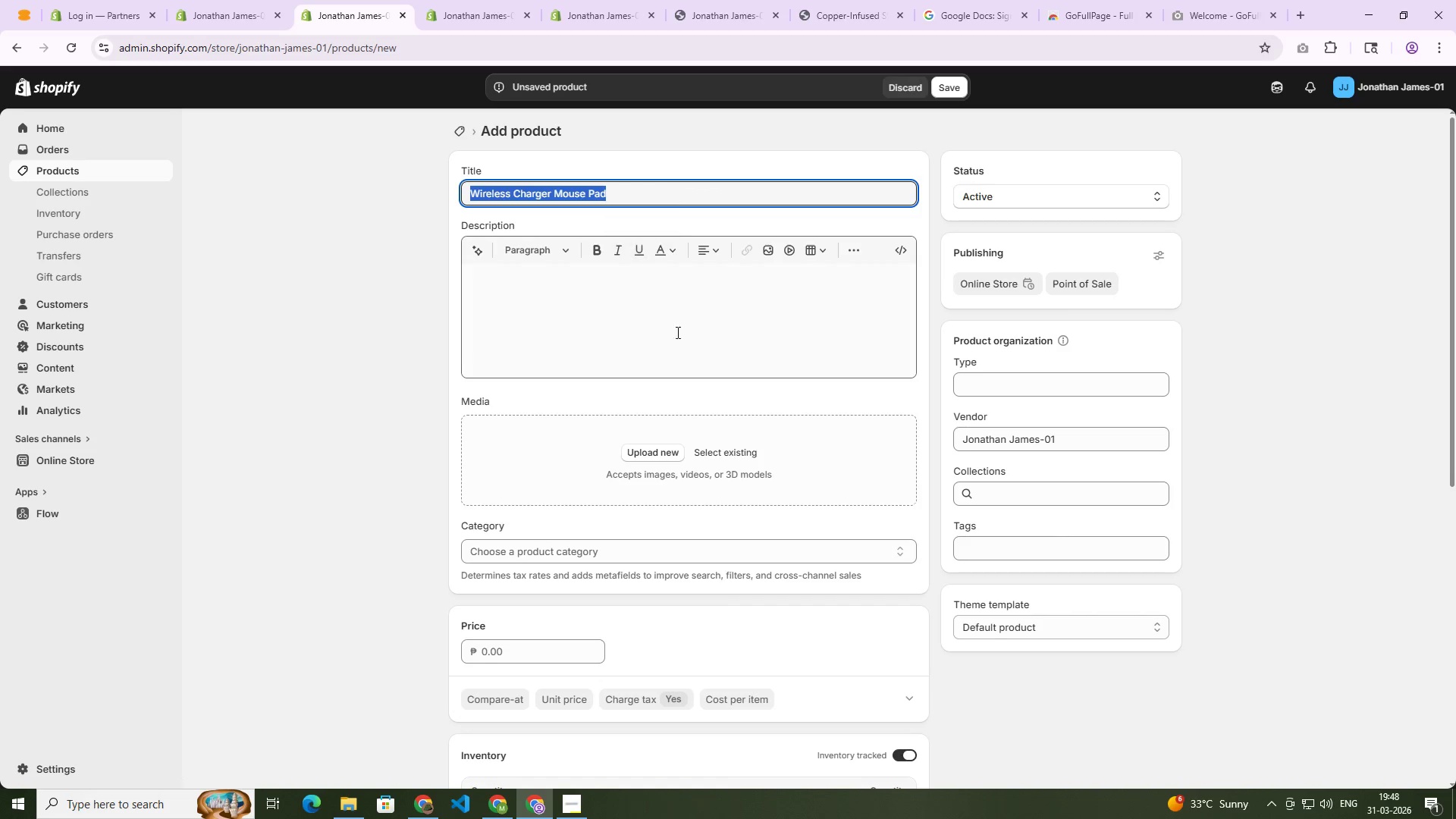 
key(Control+C)
 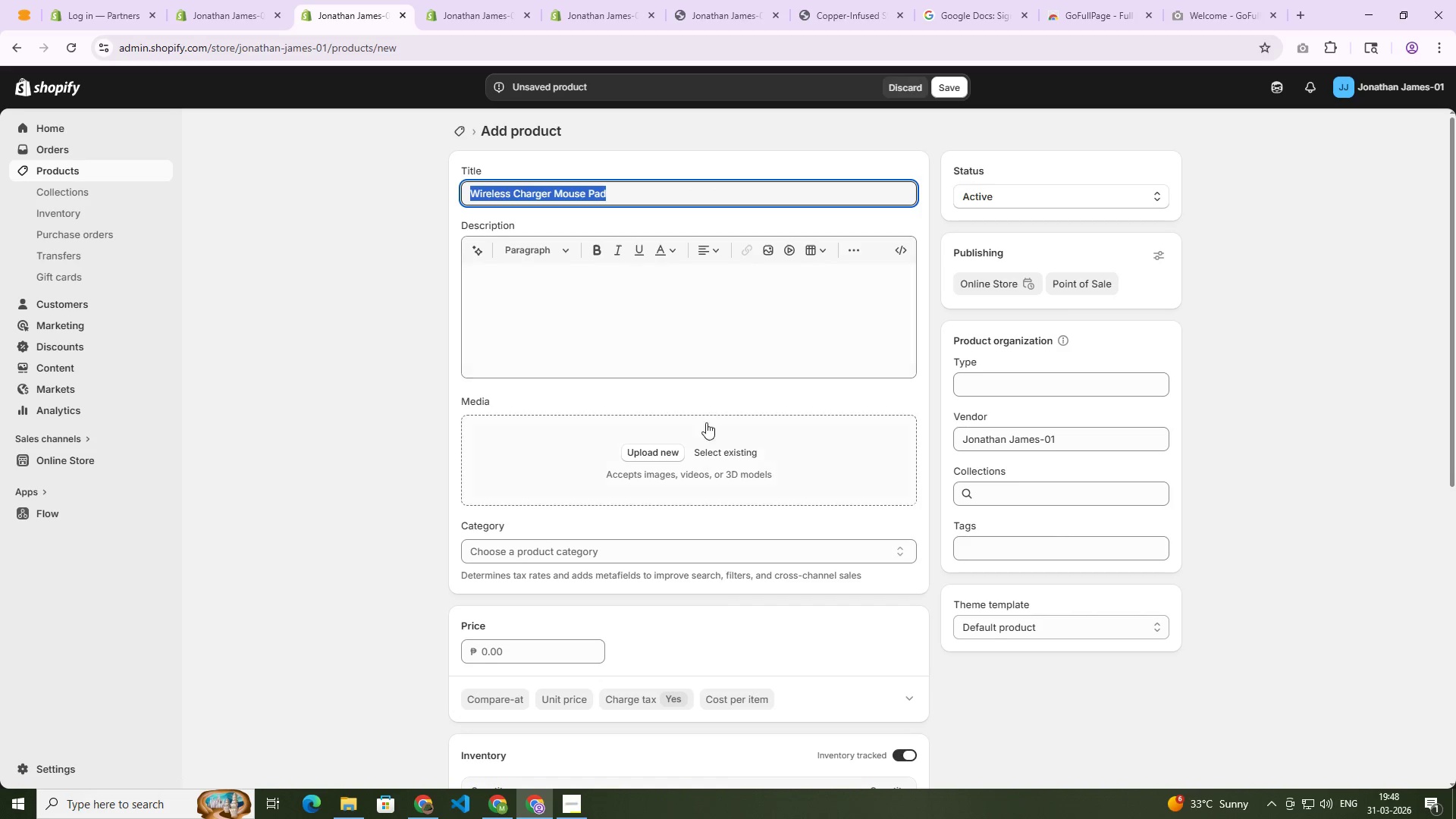 
key(Control+C)
 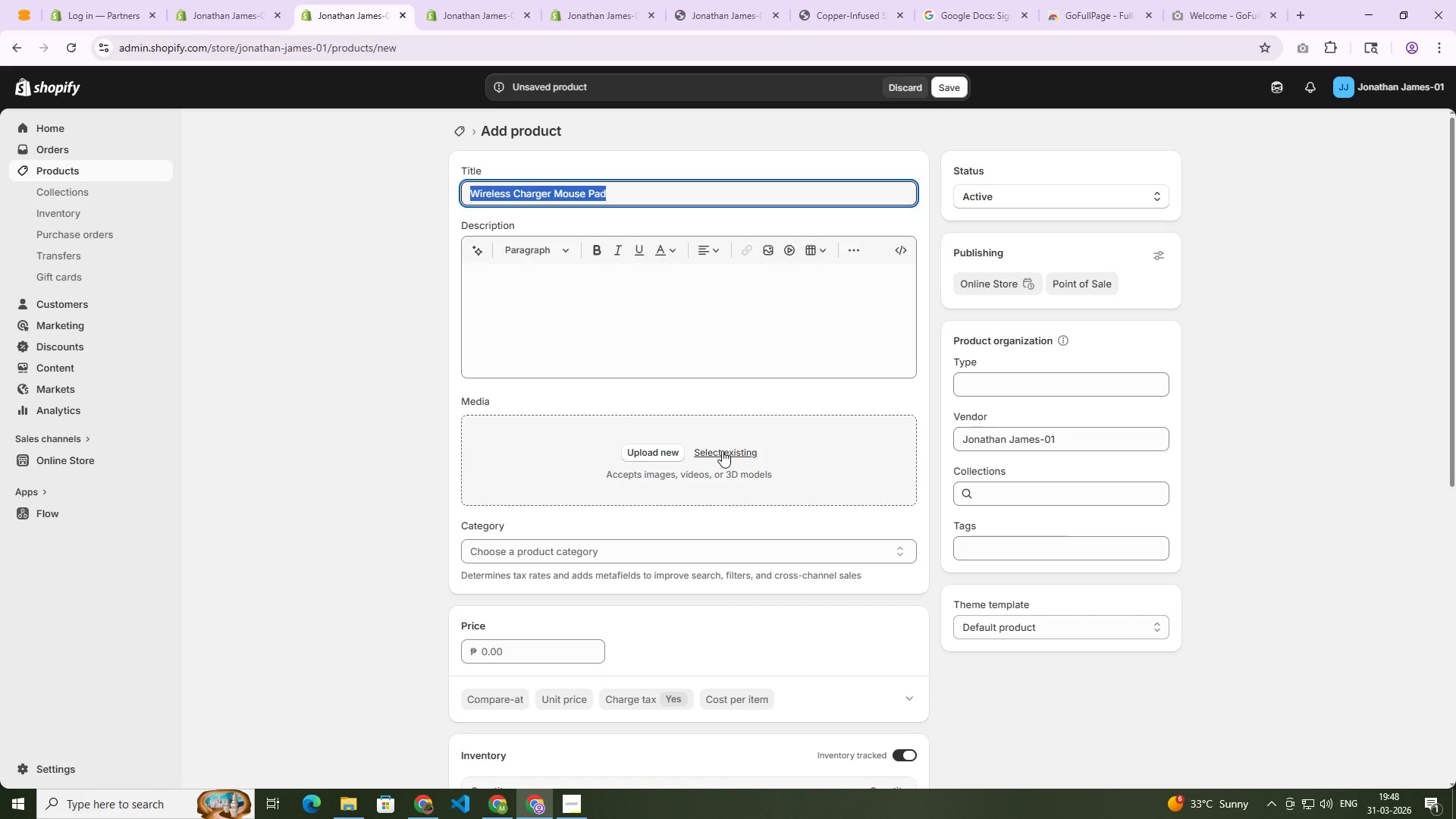 
left_click([722, 450])
 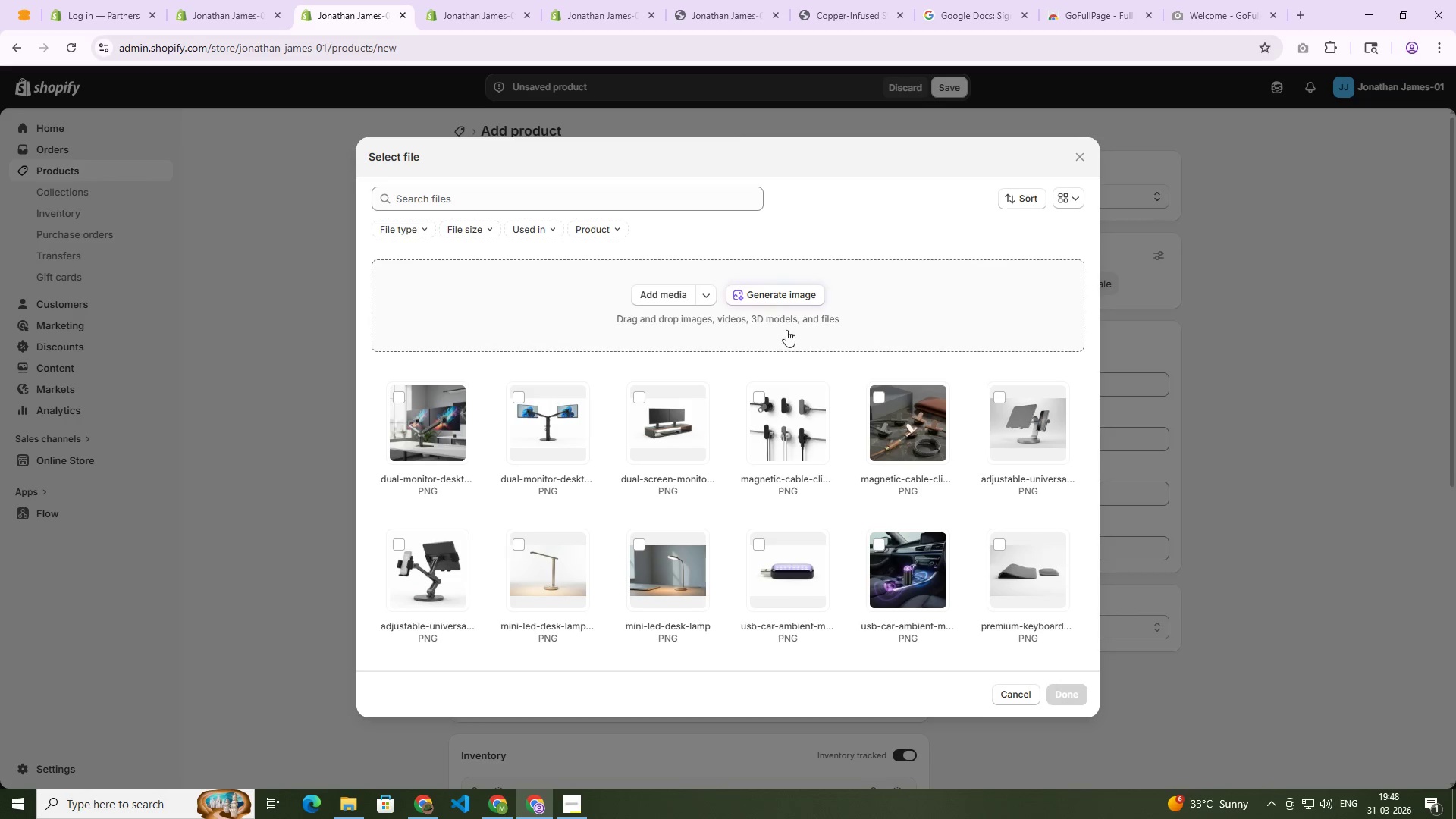 
left_click([796, 300])
 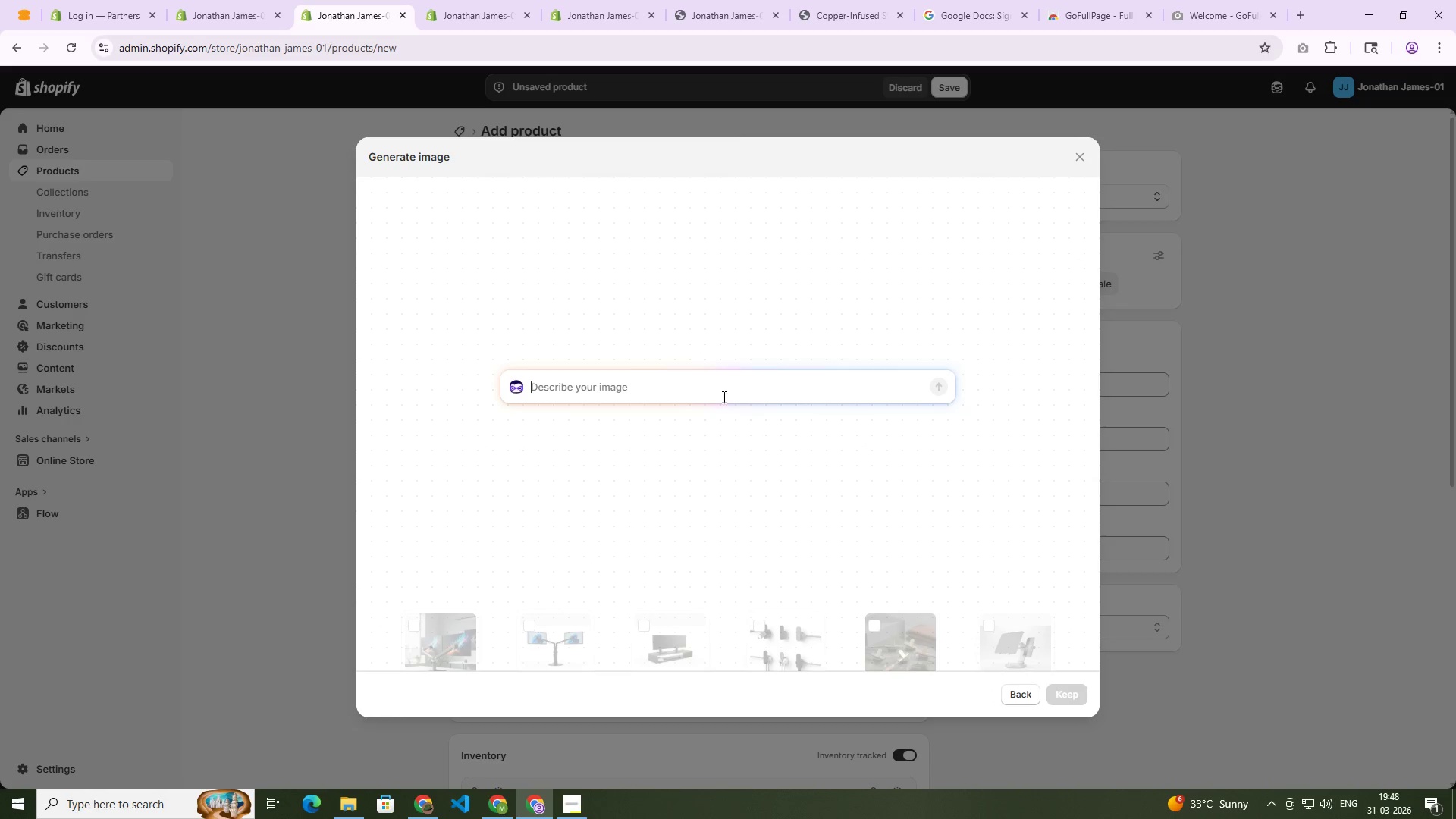 
left_click([725, 387])
 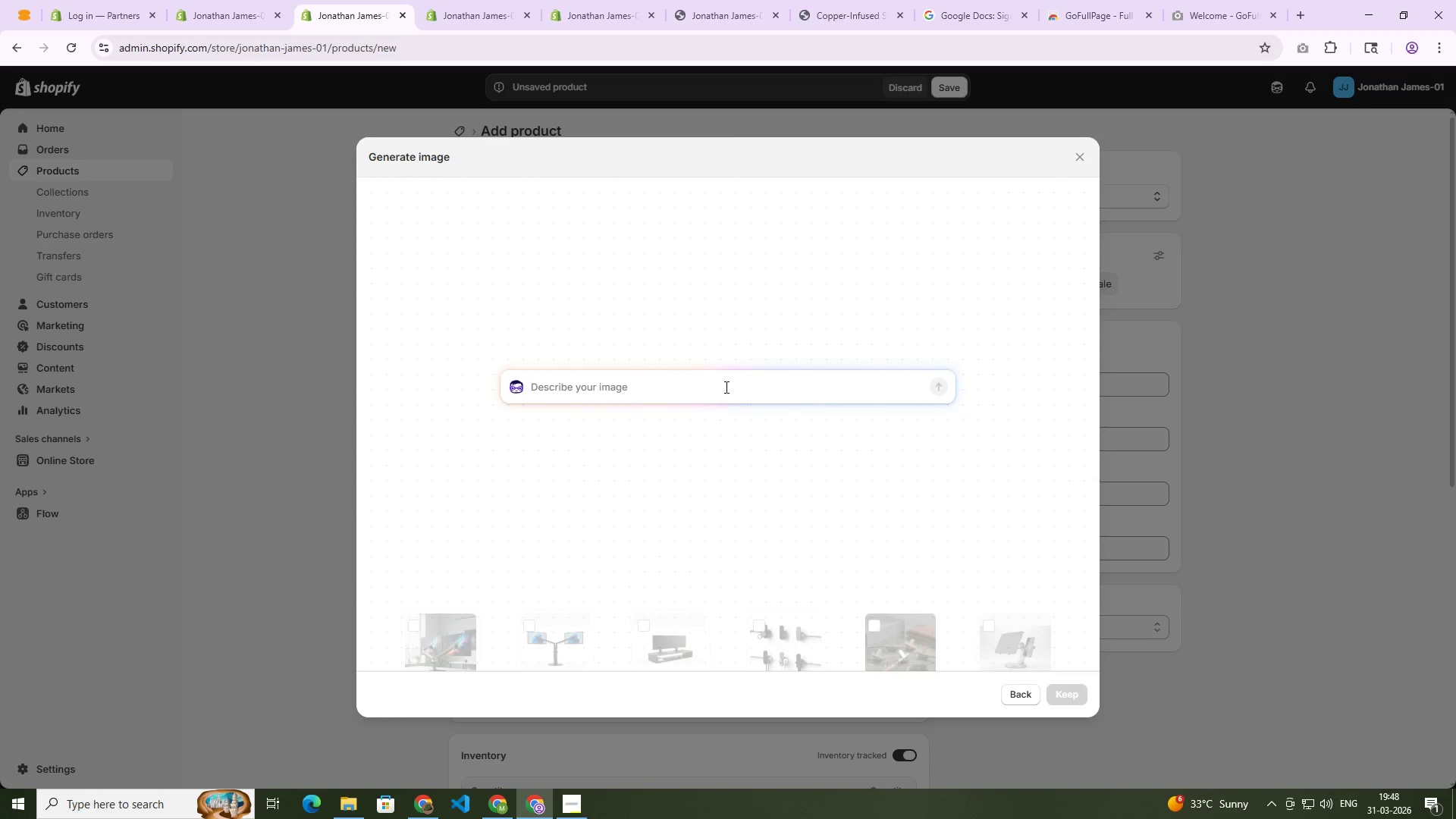 
key(Control+ControlLeft)
 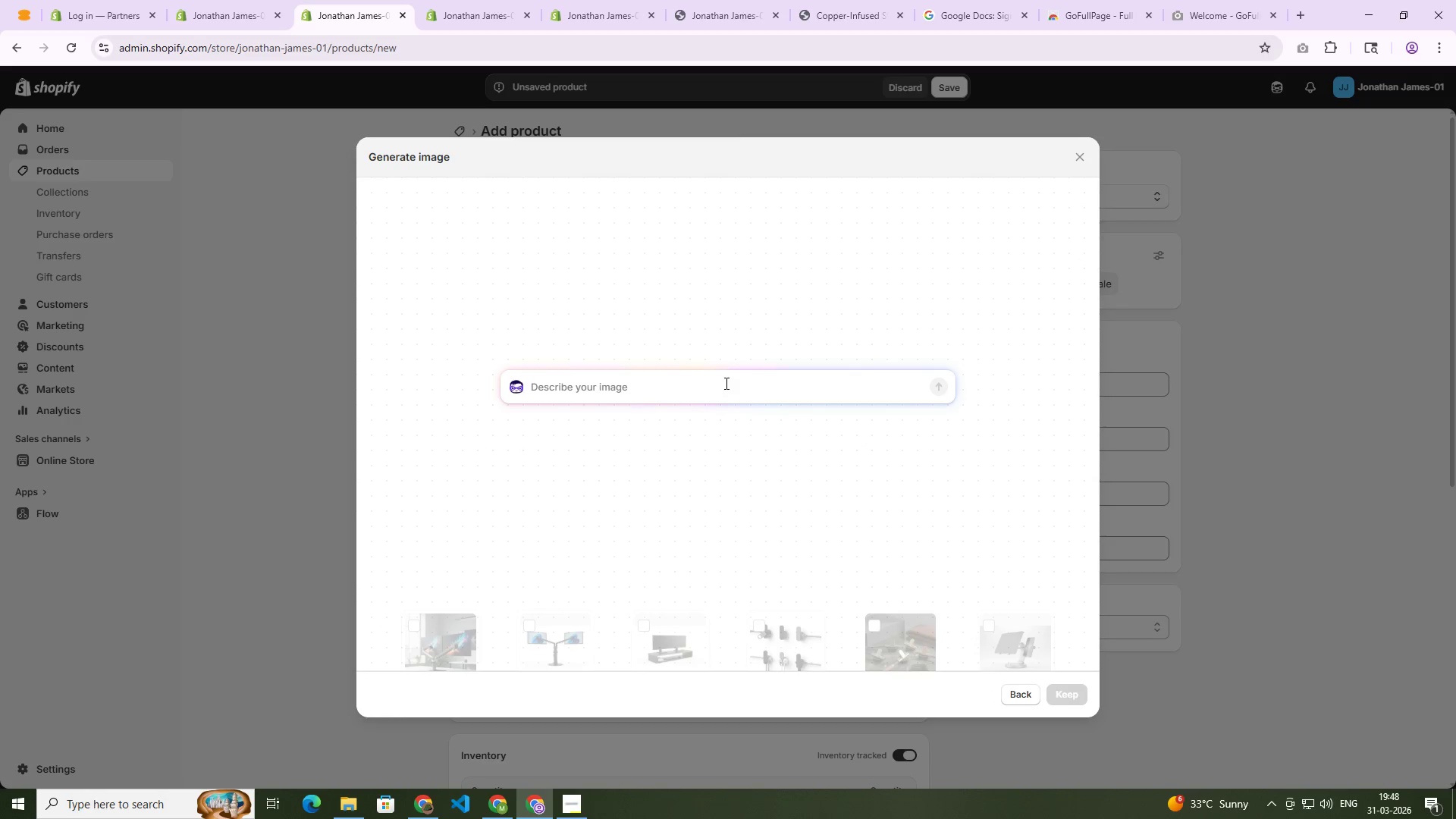 
key(Control+V)
 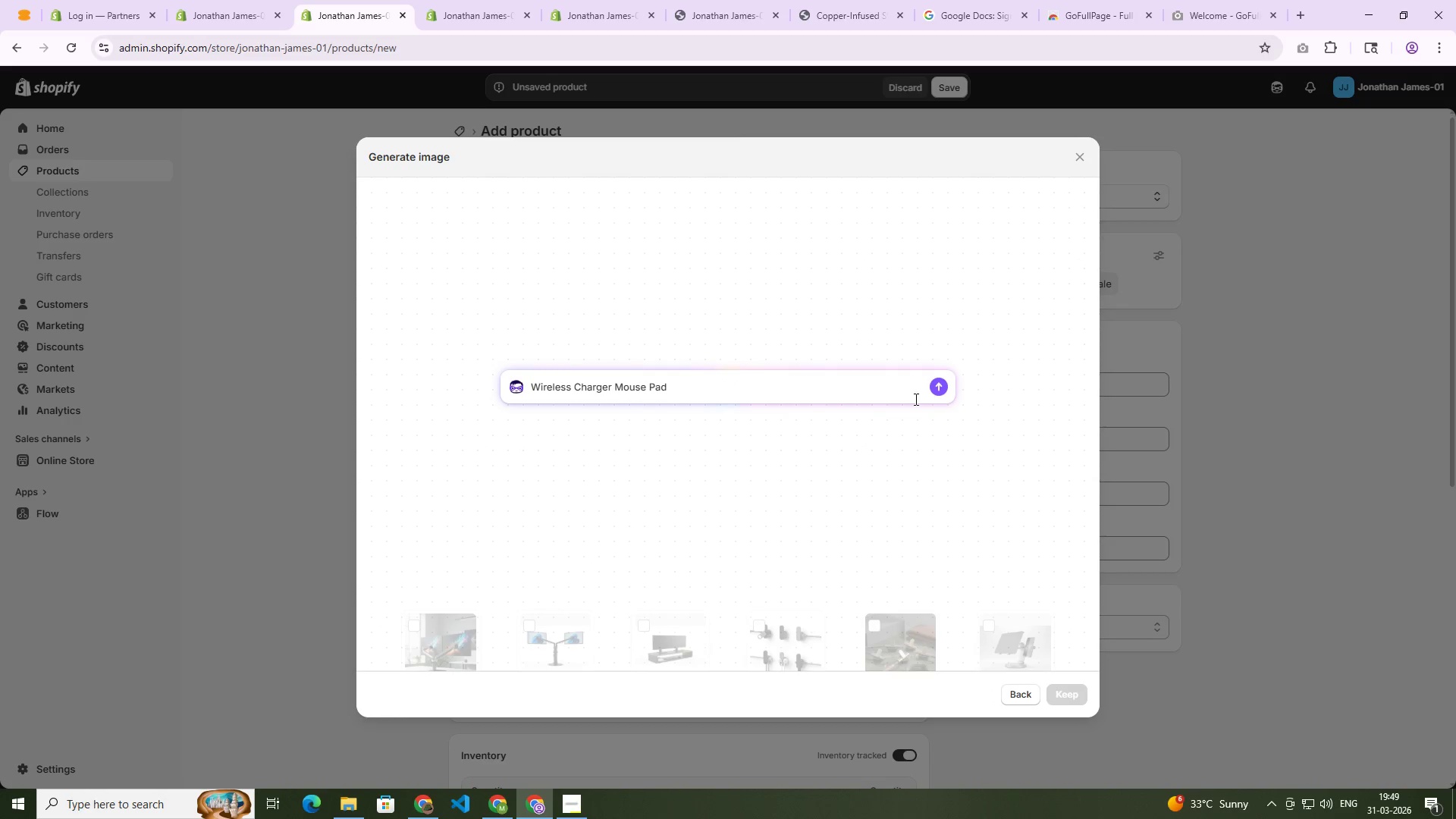 
key(Enter)
 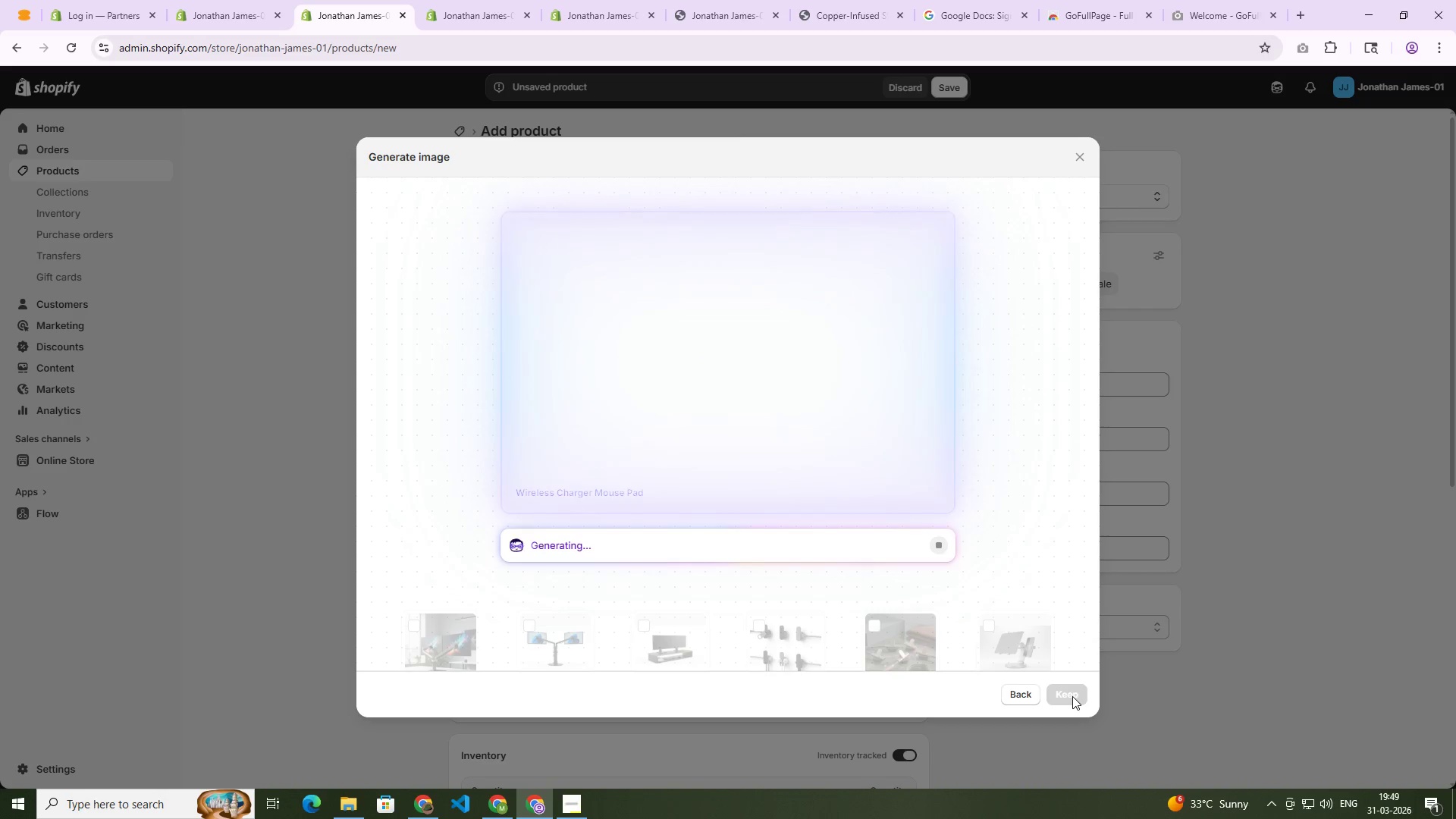 
wait(31.45)
 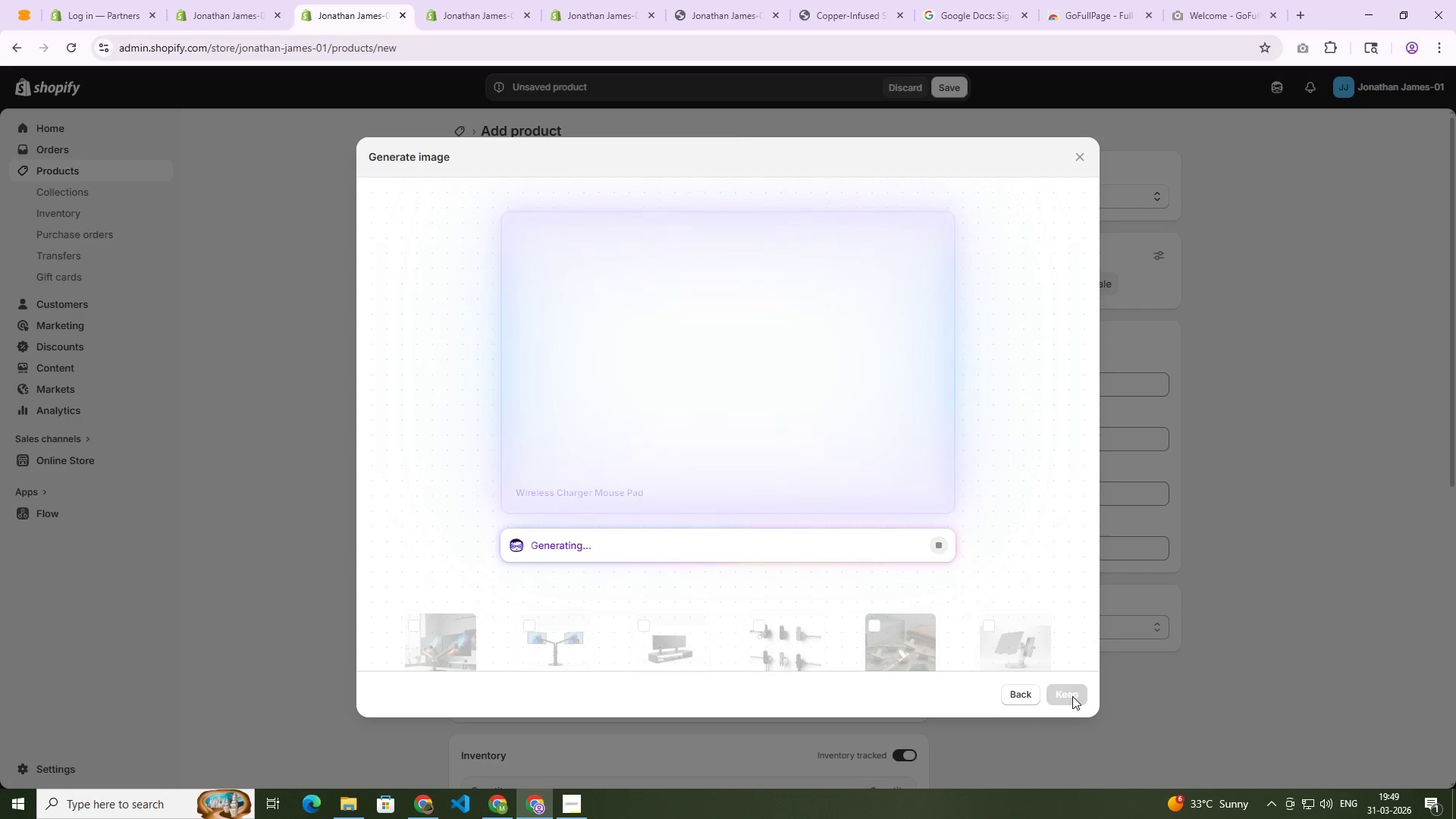 
left_click([1072, 697])
 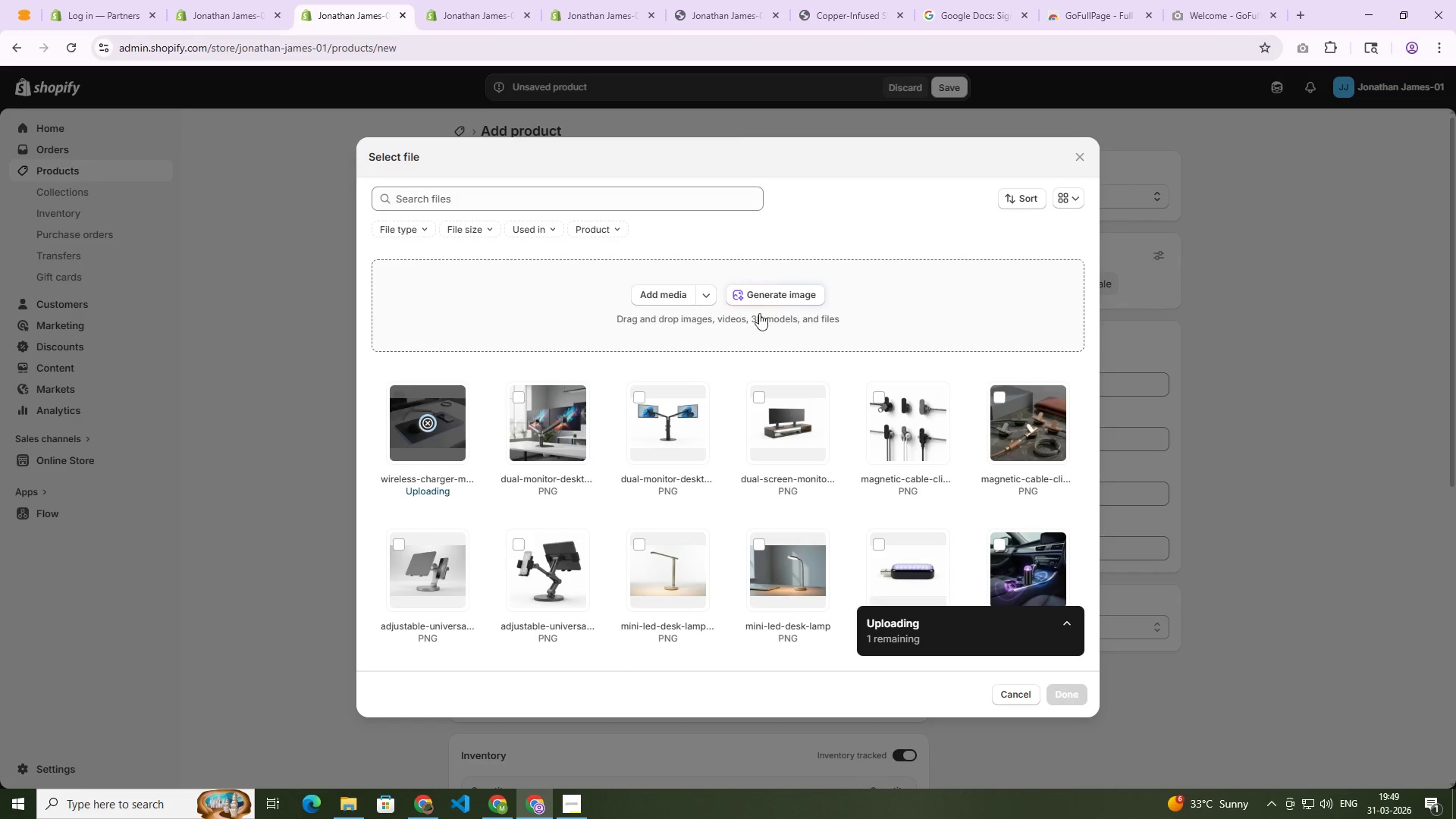 
left_click([775, 297])
 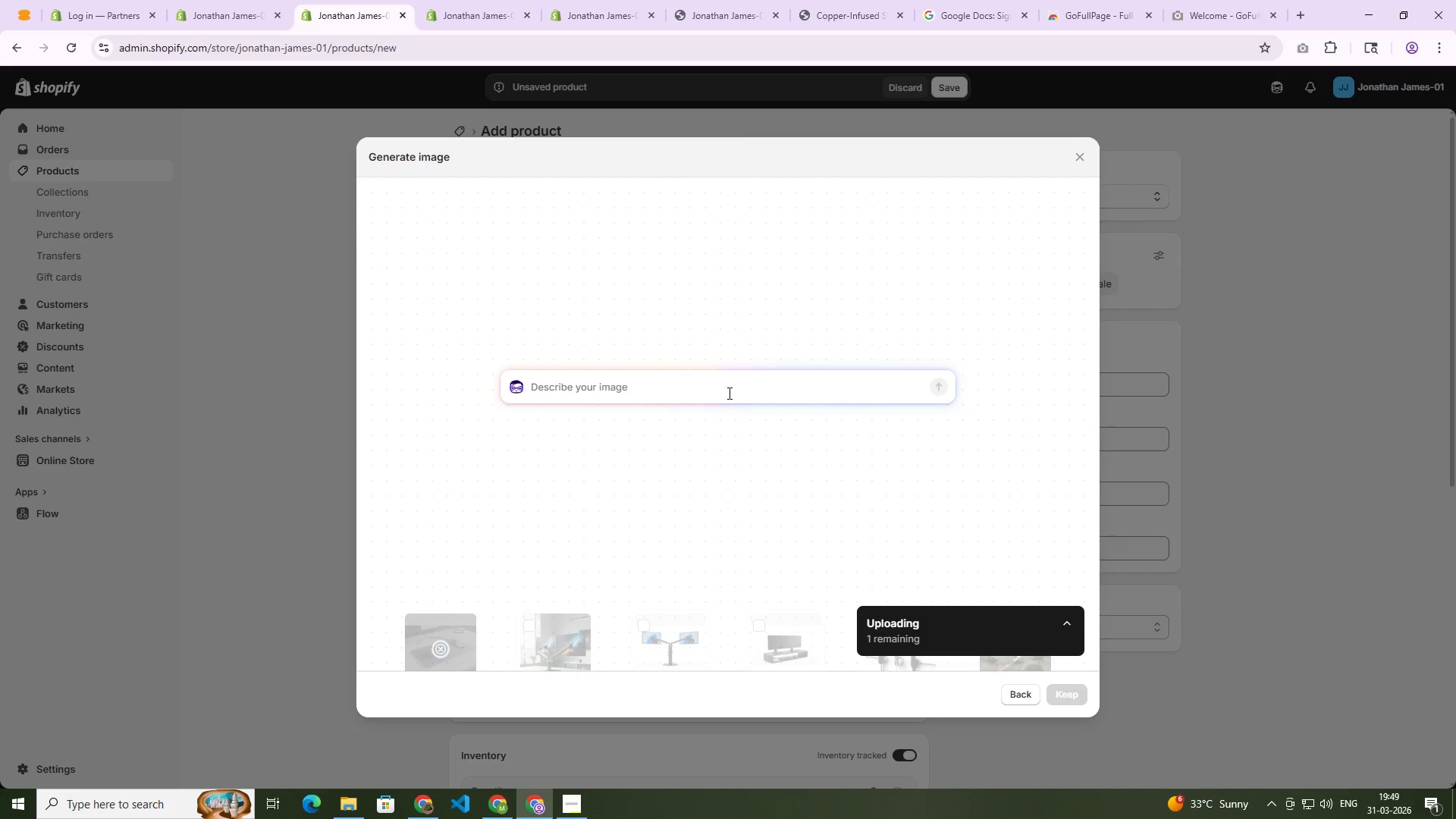 
key(Control+ControlLeft)
 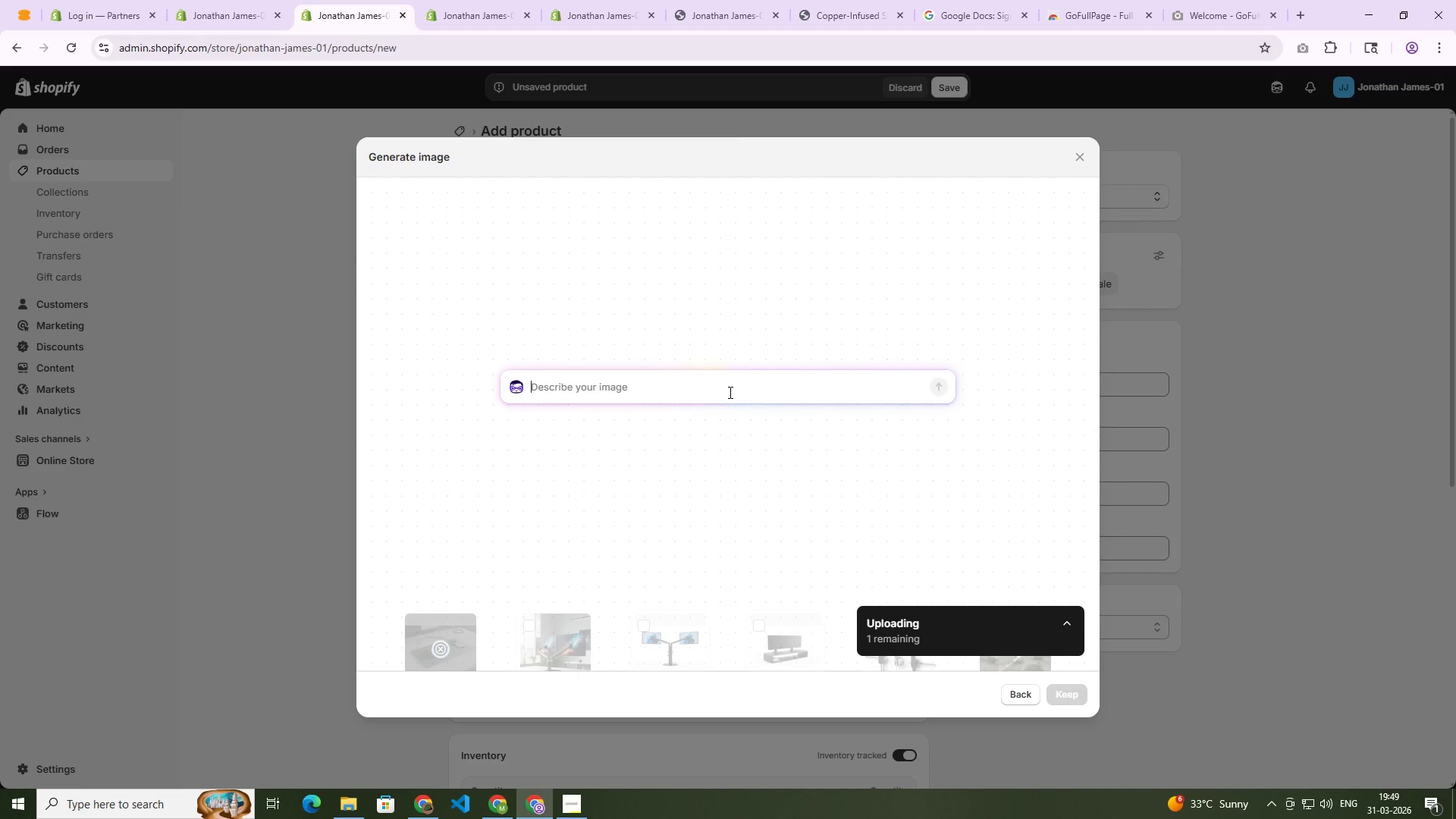 
key(Control+V)
 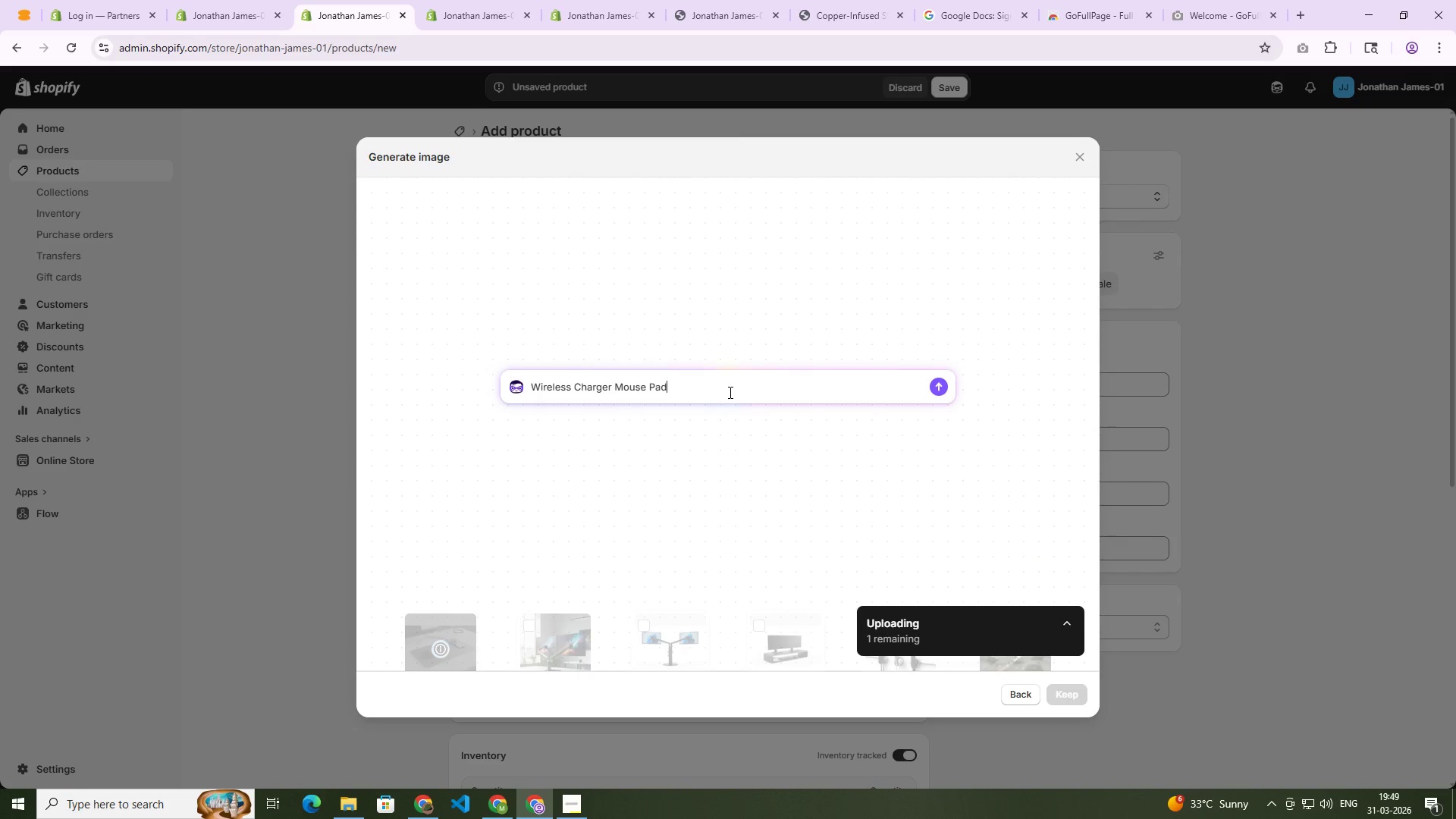 
hold_key(key=ShiftLeft, duration=0.38)
 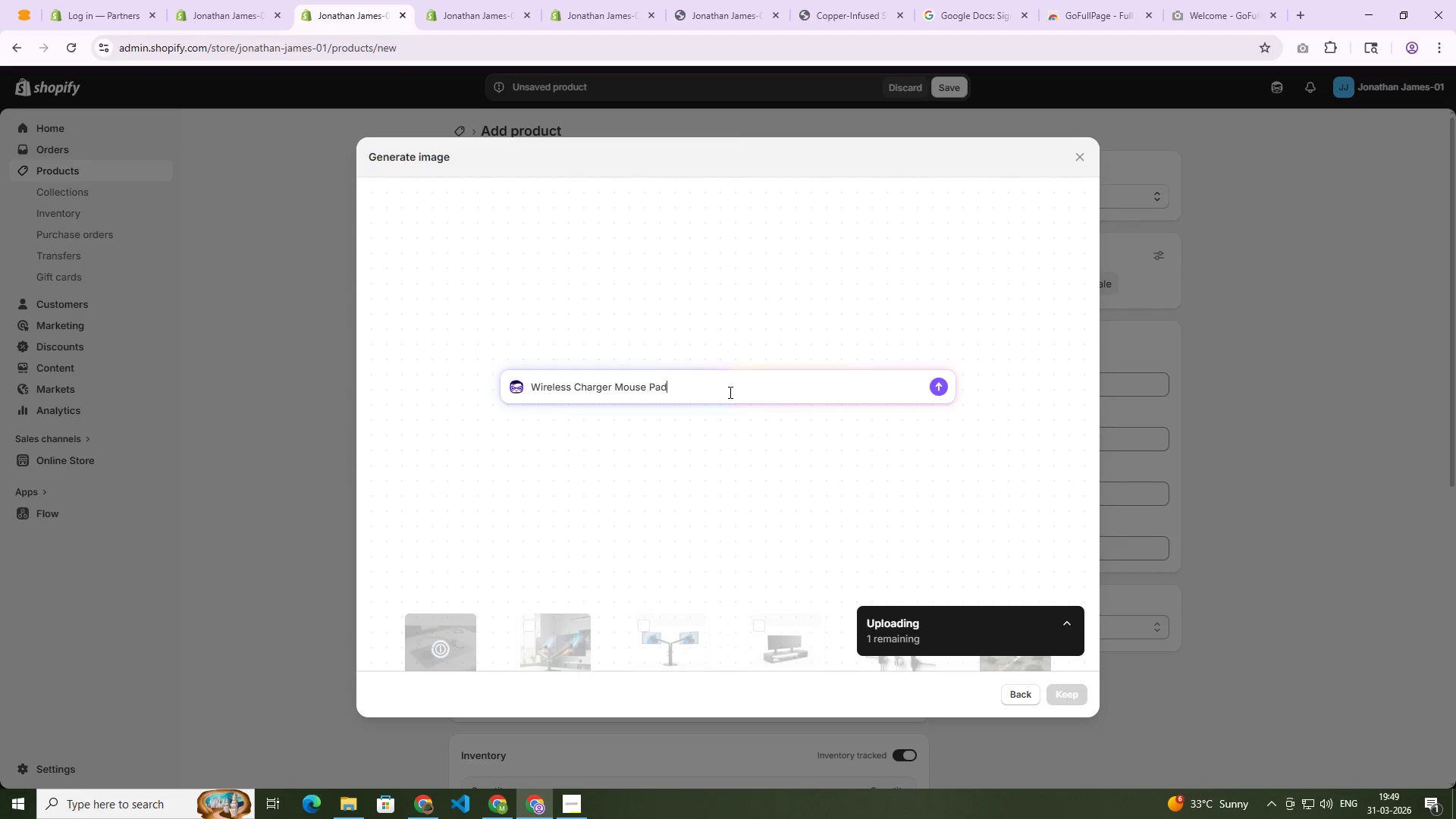 
type( ())
 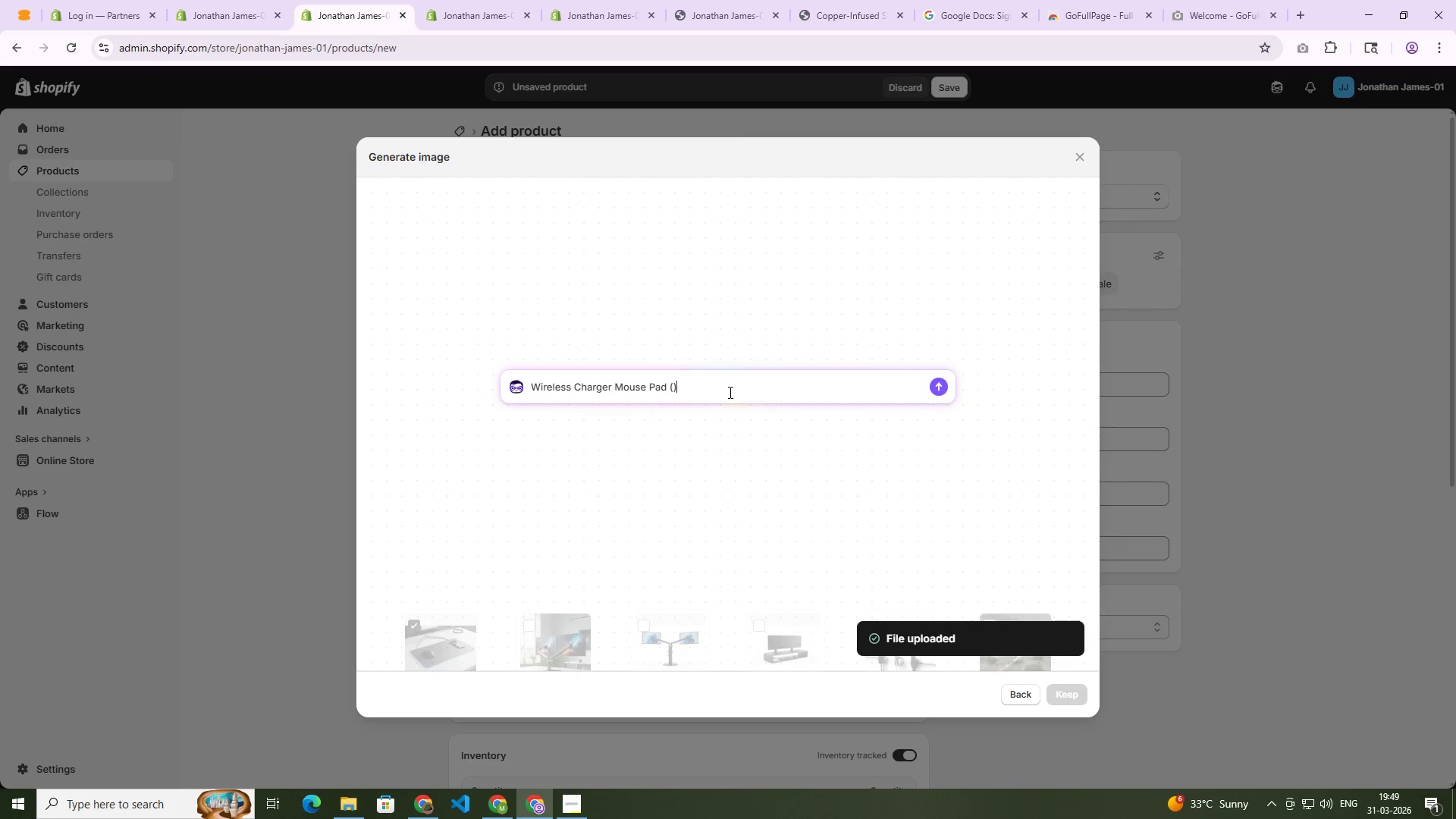 
key(ArrowLeft)
 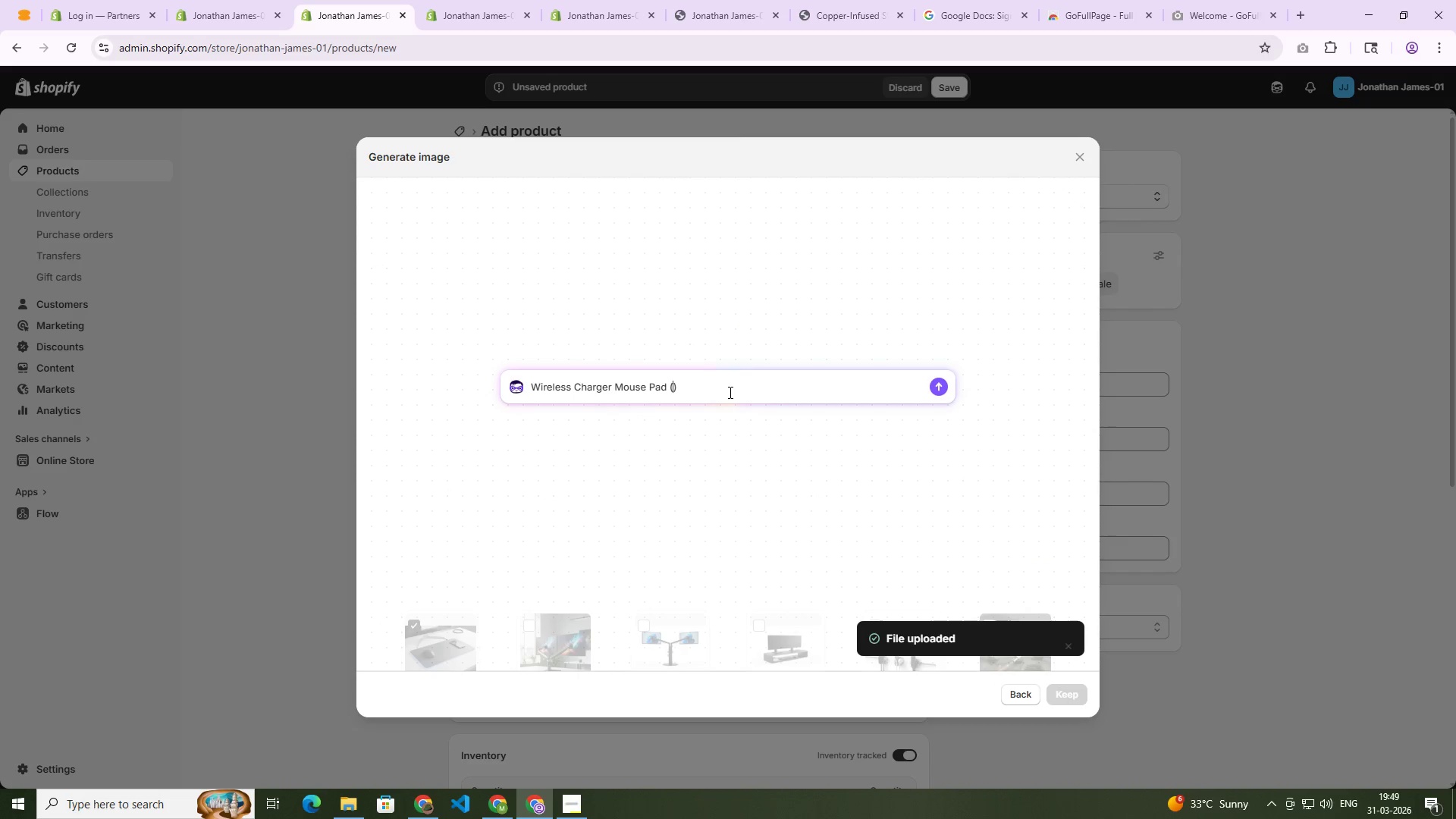 
type(O)
key(Backspace)
type(Premium)
 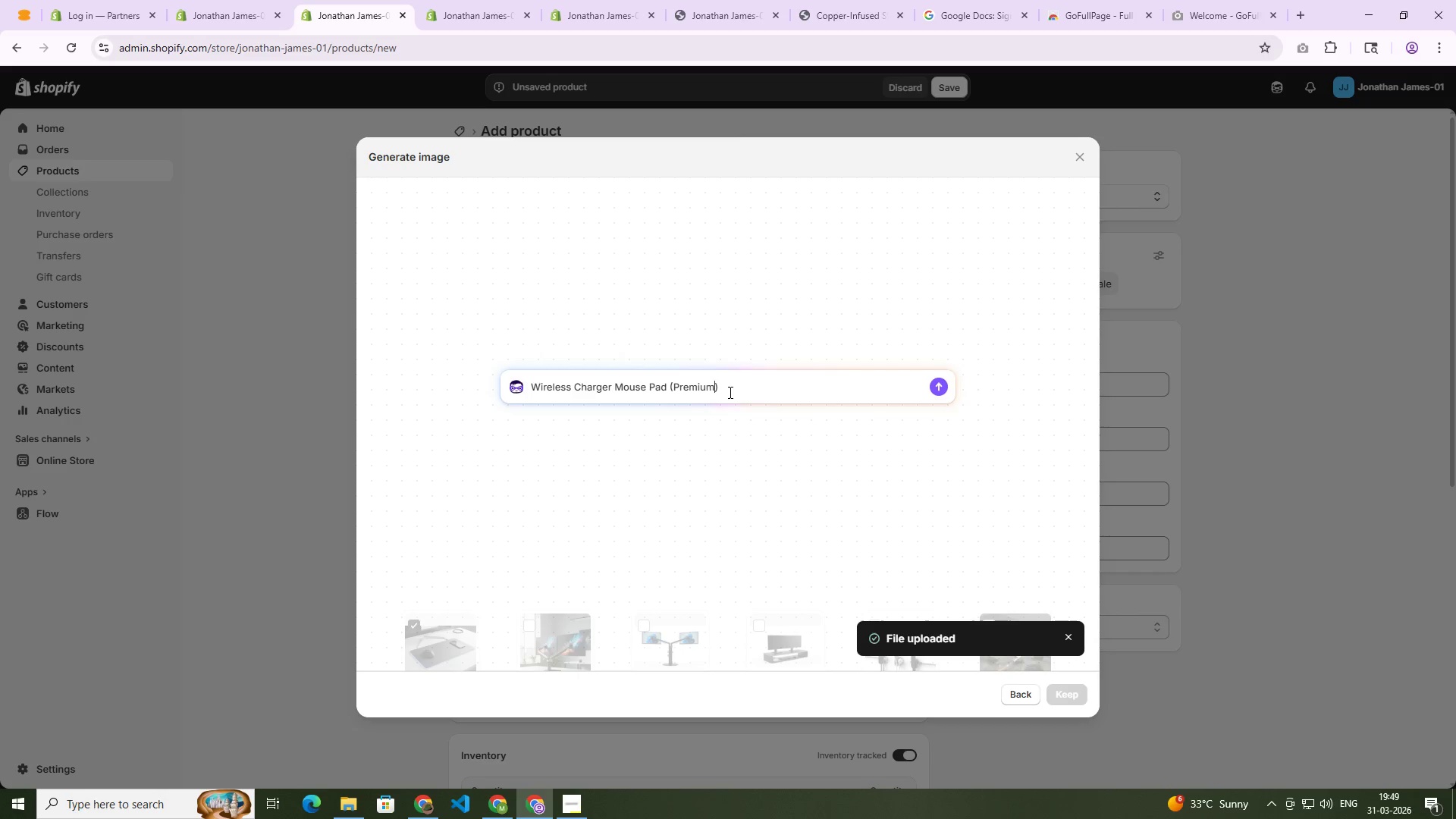 
key(Enter)
 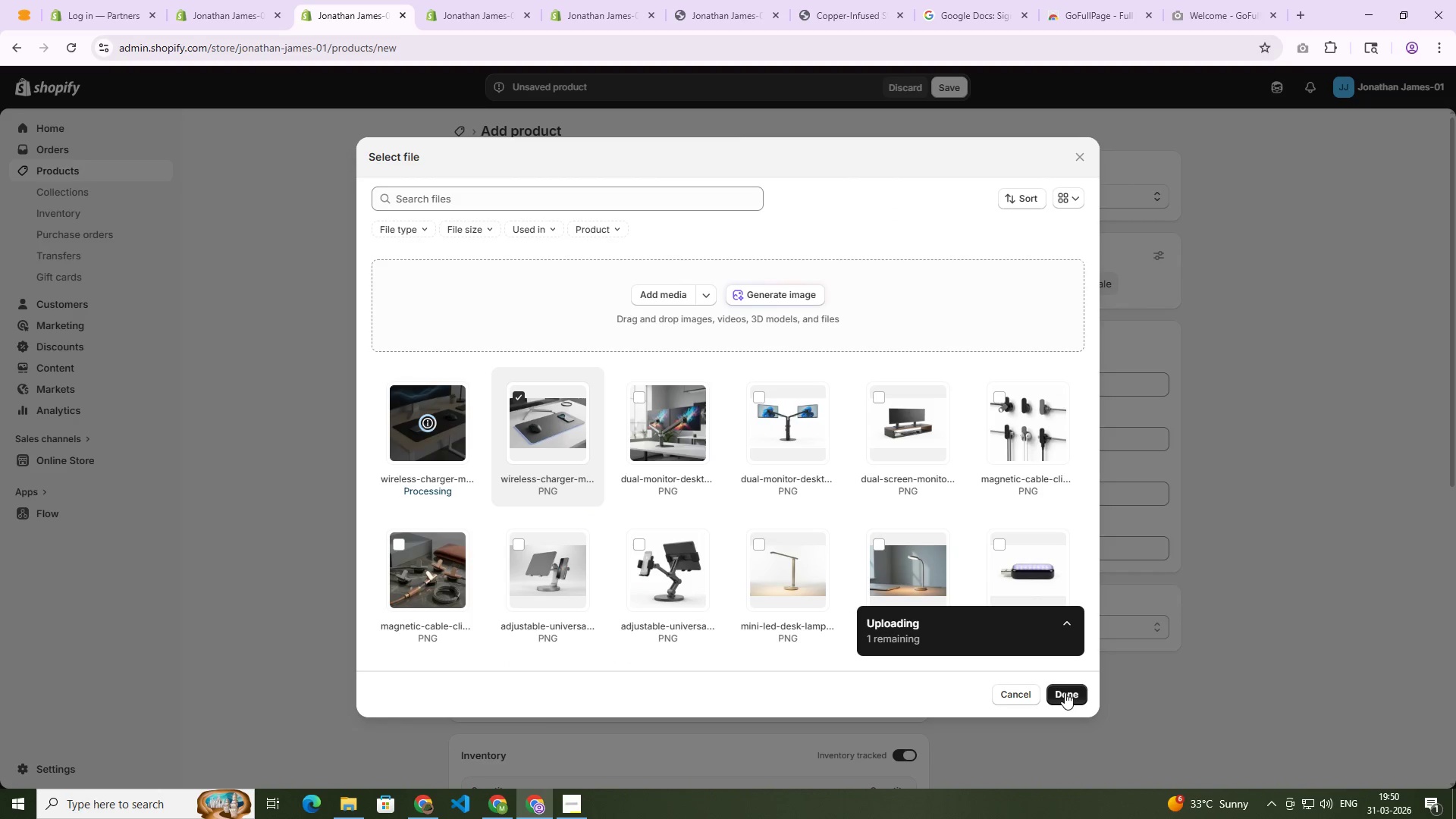 
wait(40.88)
 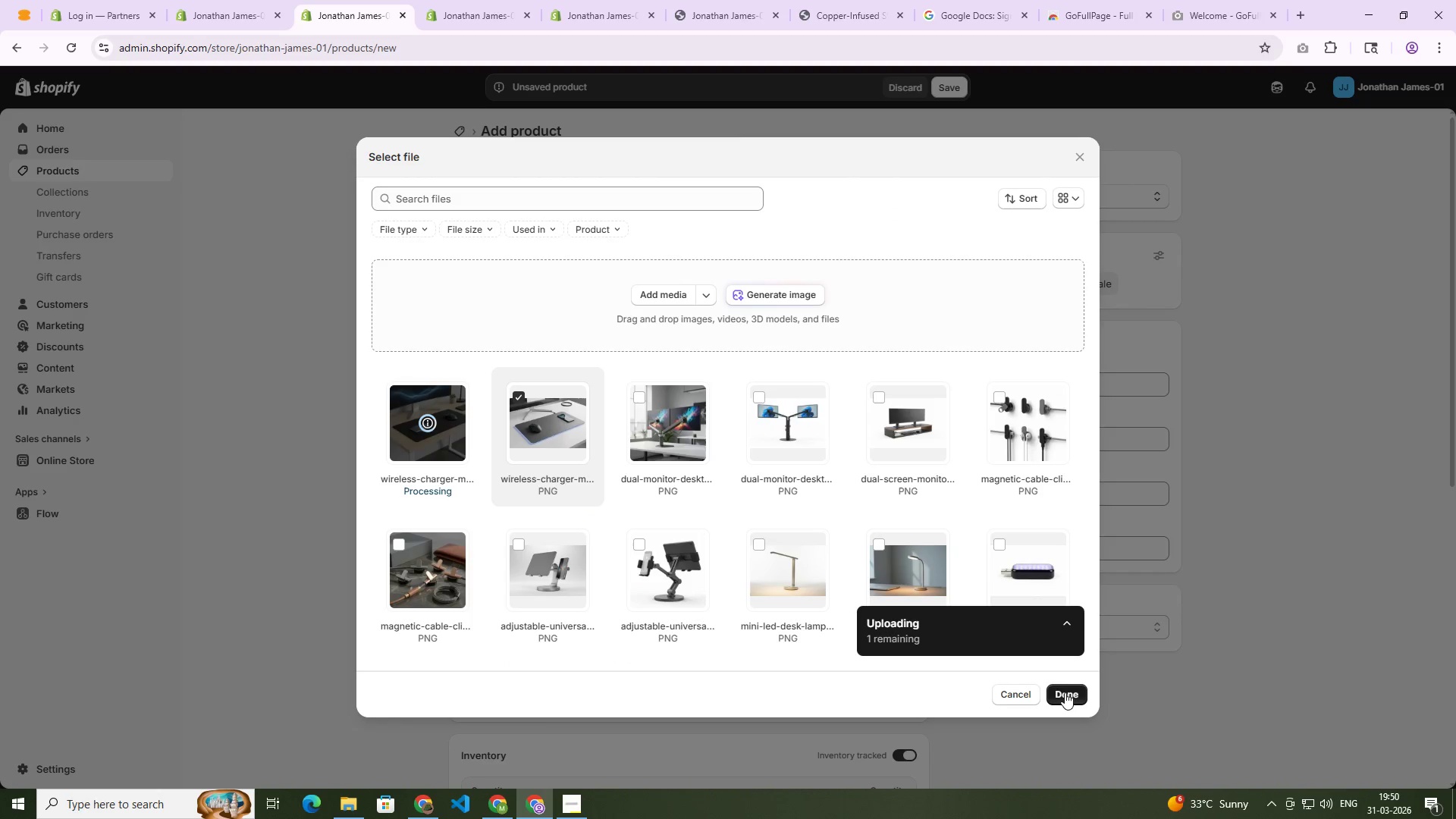 
left_click([1066, 692])
 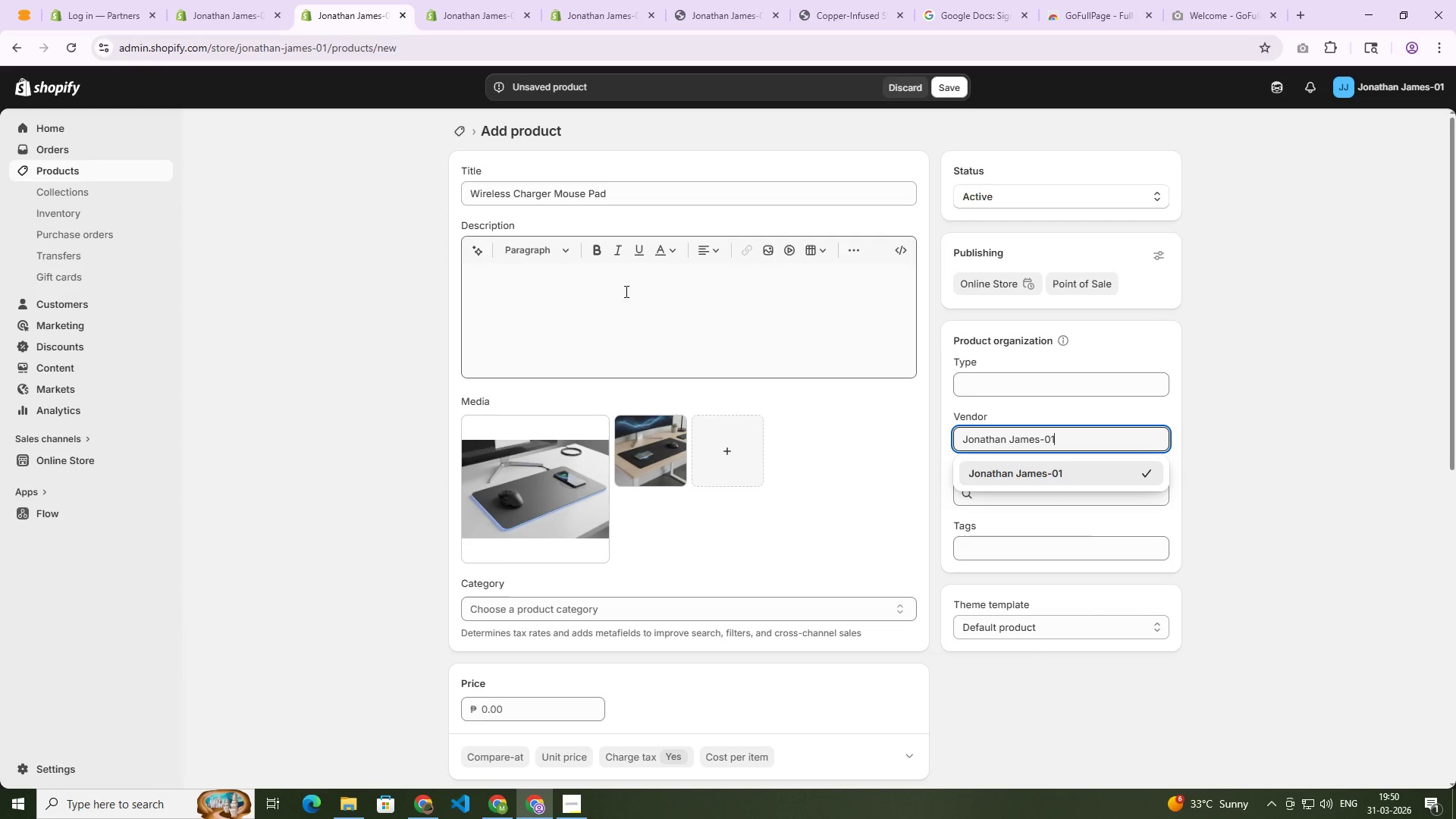 
left_click([476, 254])
 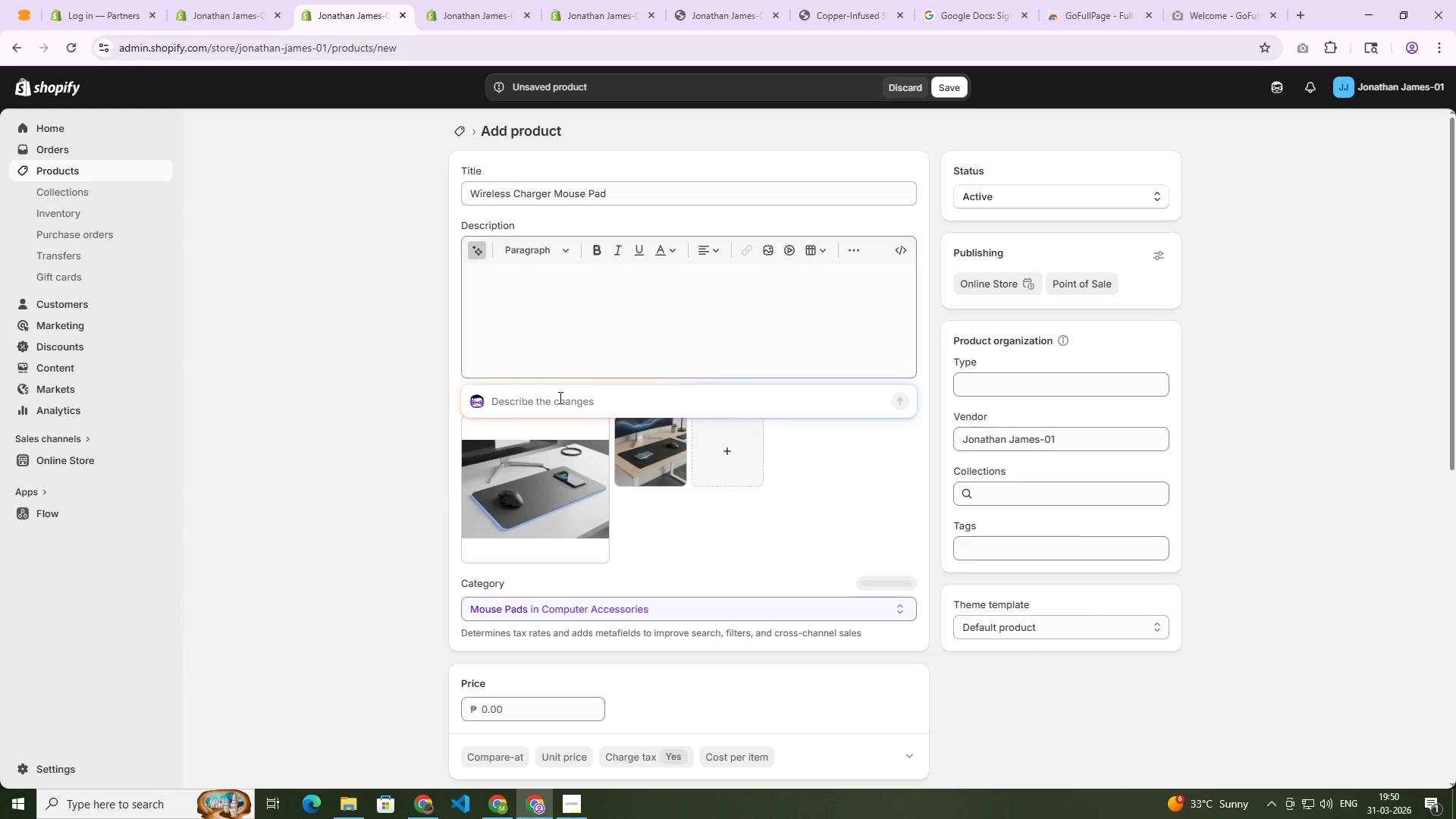 
left_click([559, 397])
 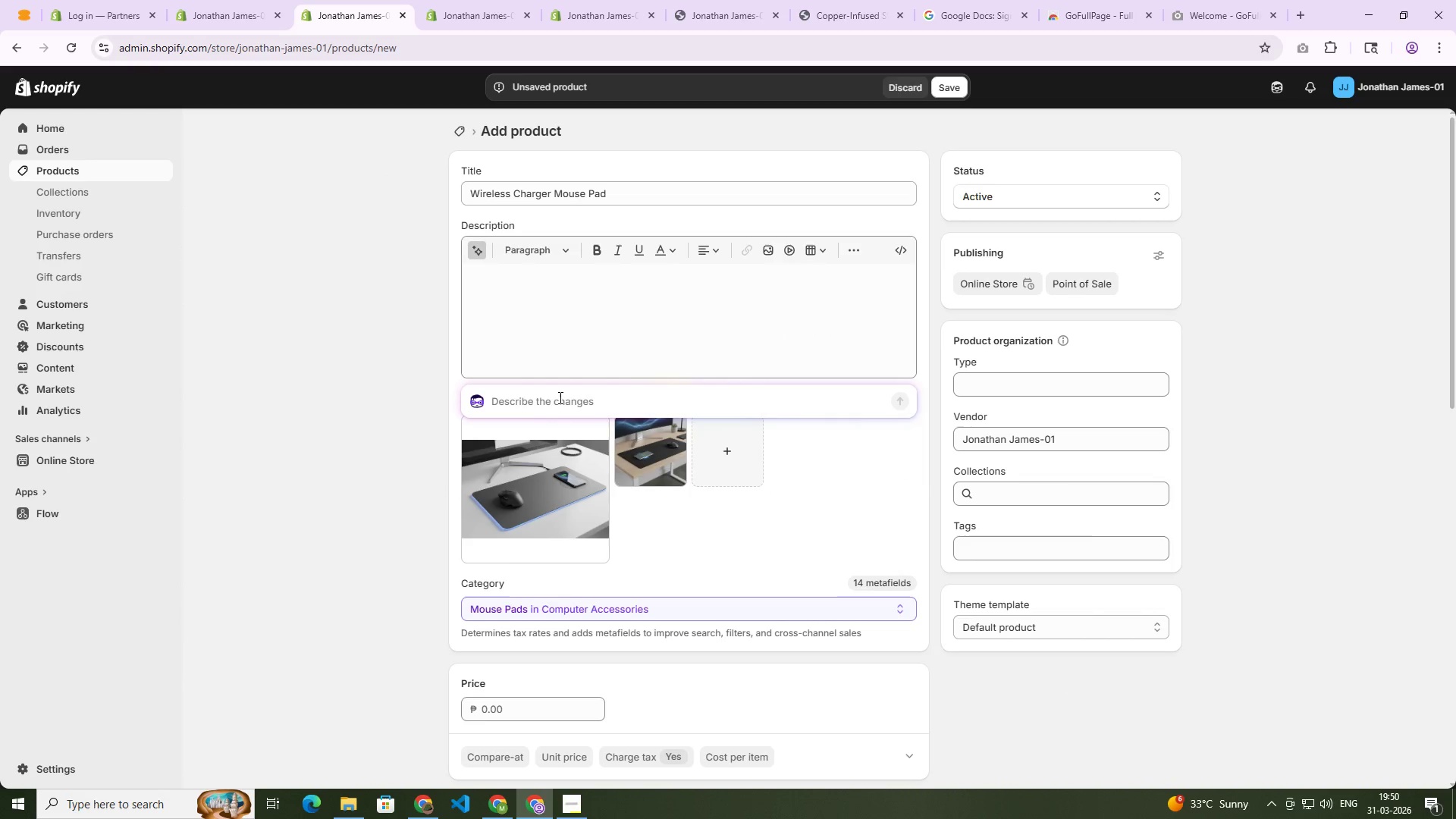 
key(Control+V)
 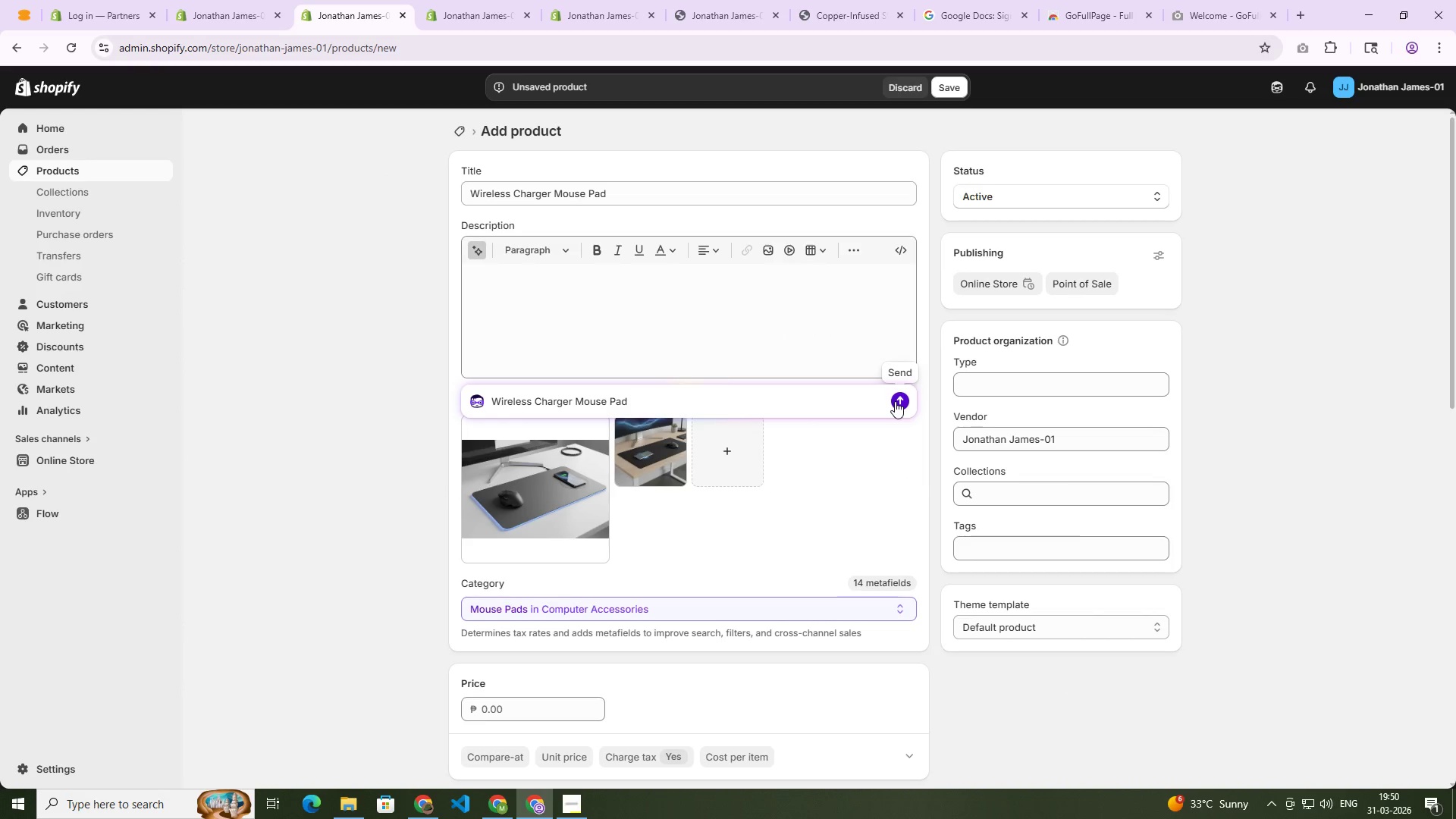 
wait(6.75)
 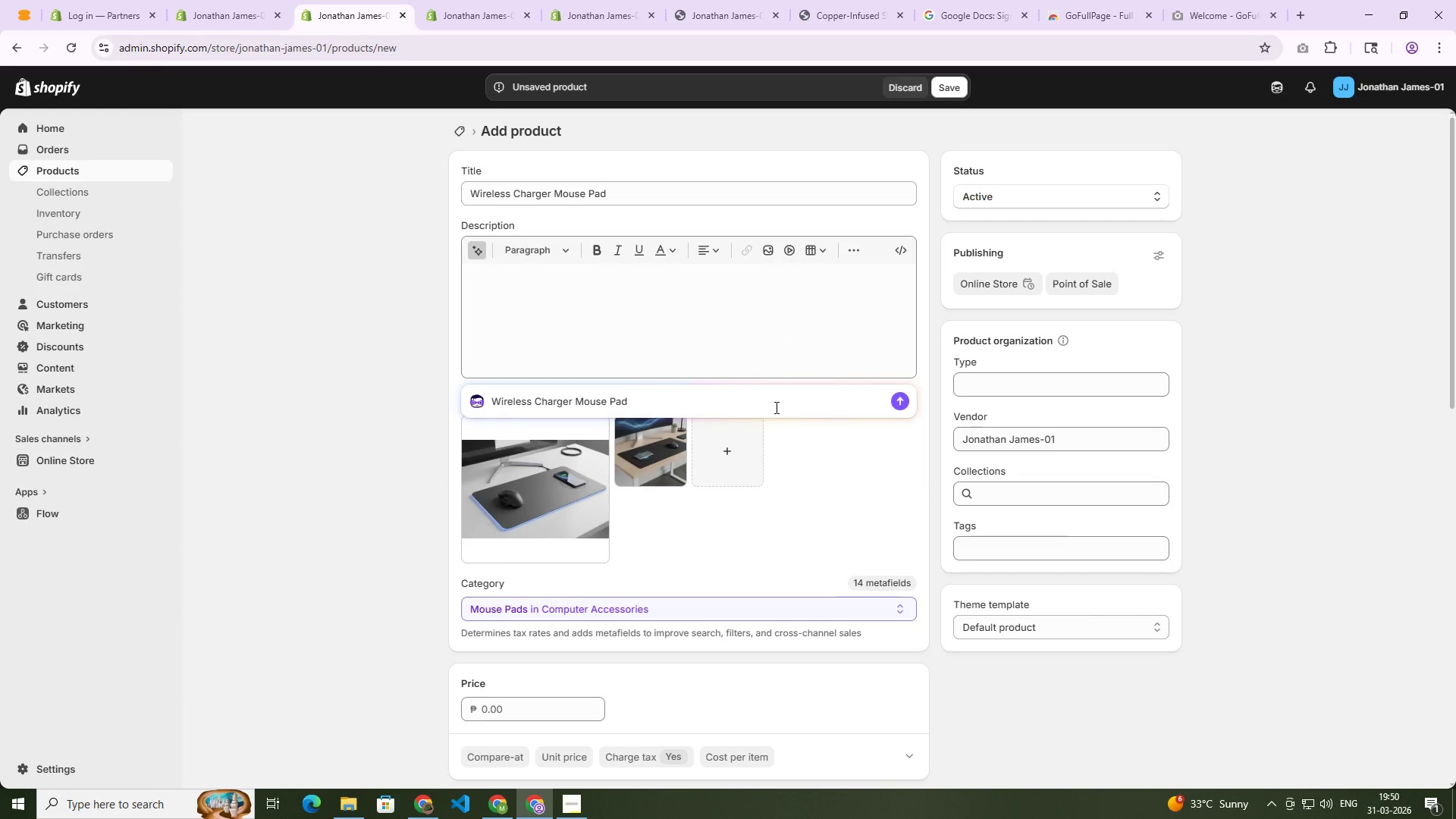 
left_click([895, 401])
 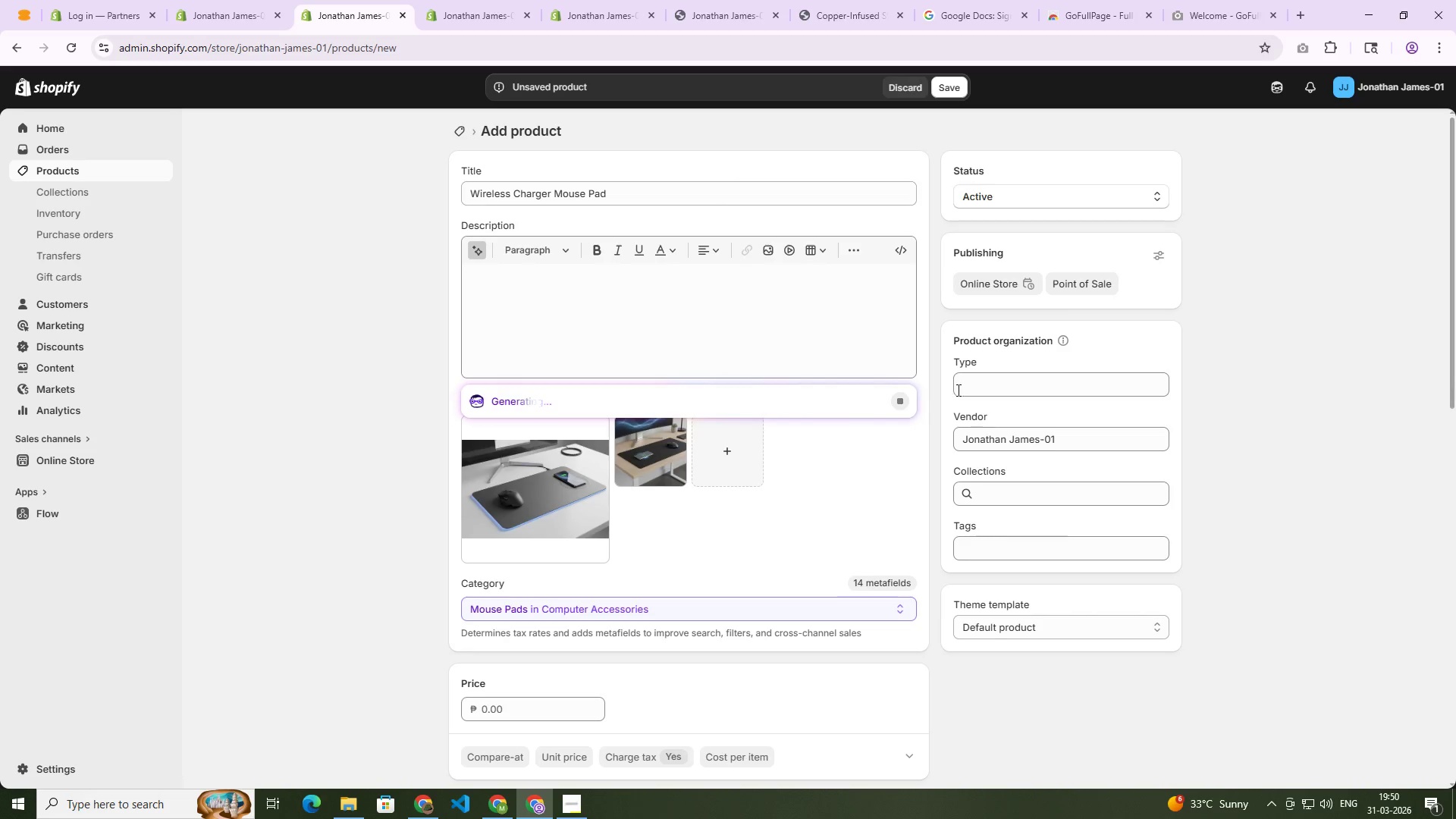 
left_click([965, 385])
 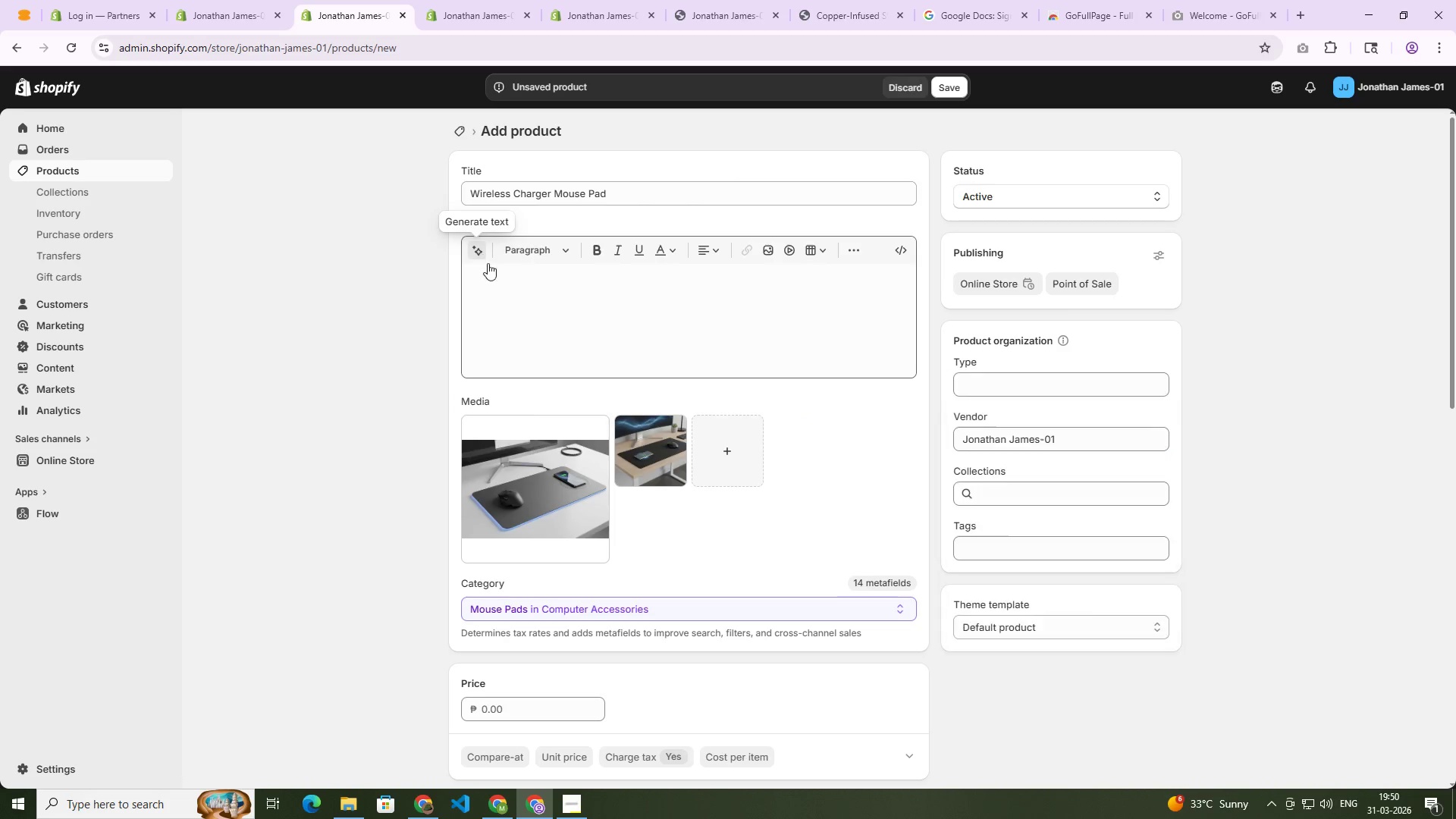 
key(Control+V)
 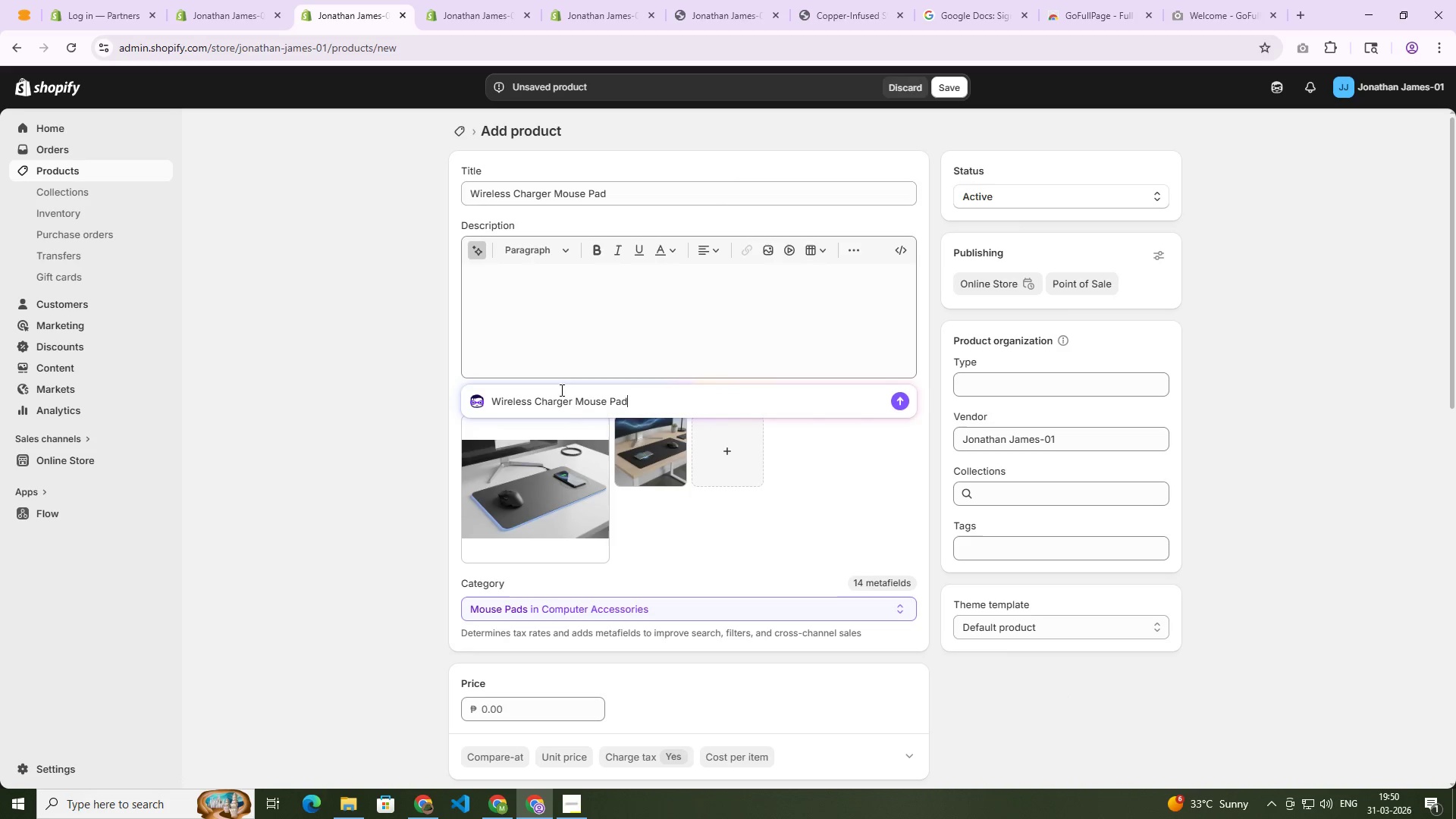 
key(NumpadEnter)
 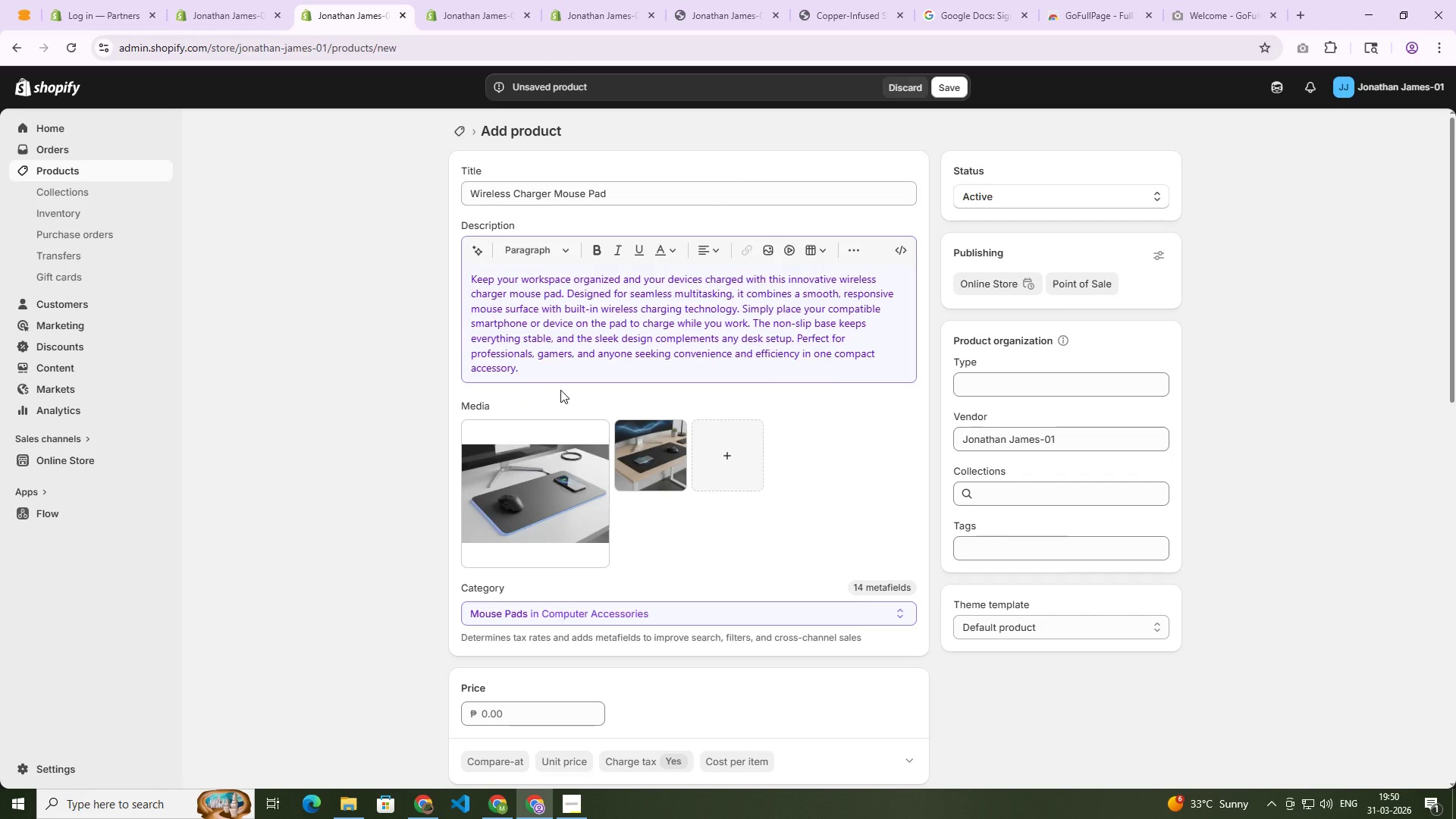 
wait(16.39)
 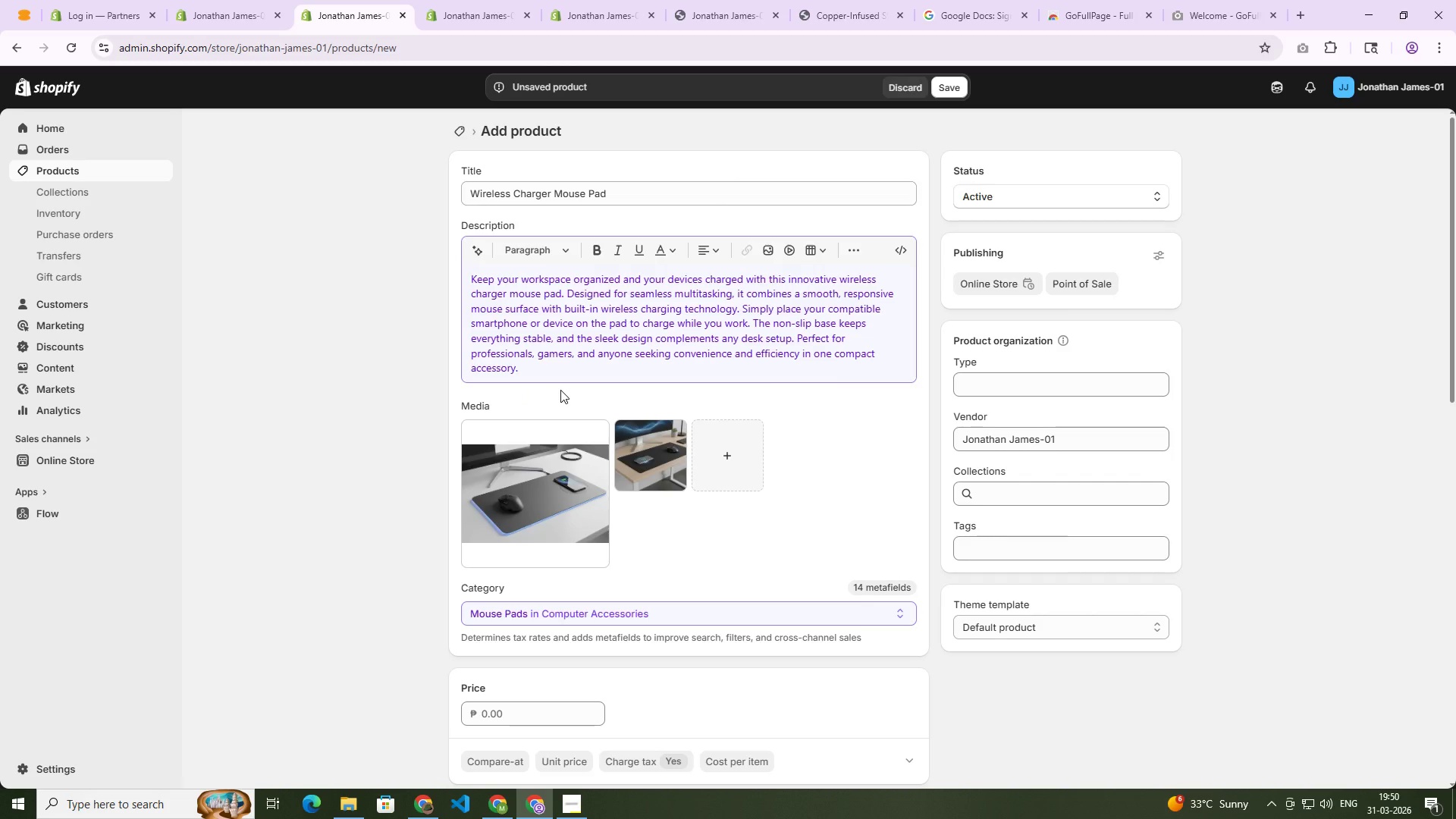 
left_click([1017, 383])
 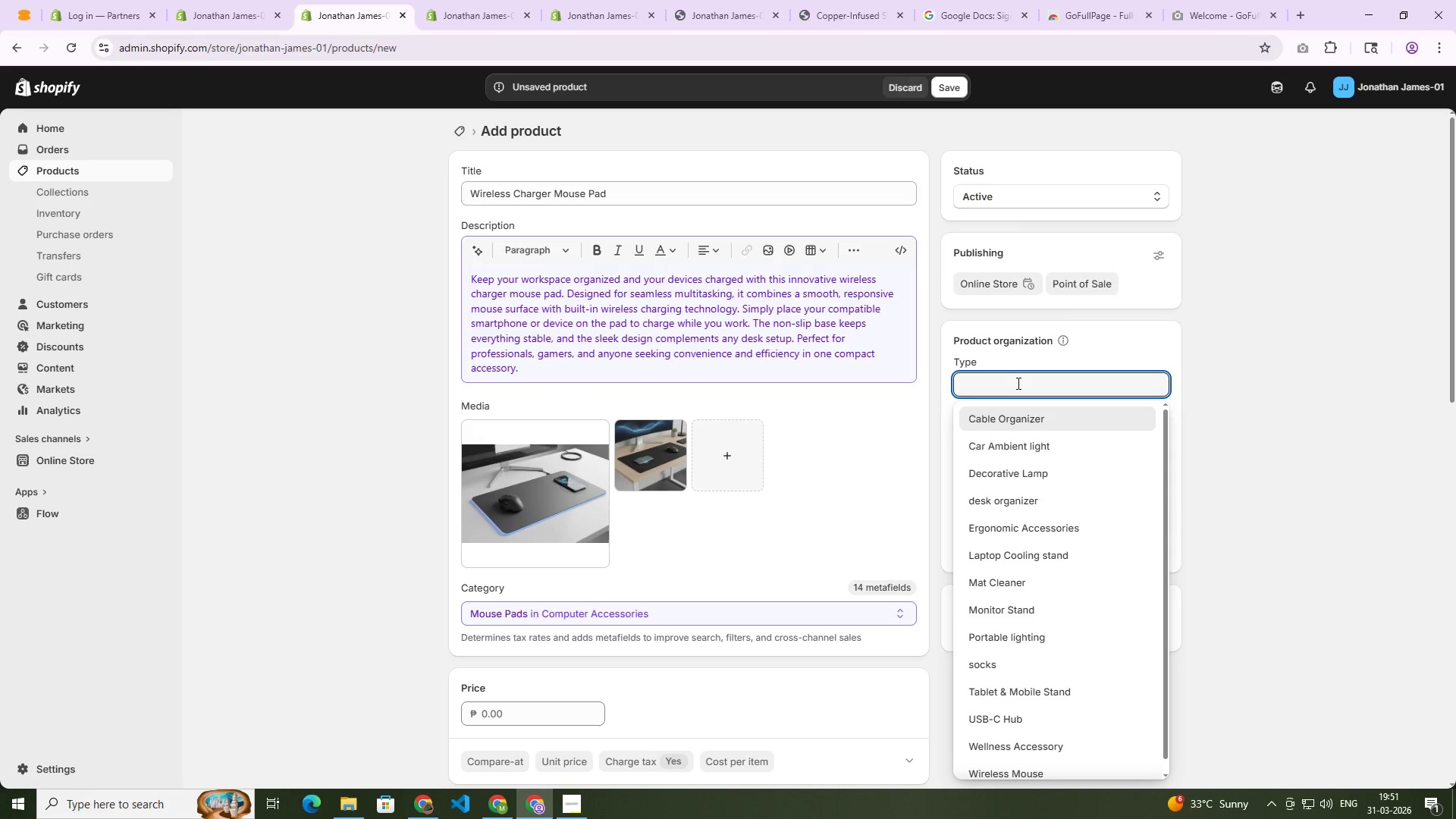 
type(wireless charging mouse page)
key(Backspace)
key(Backspace)
type(d)
 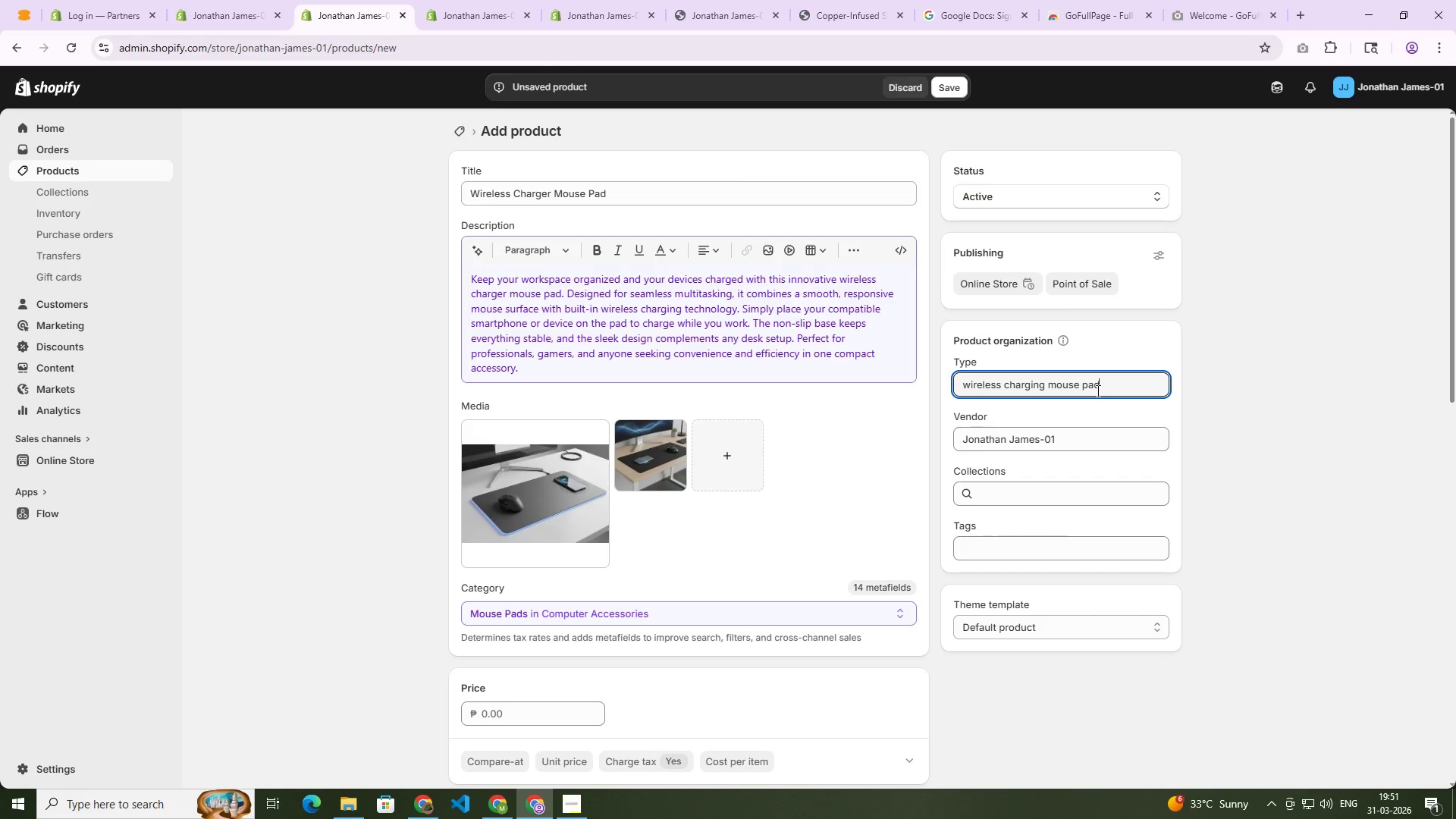 
left_click([1243, 417])
 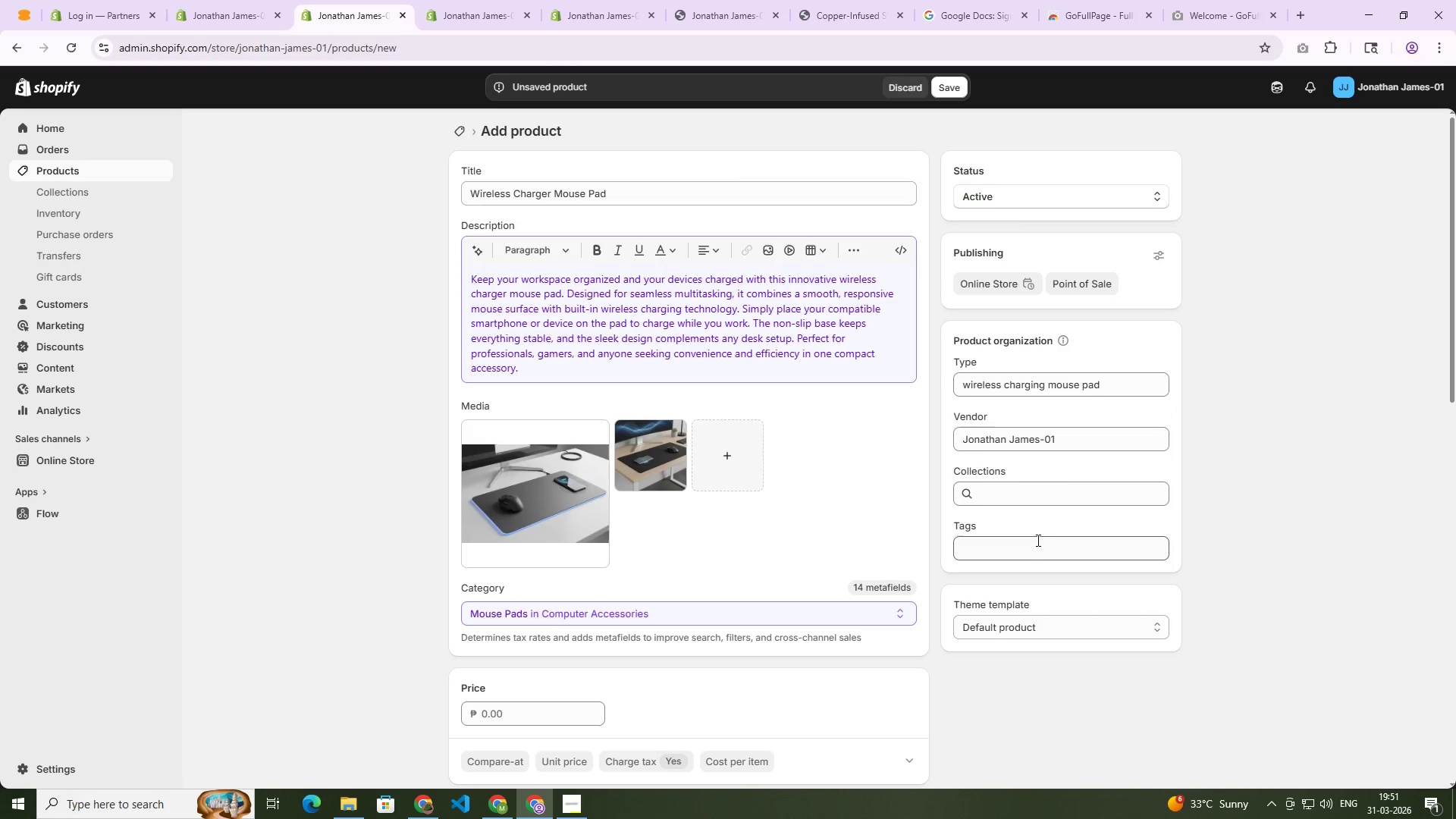 
left_click([1036, 549])
 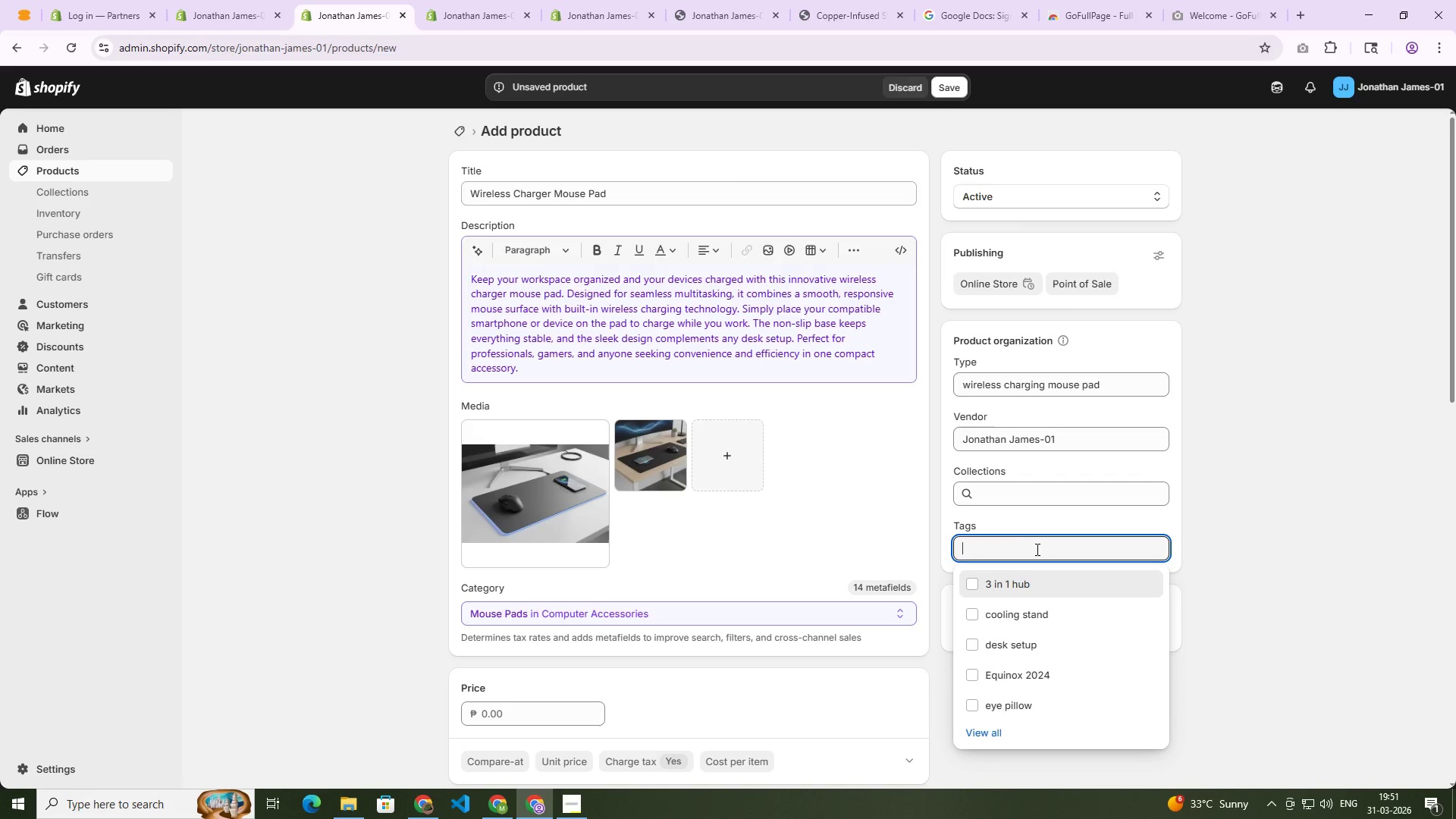 
wait(7.59)
 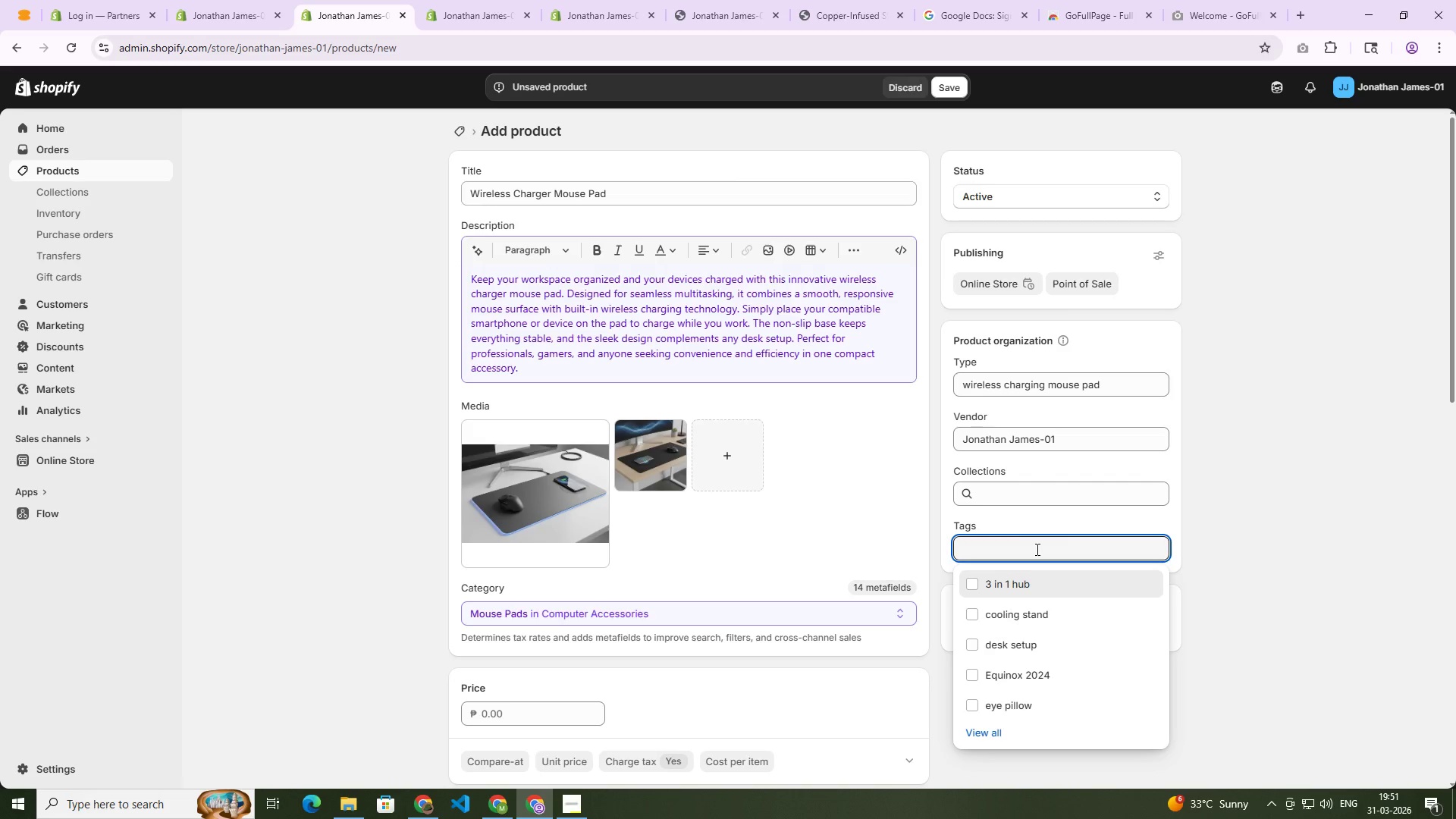 
type(mouse pag)
key(Backspace)
type(d with charger)
 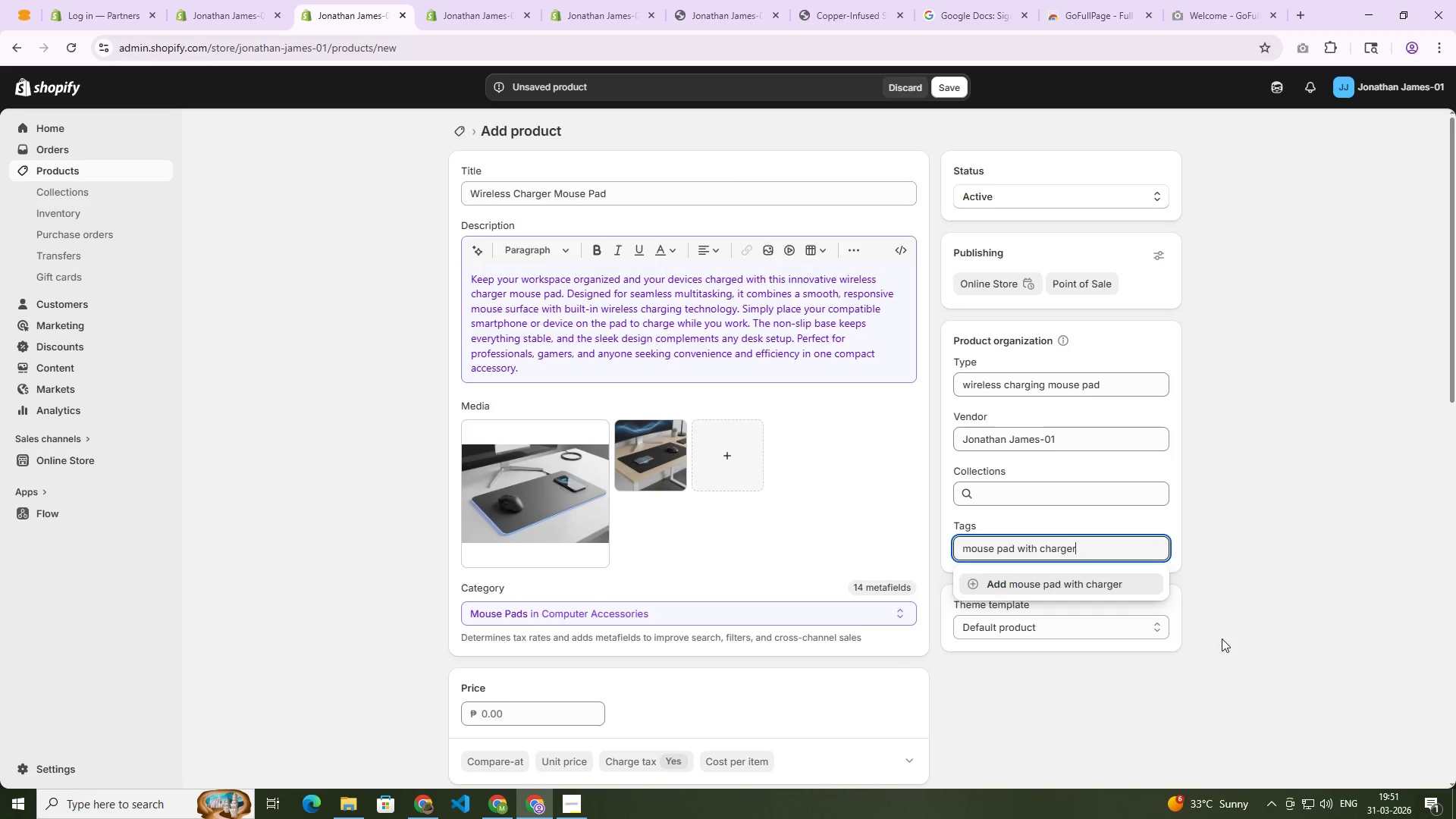 
scroll: coordinate [818, 629], scroll_direction: down, amount: 3.0
 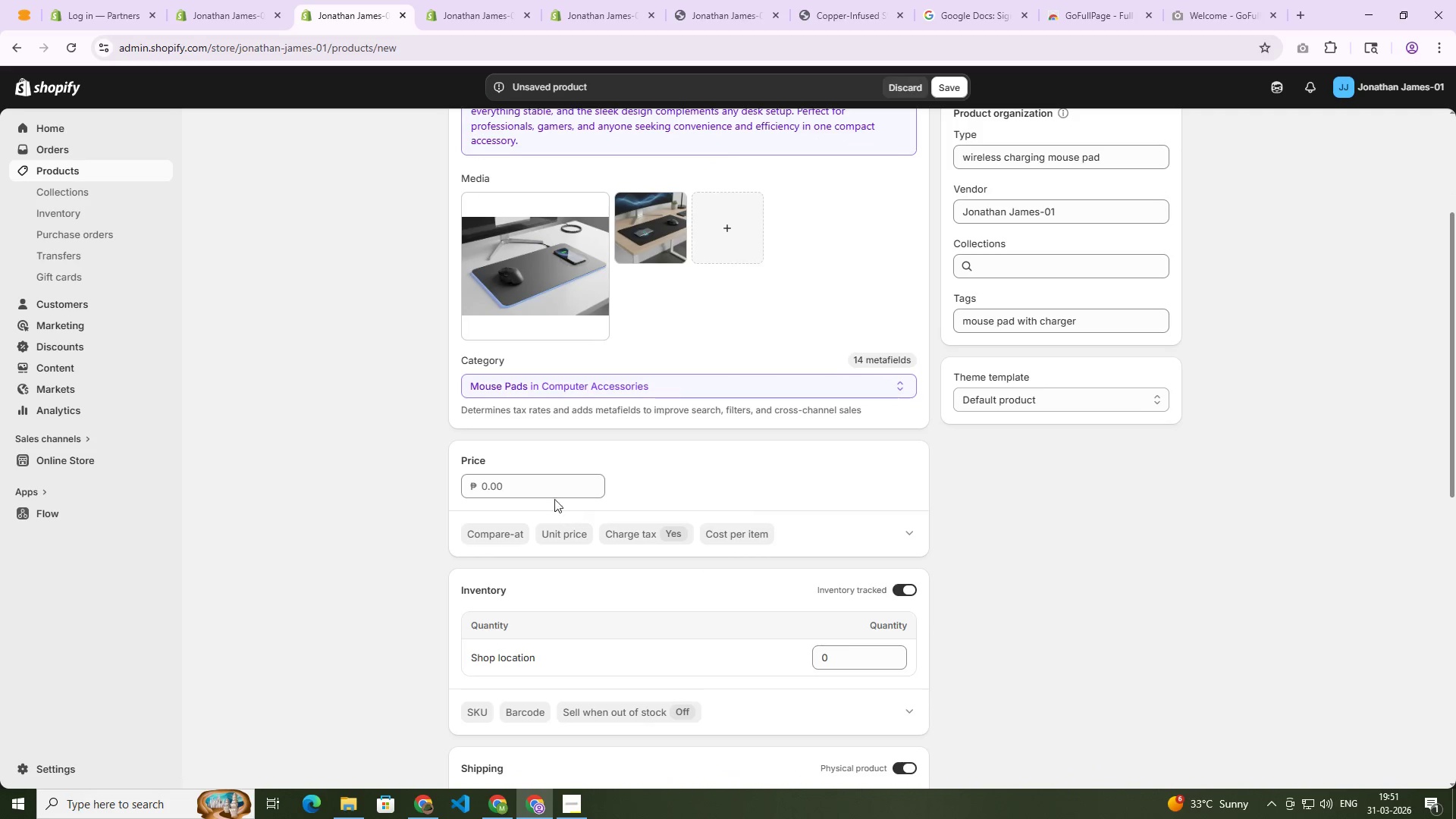 
left_click([550, 488])
 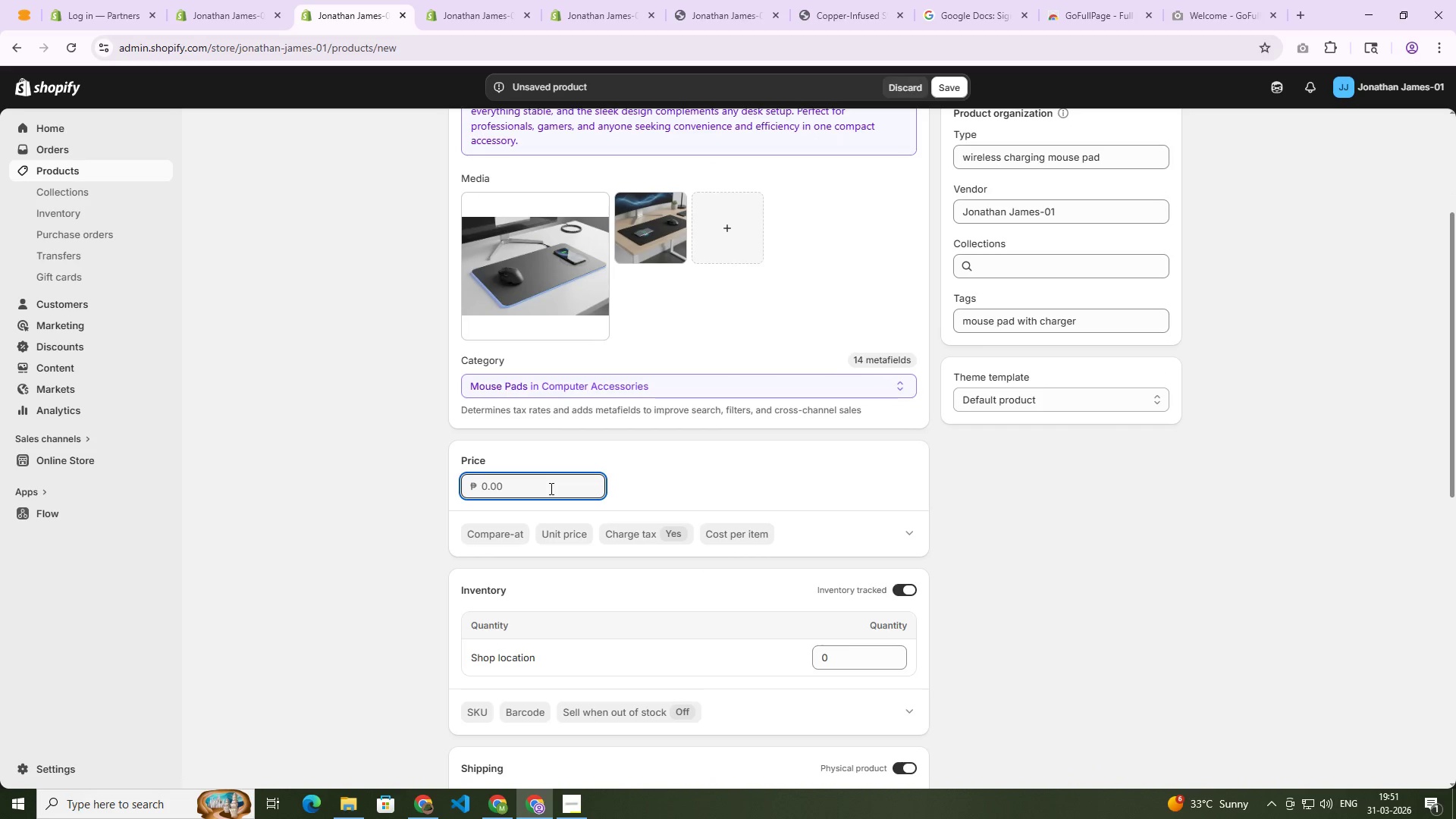 
key(Numpad1)
 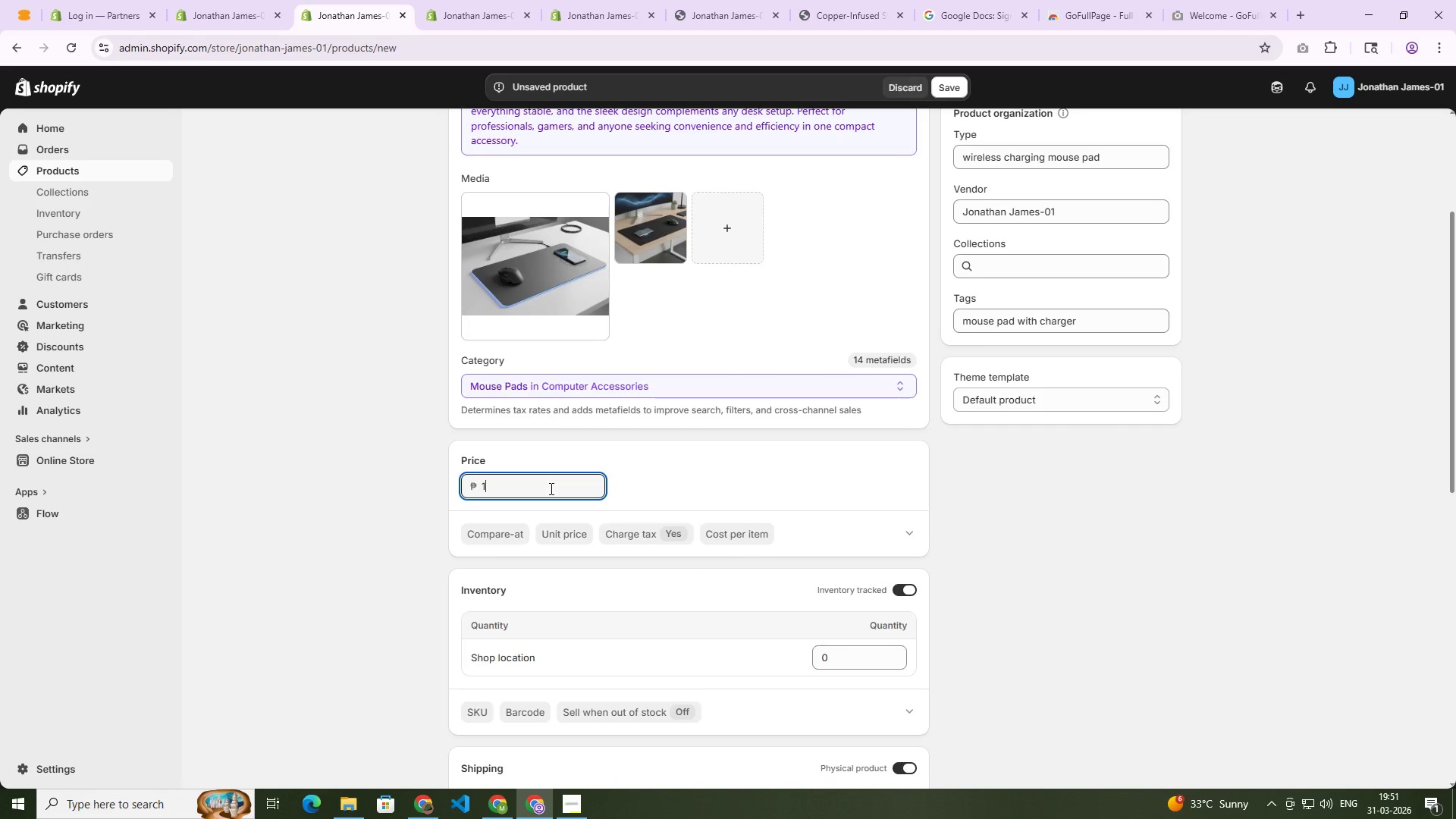 
key(Numpad2)
 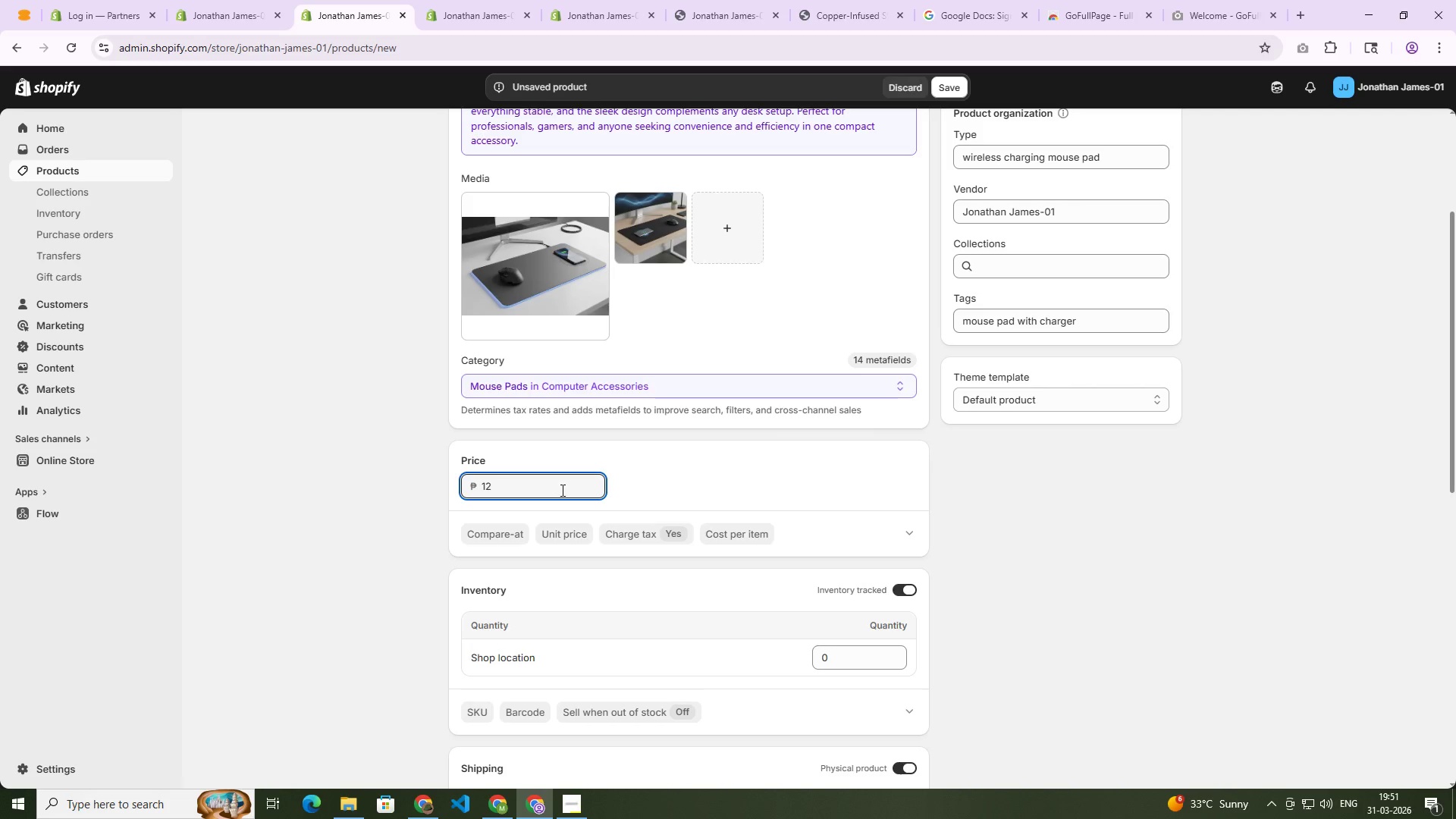 
key(Backspace)
 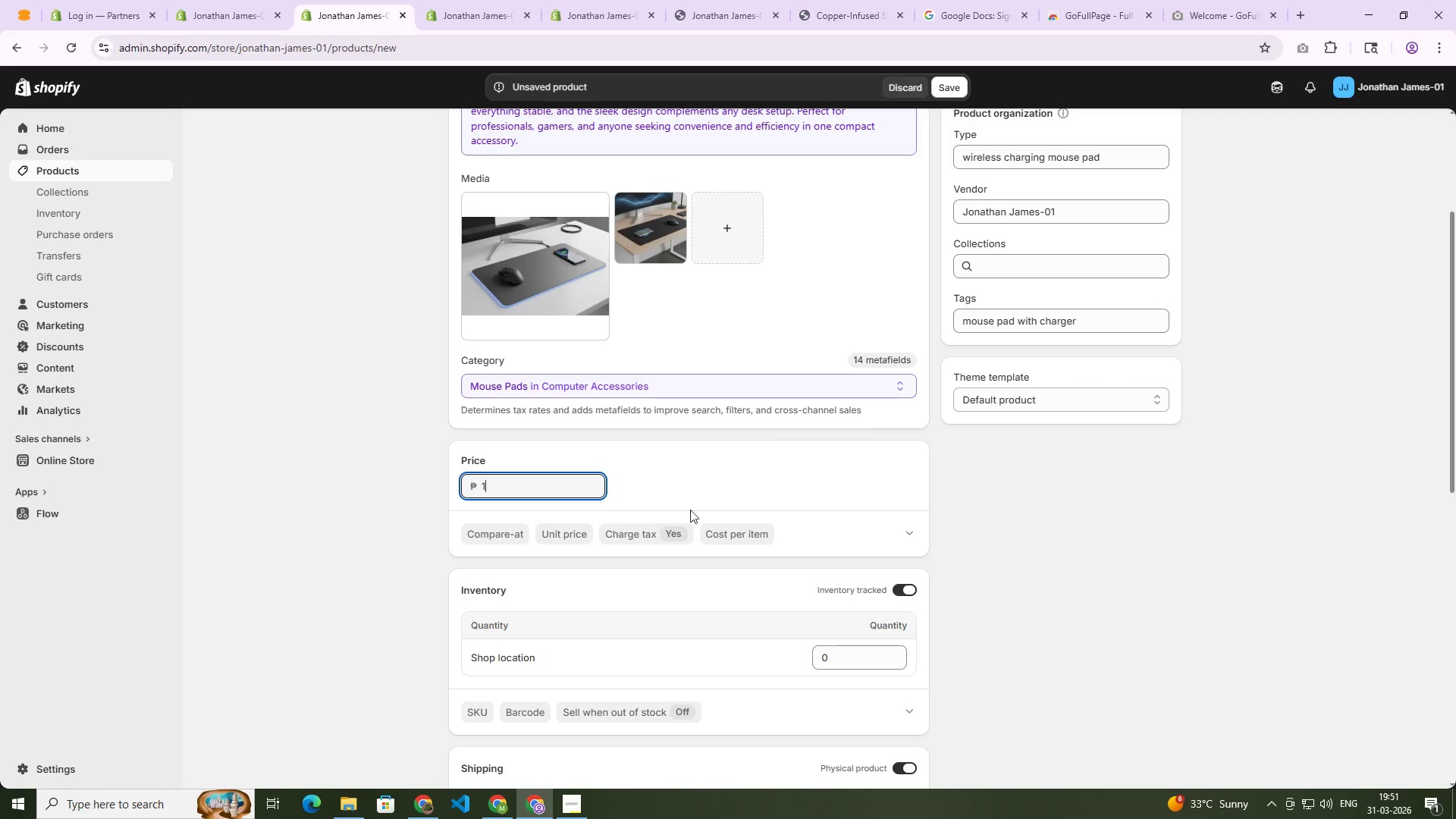 
key(Numpad1)
 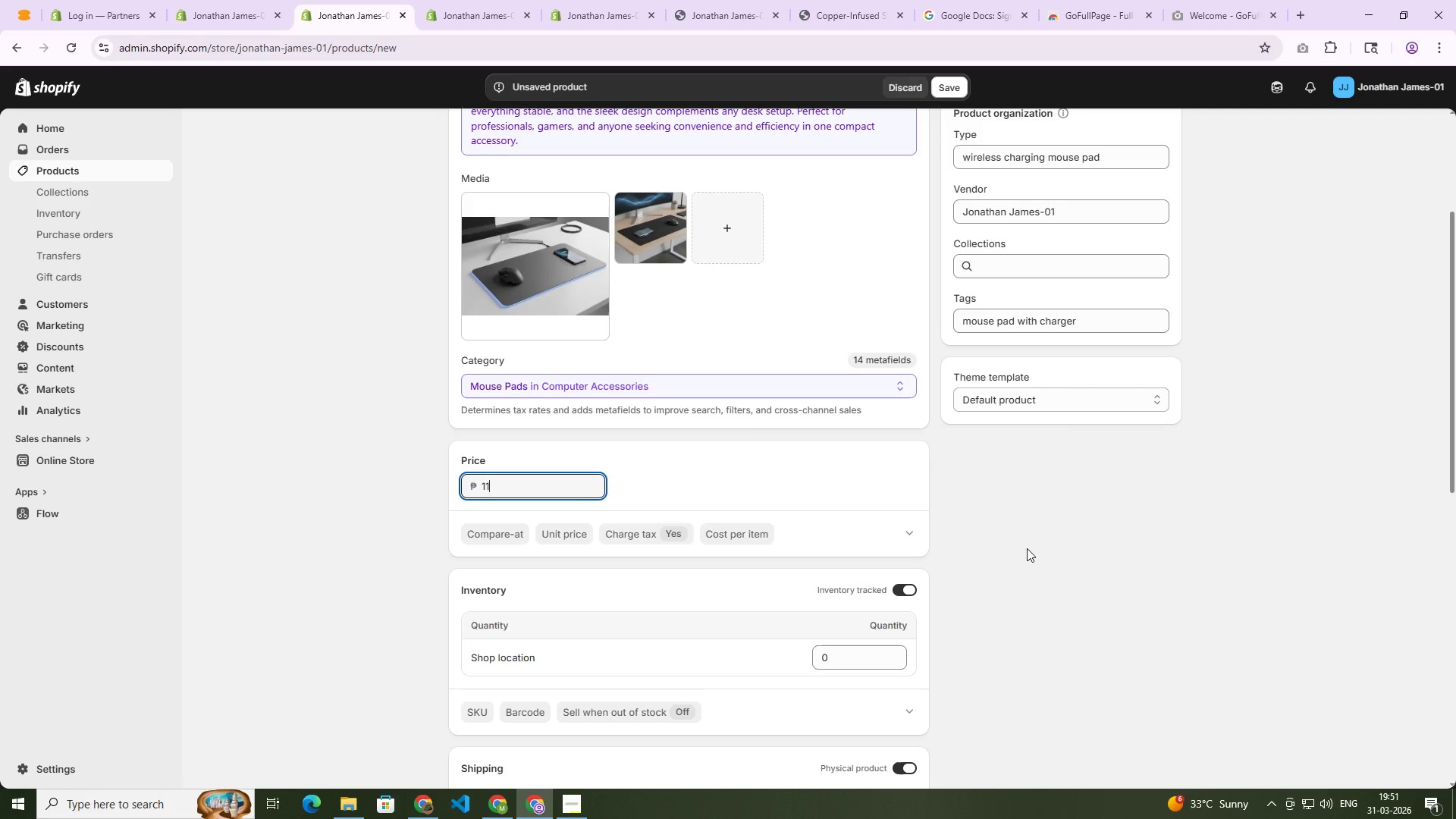 
left_click([1038, 548])
 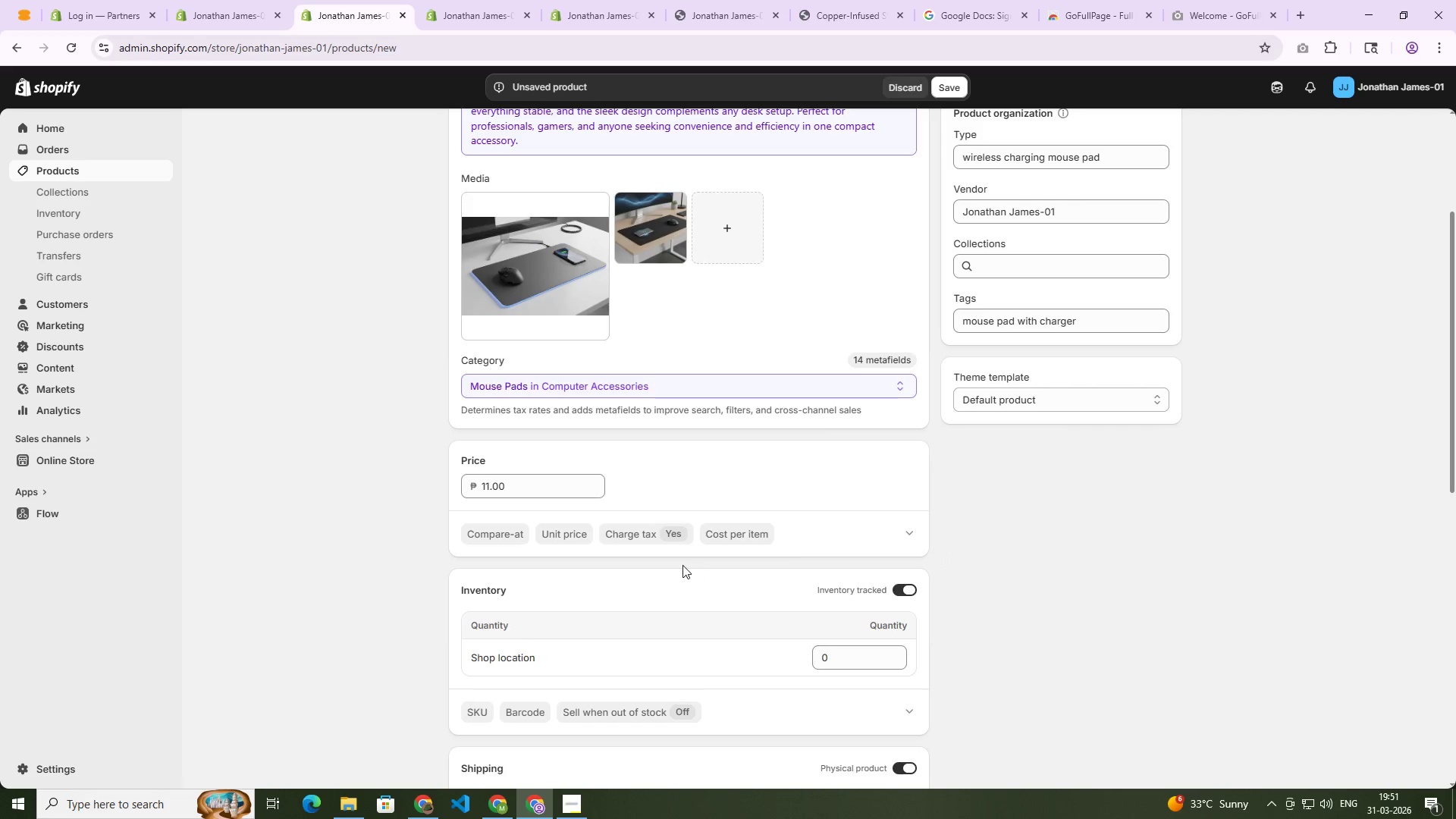 
scroll: coordinate [674, 557], scroll_direction: down, amount: 11.0
 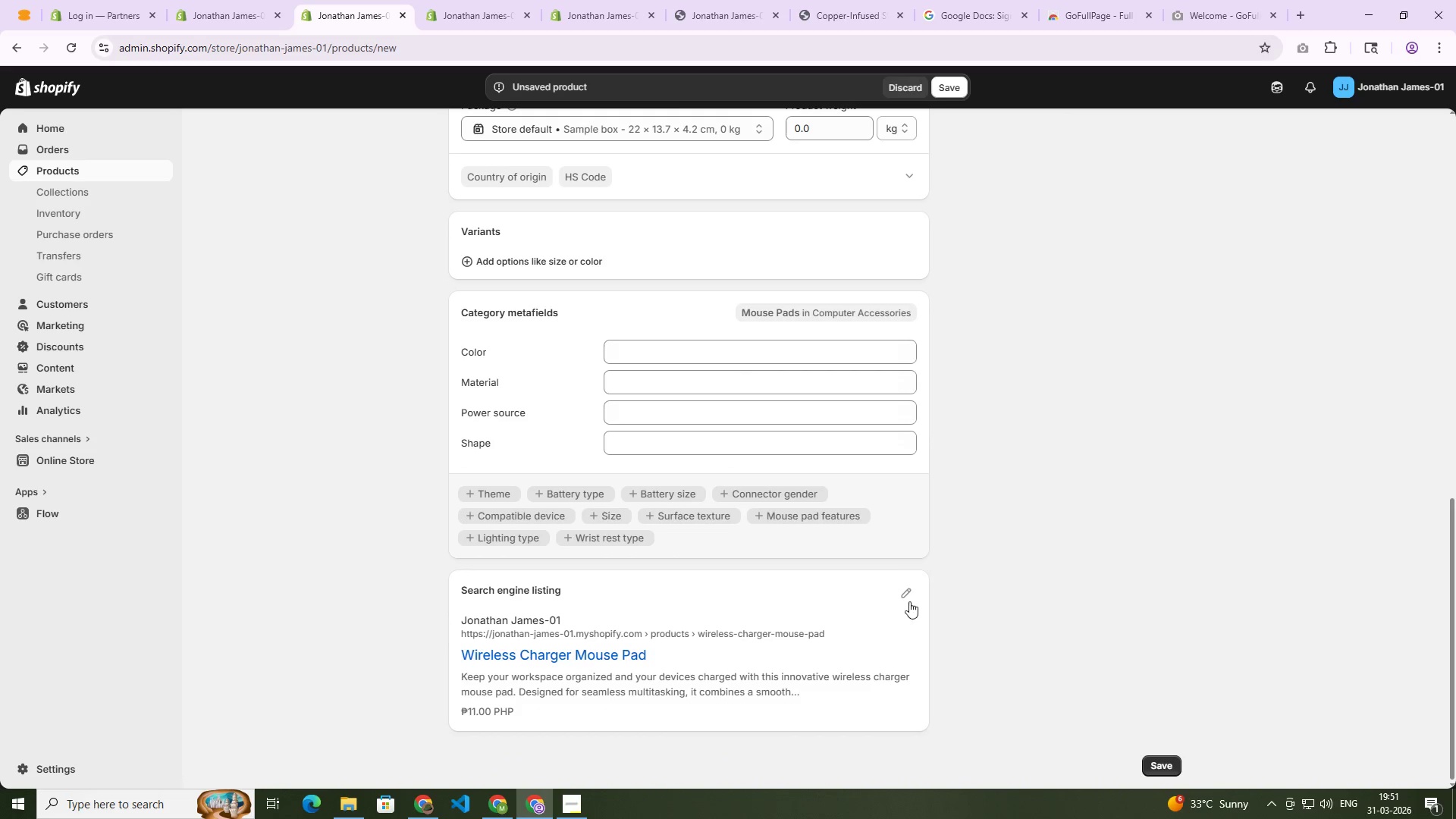 
left_click([908, 598])
 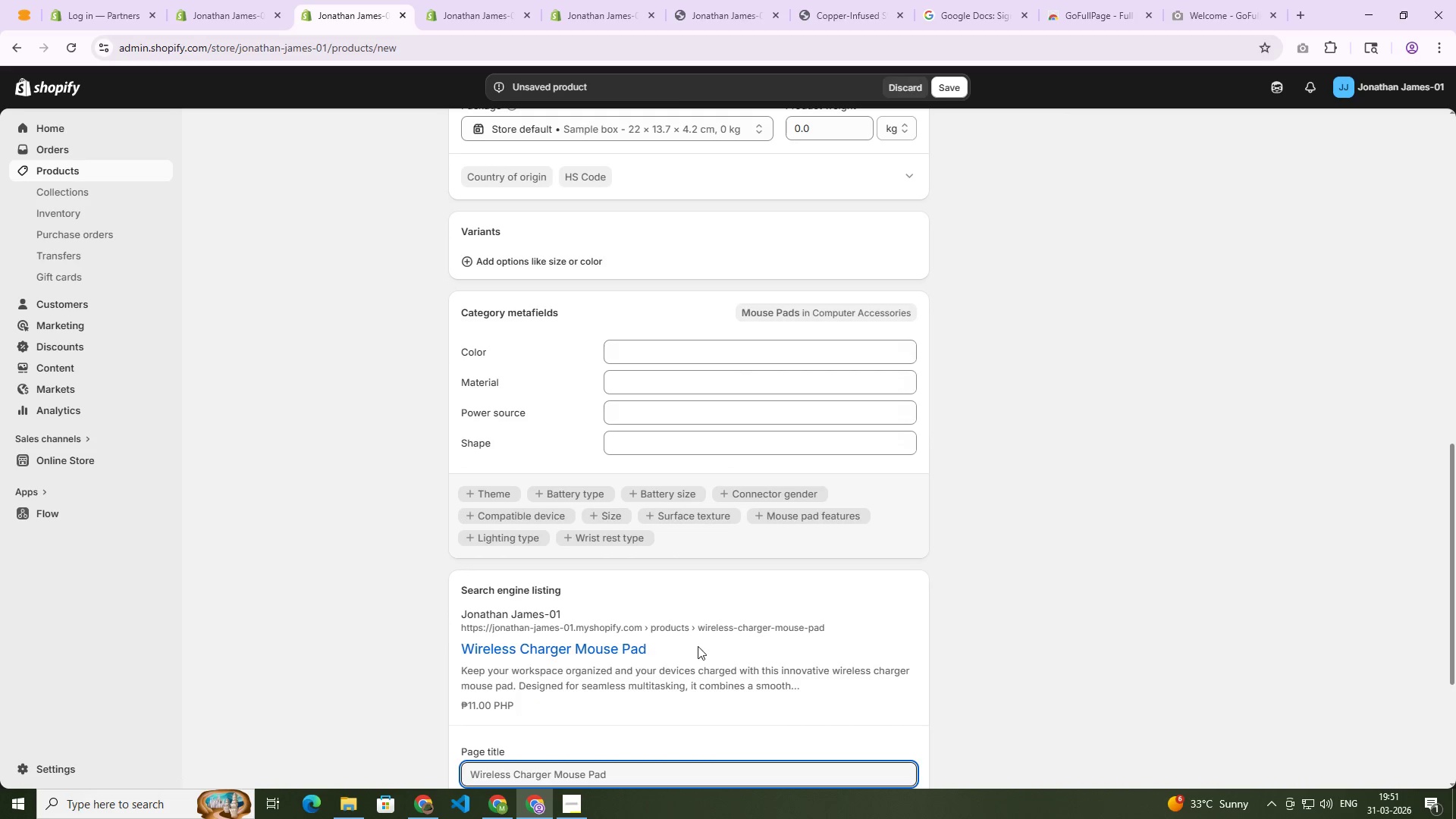 
scroll: coordinate [670, 667], scroll_direction: down, amount: 3.0
 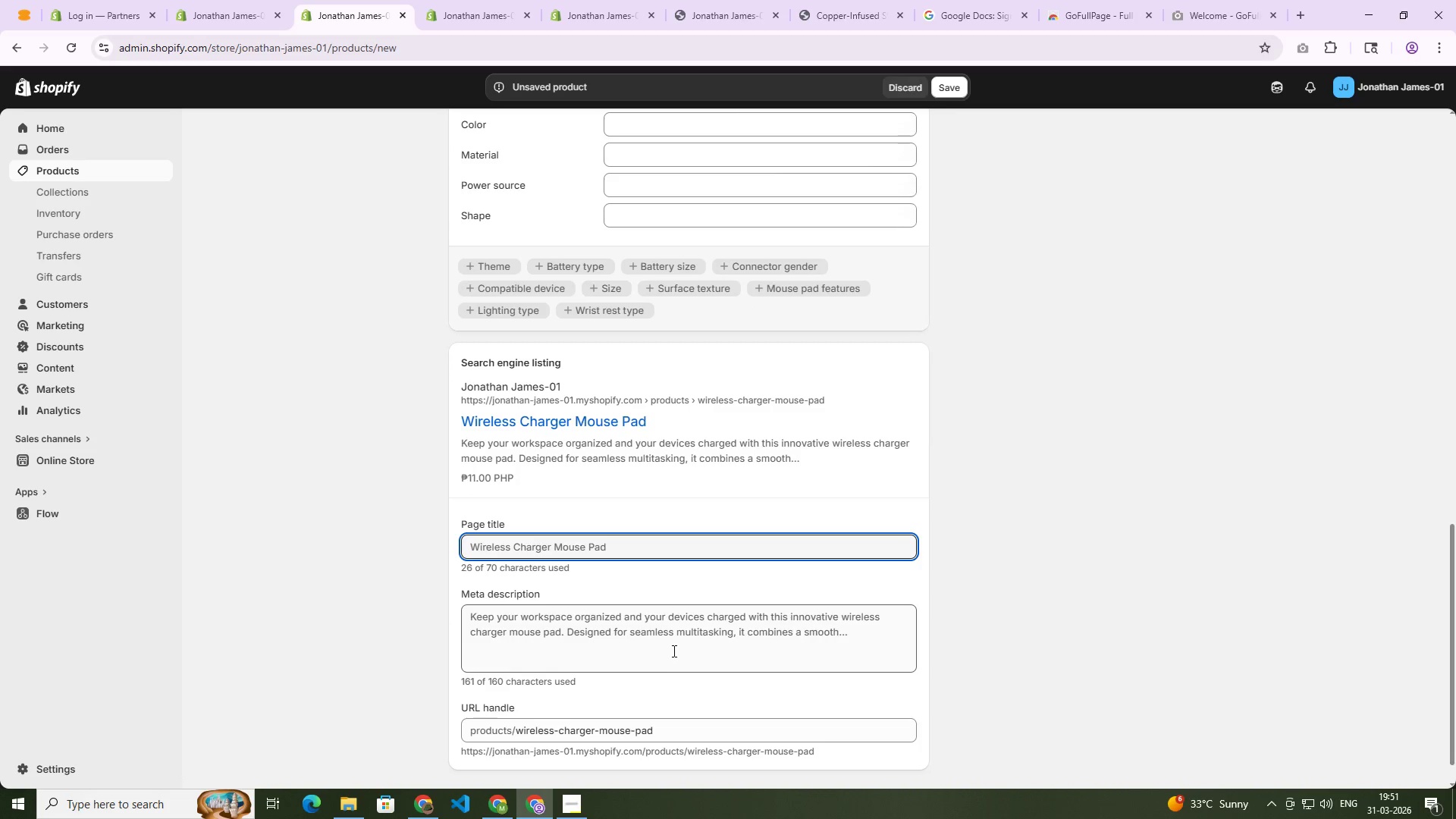 
left_click([676, 646])
 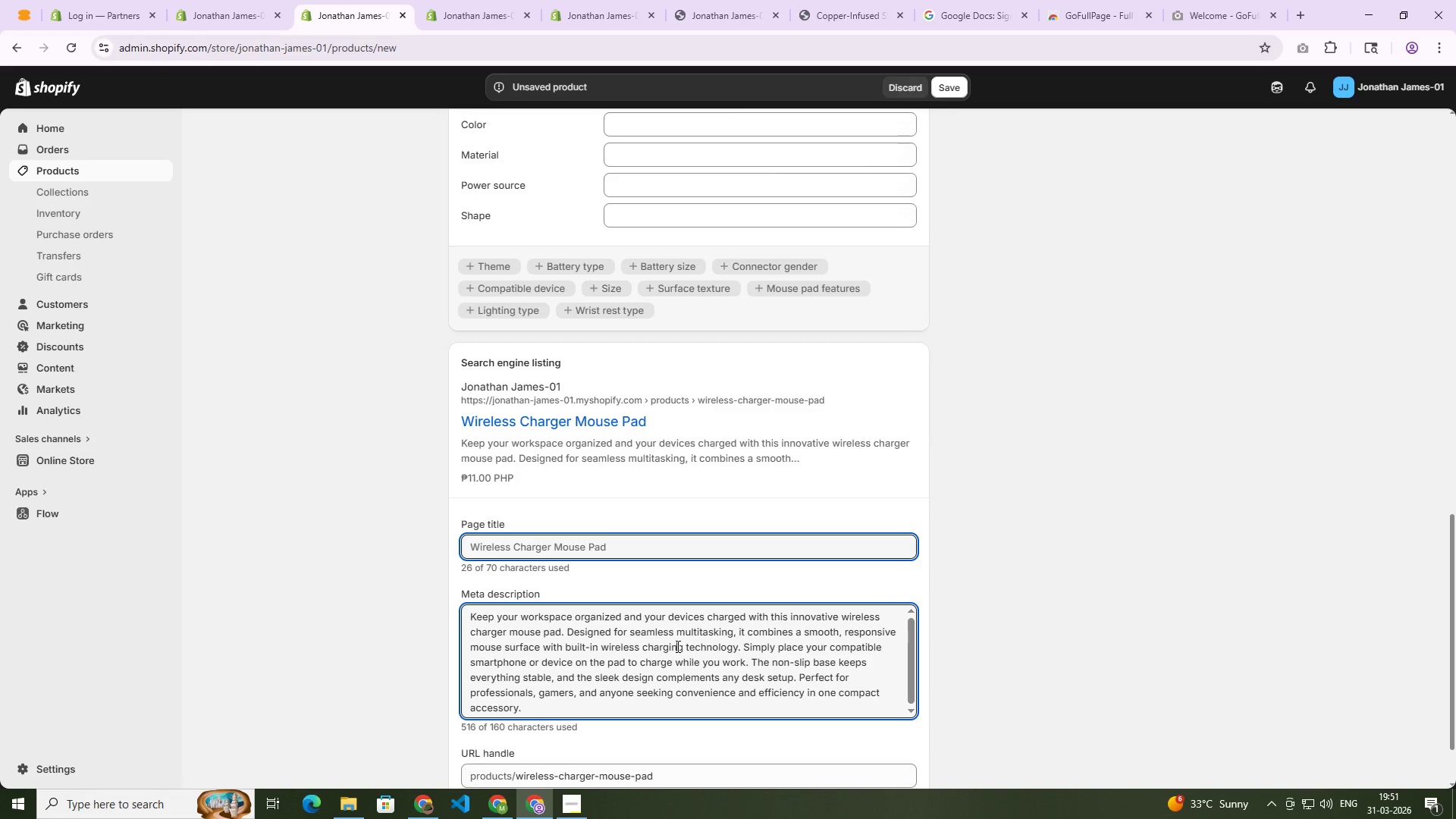 
key(Control+A)
 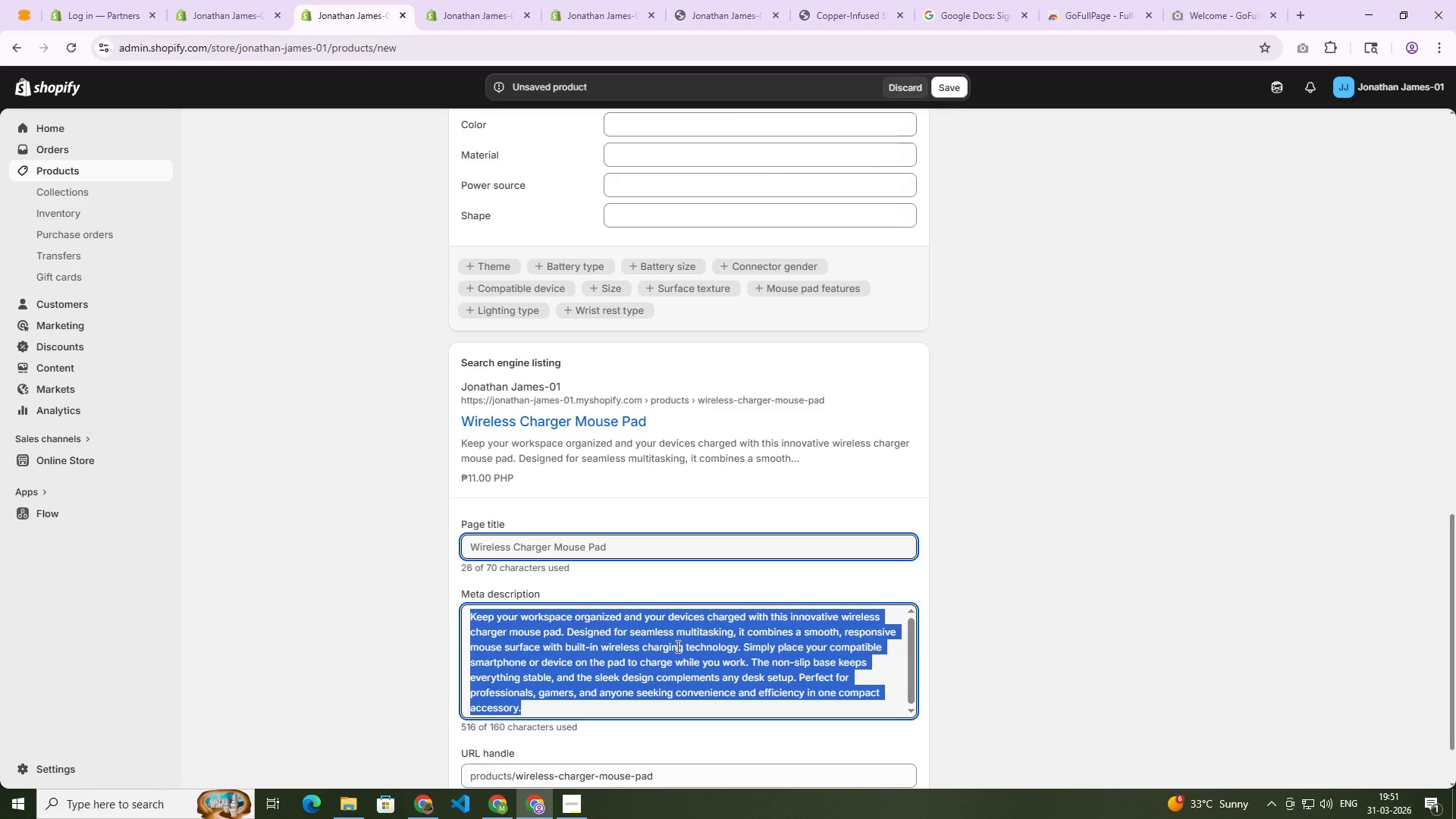 
type(Combine)
 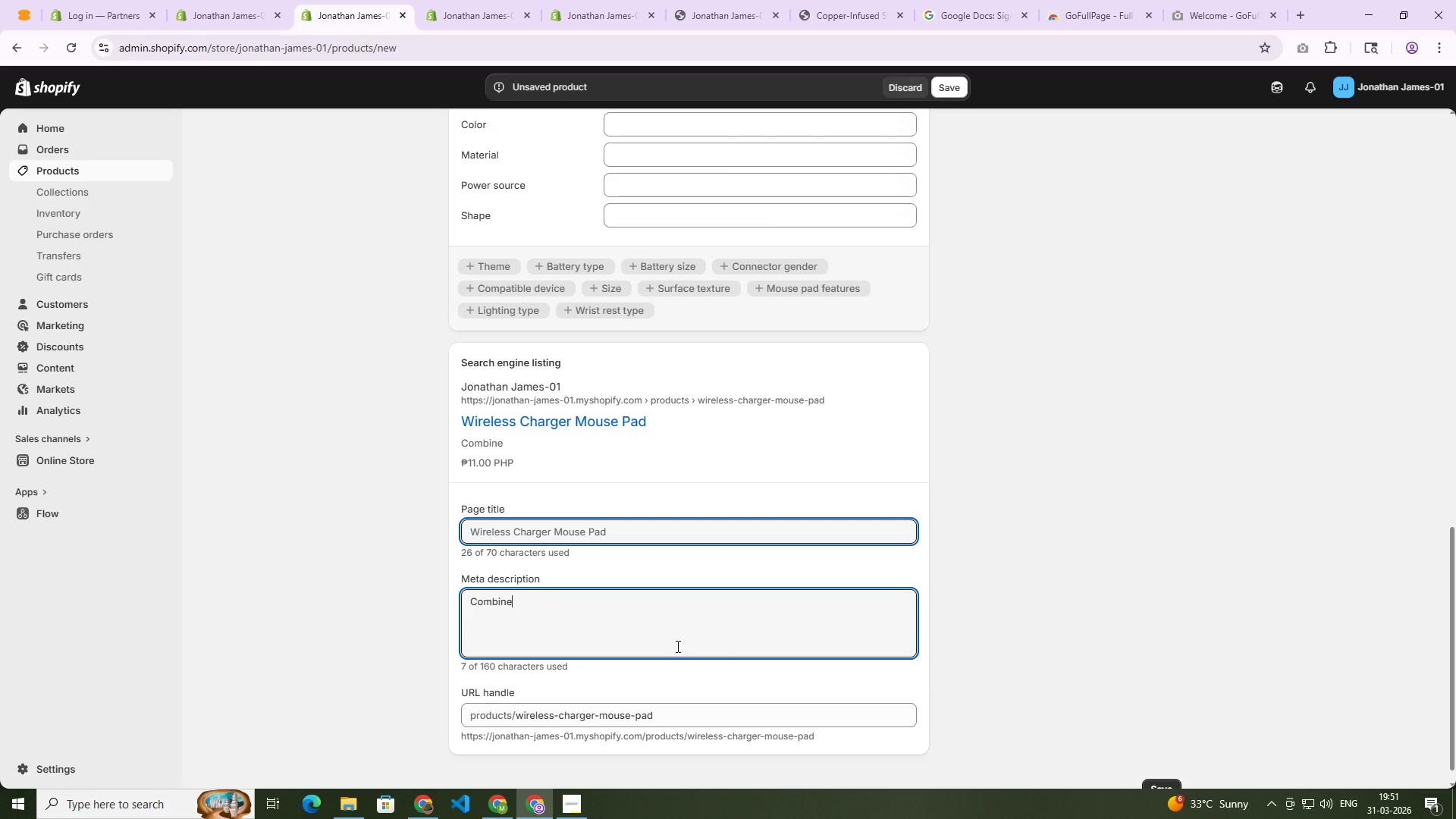 
wait(9.55)
 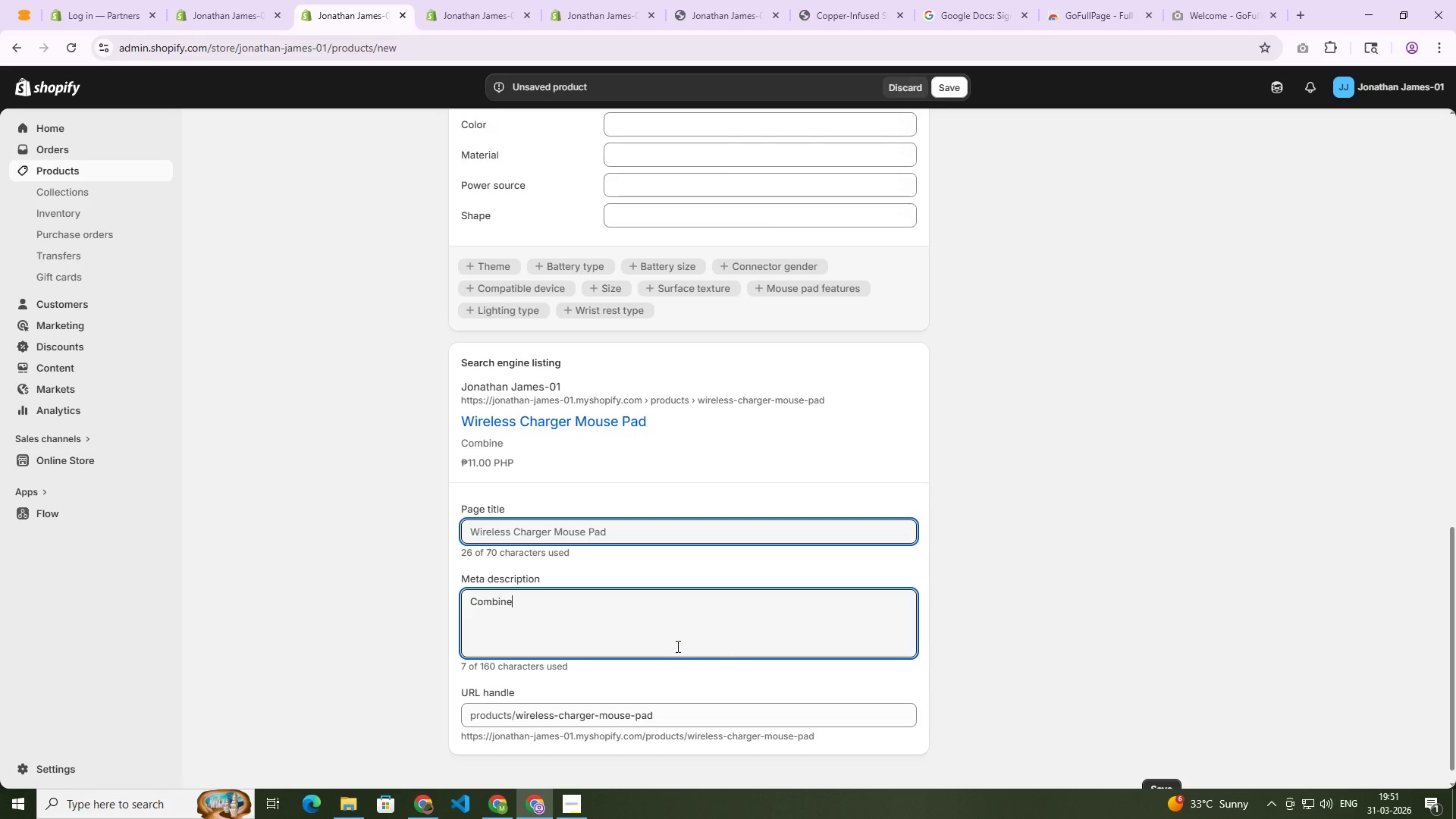 
type( convenience and efficiency with this Wireless Charger Mouse Pad- )
key(Backspace)
type(Sm)
key(Backspace)
key(Backspace)
type(smooth surface for your mouse and built-in Qi wireless charging for your devices.)
 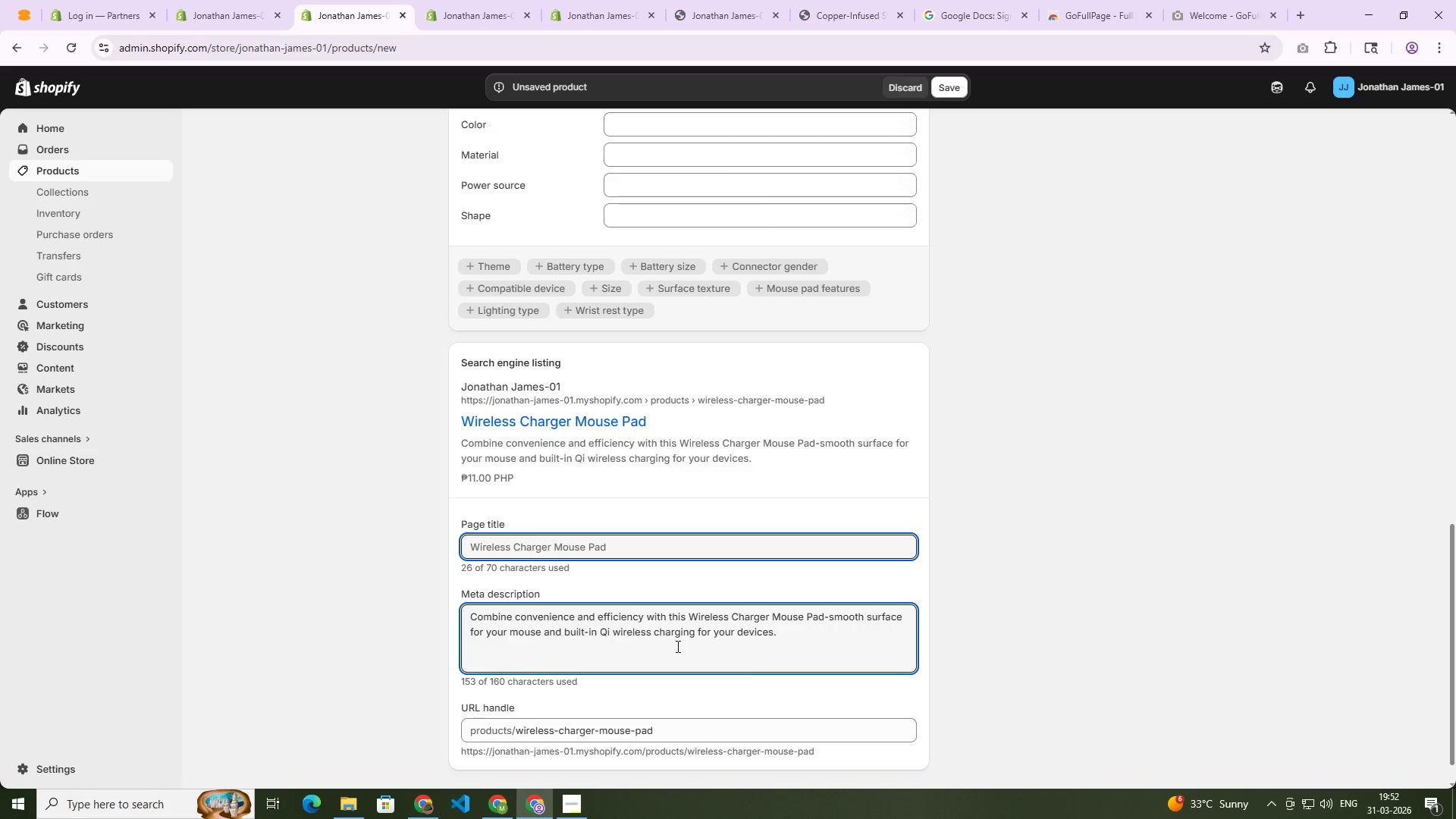 
scroll: coordinate [579, 431], scroll_direction: up, amount: 16.0
 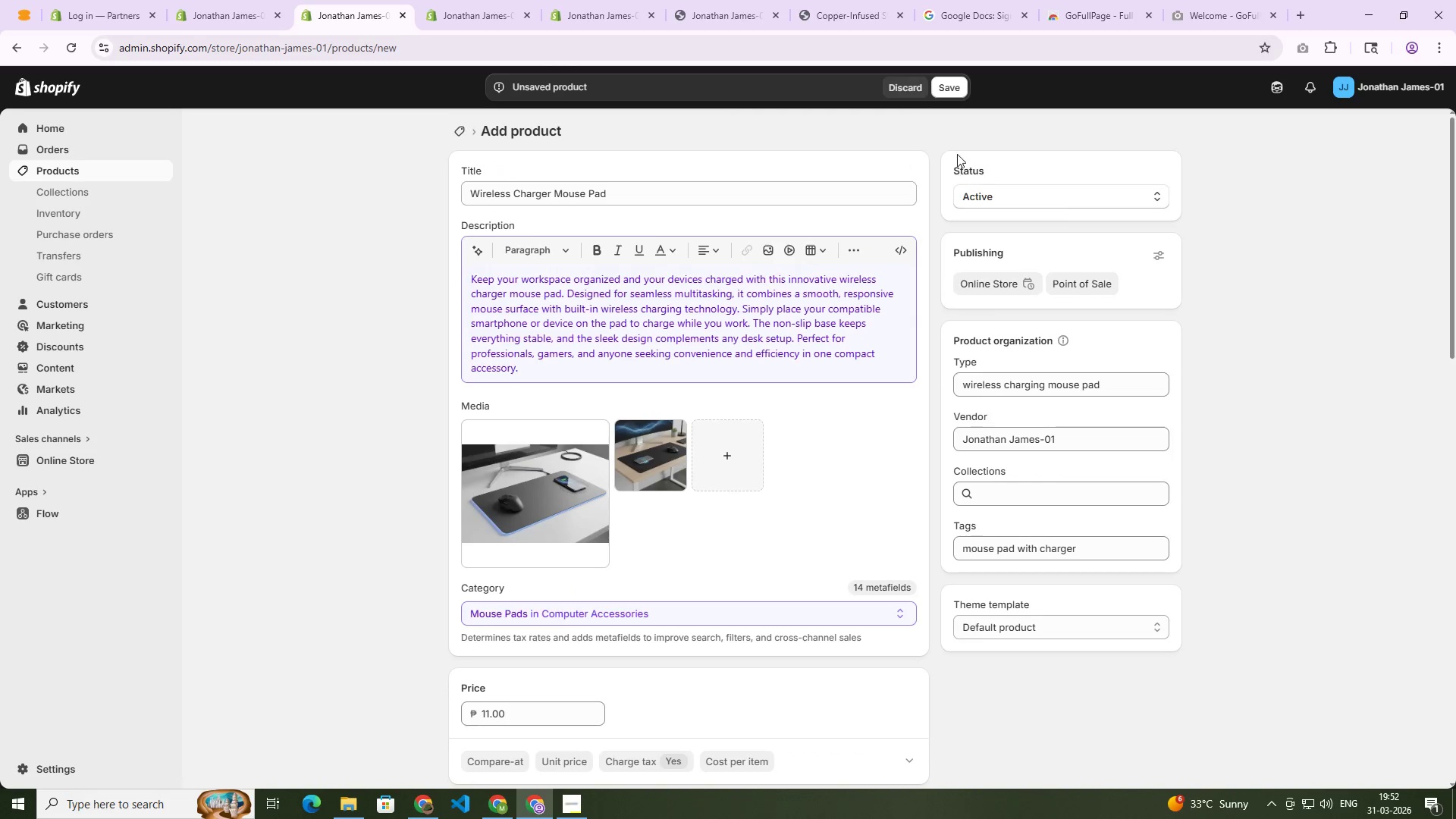 
left_click([544, 520])
 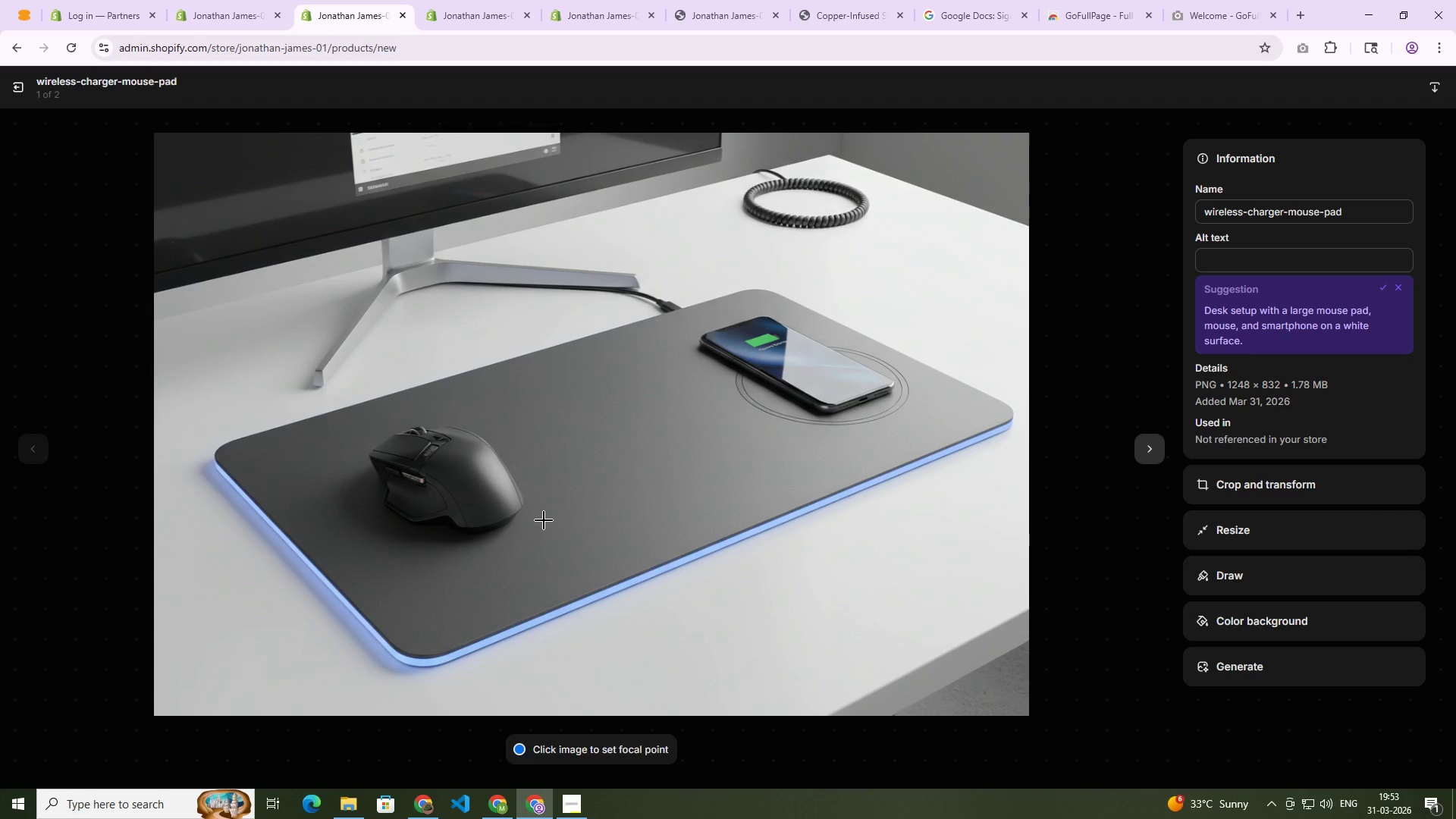 
wait(13.86)
 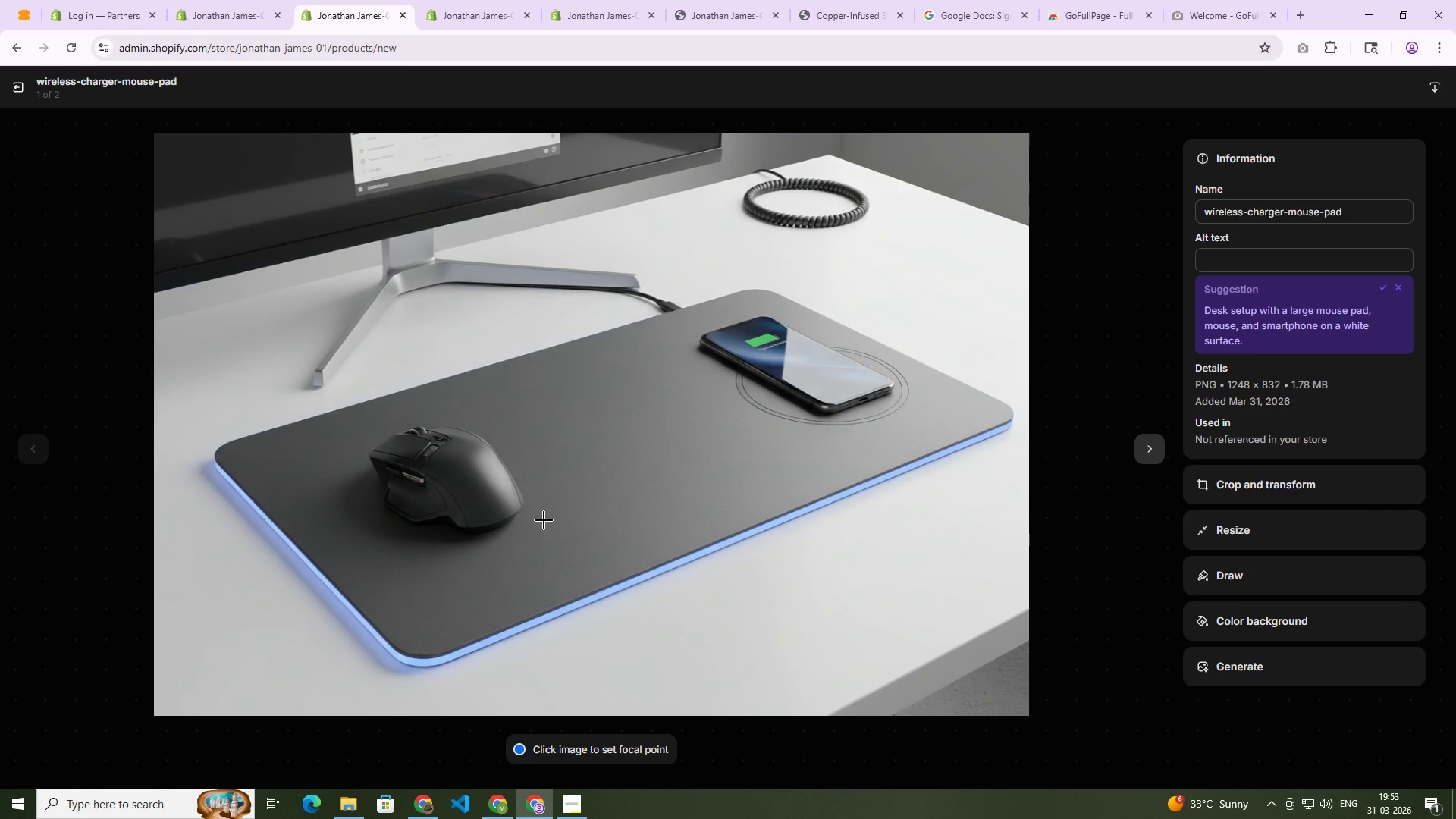 
left_click([1292, 265])
 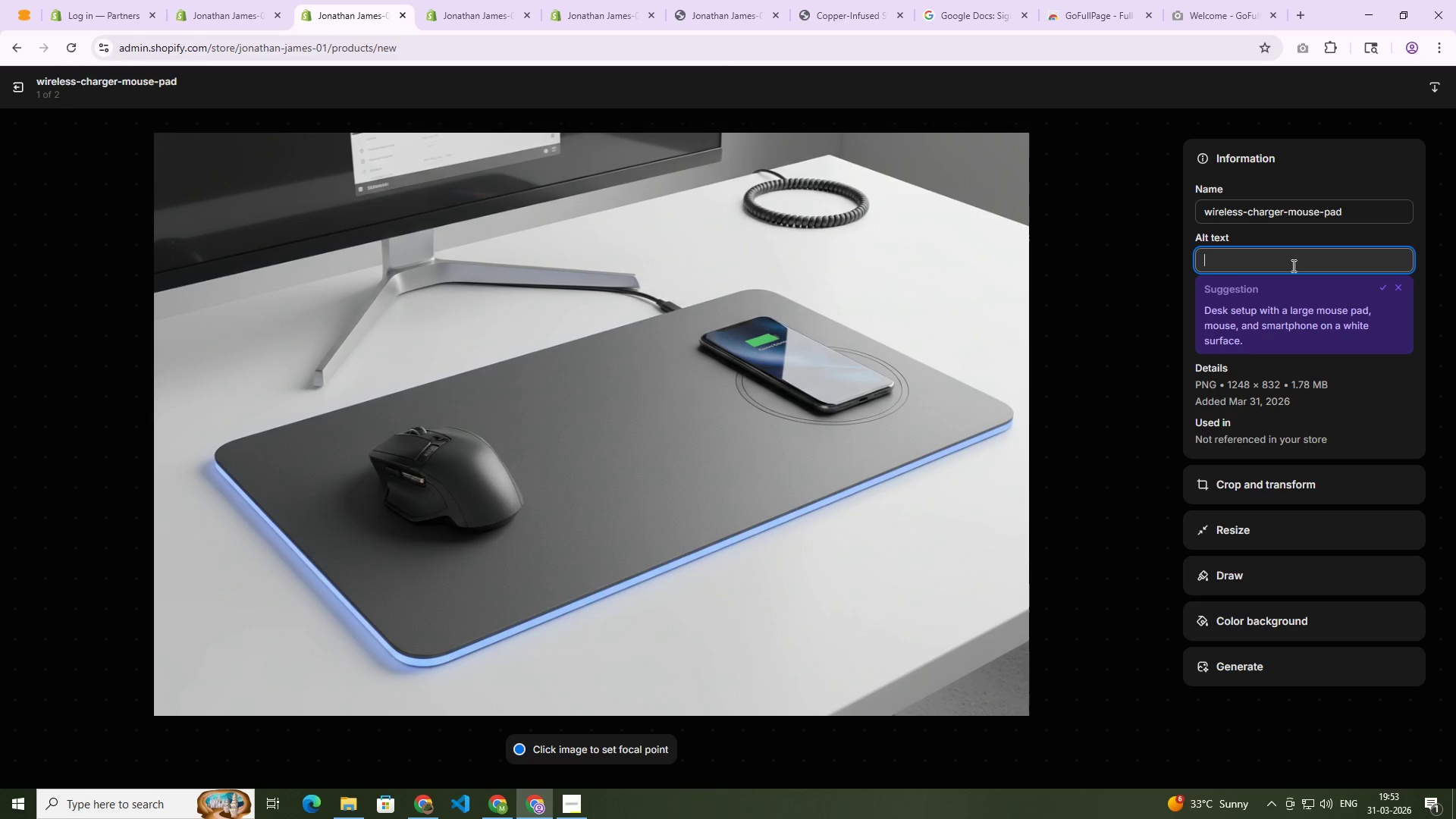 
wait(8.08)
 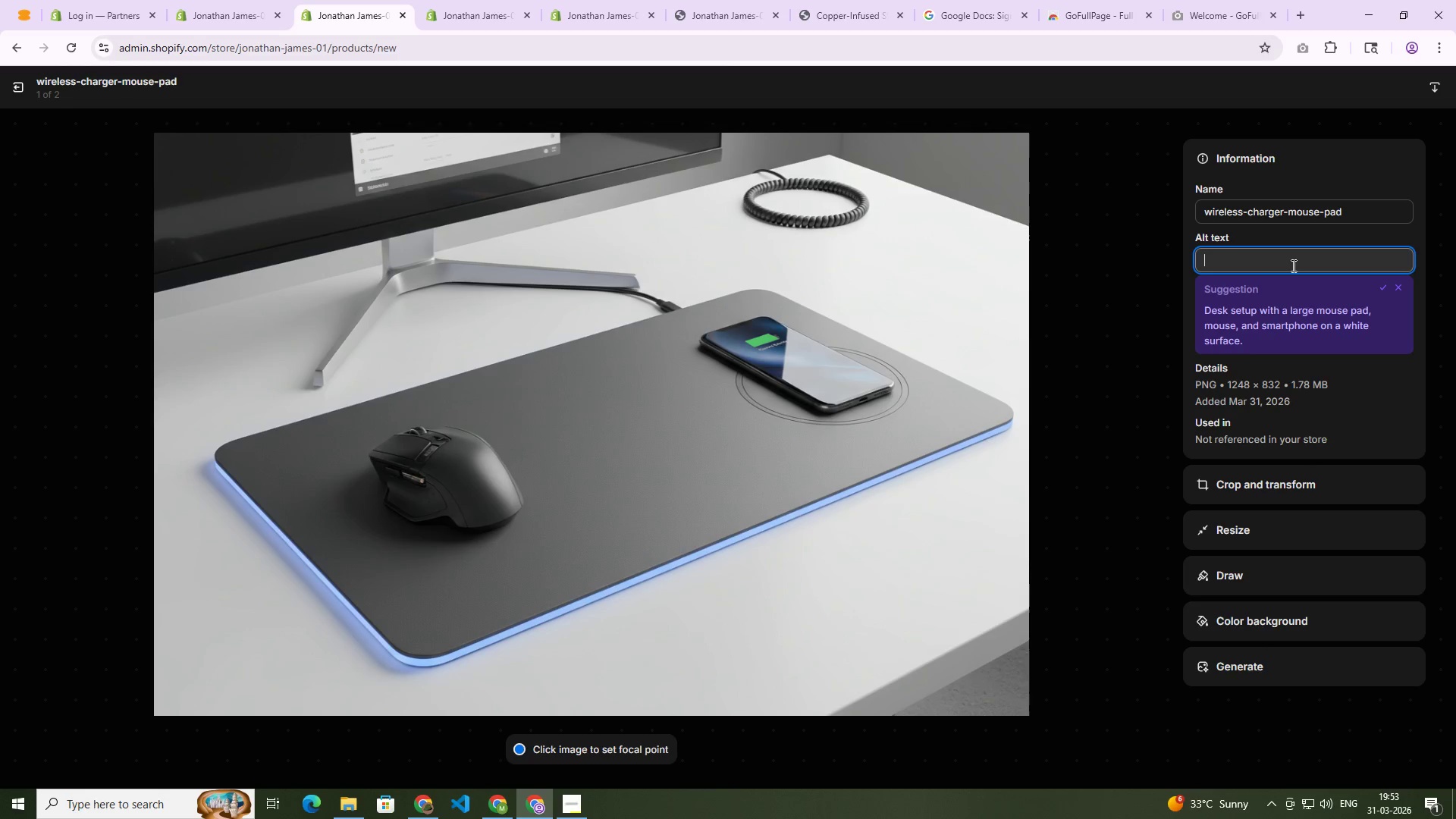 
type(wirelessmousepad)
 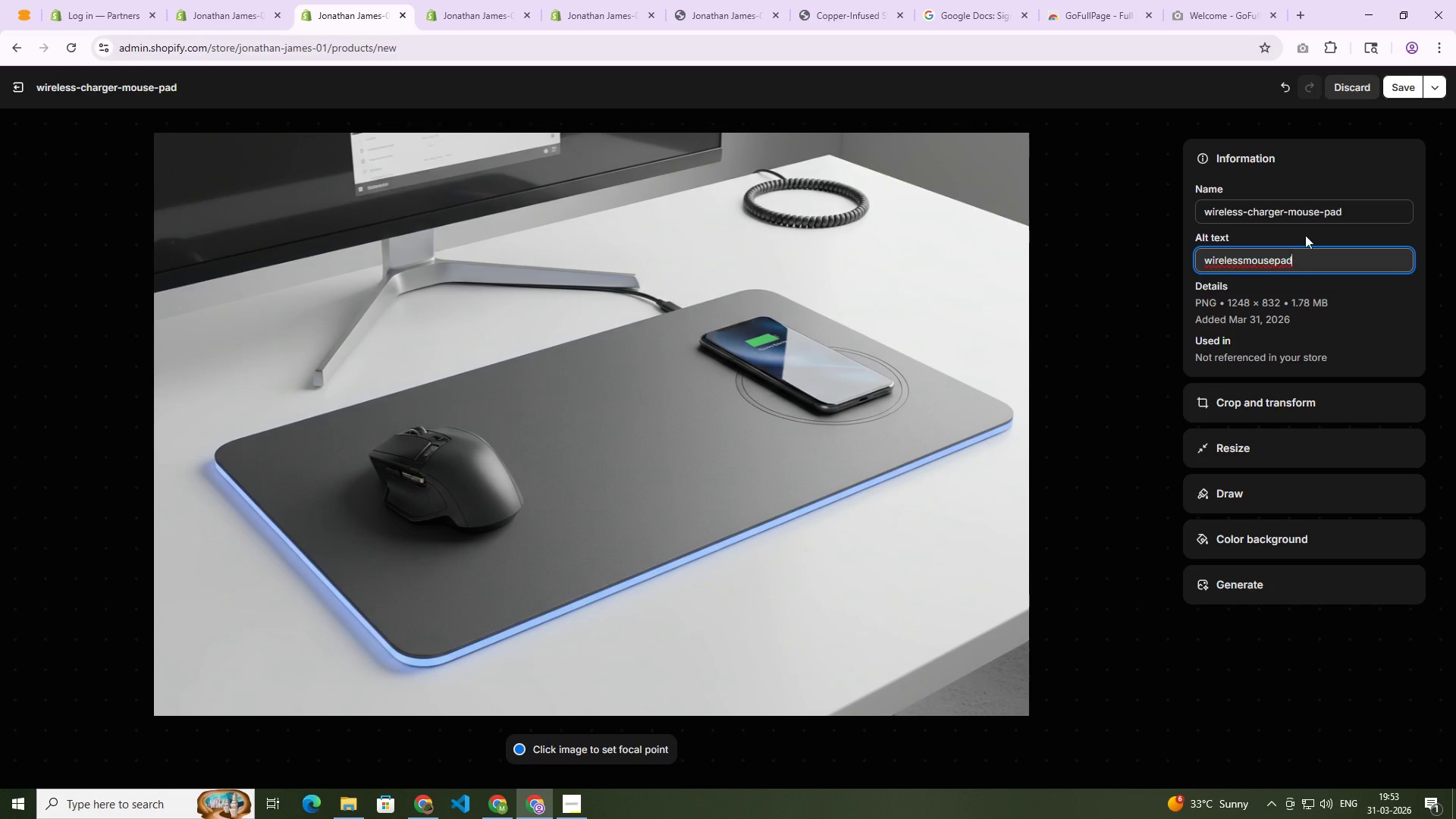 
left_click([1396, 86])
 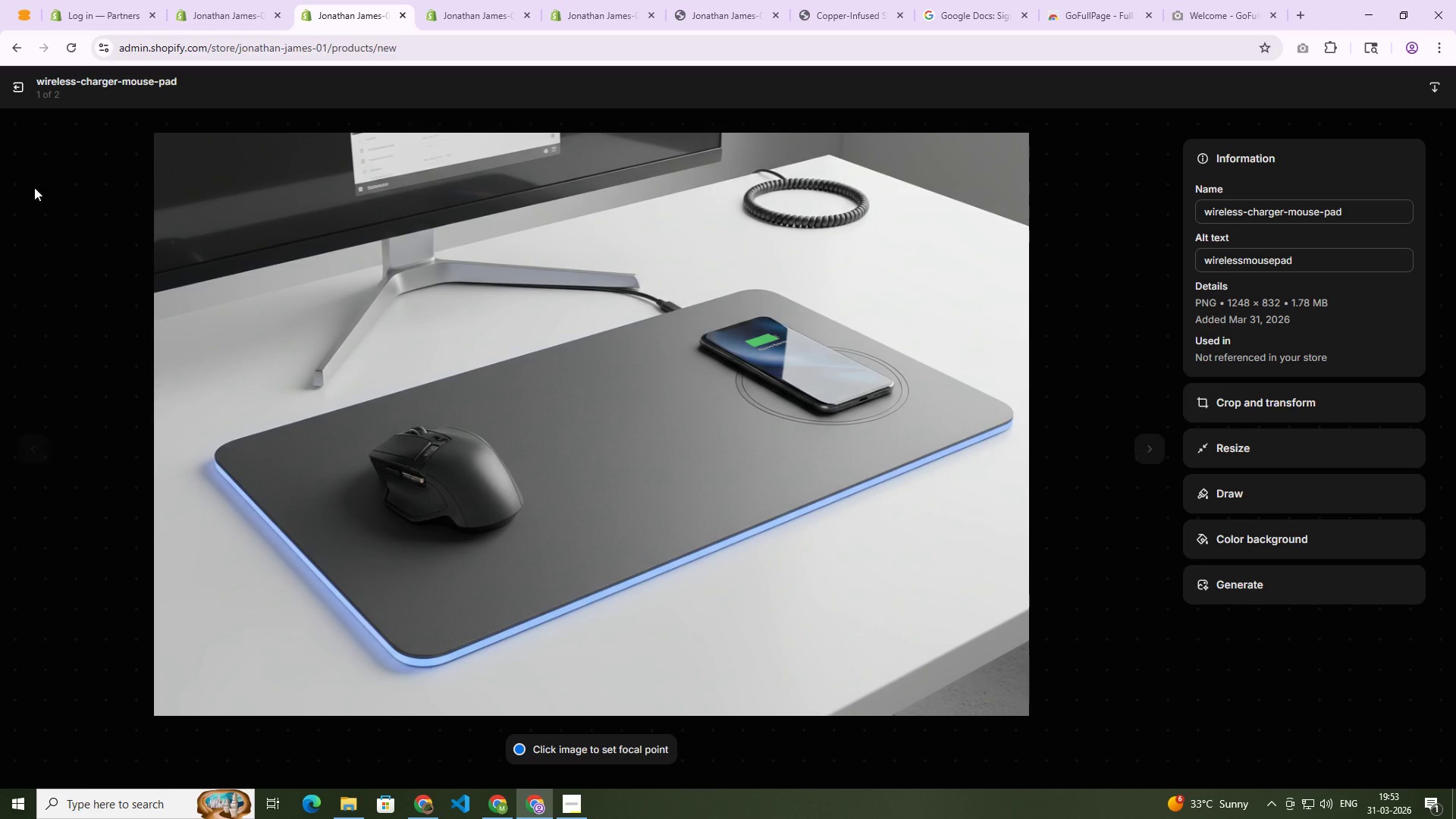 
left_click([26, 91])
 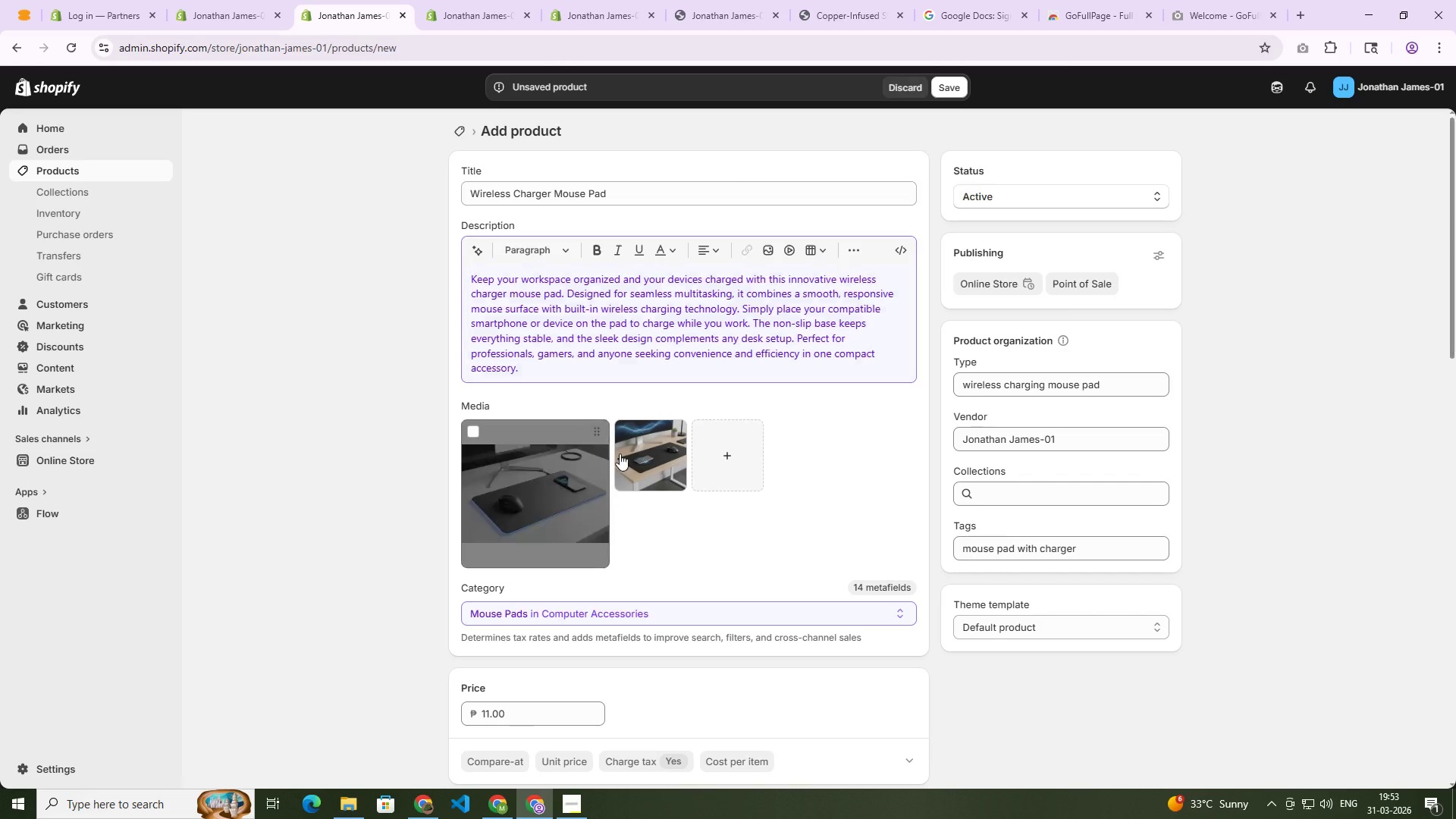 
left_click([626, 453])
 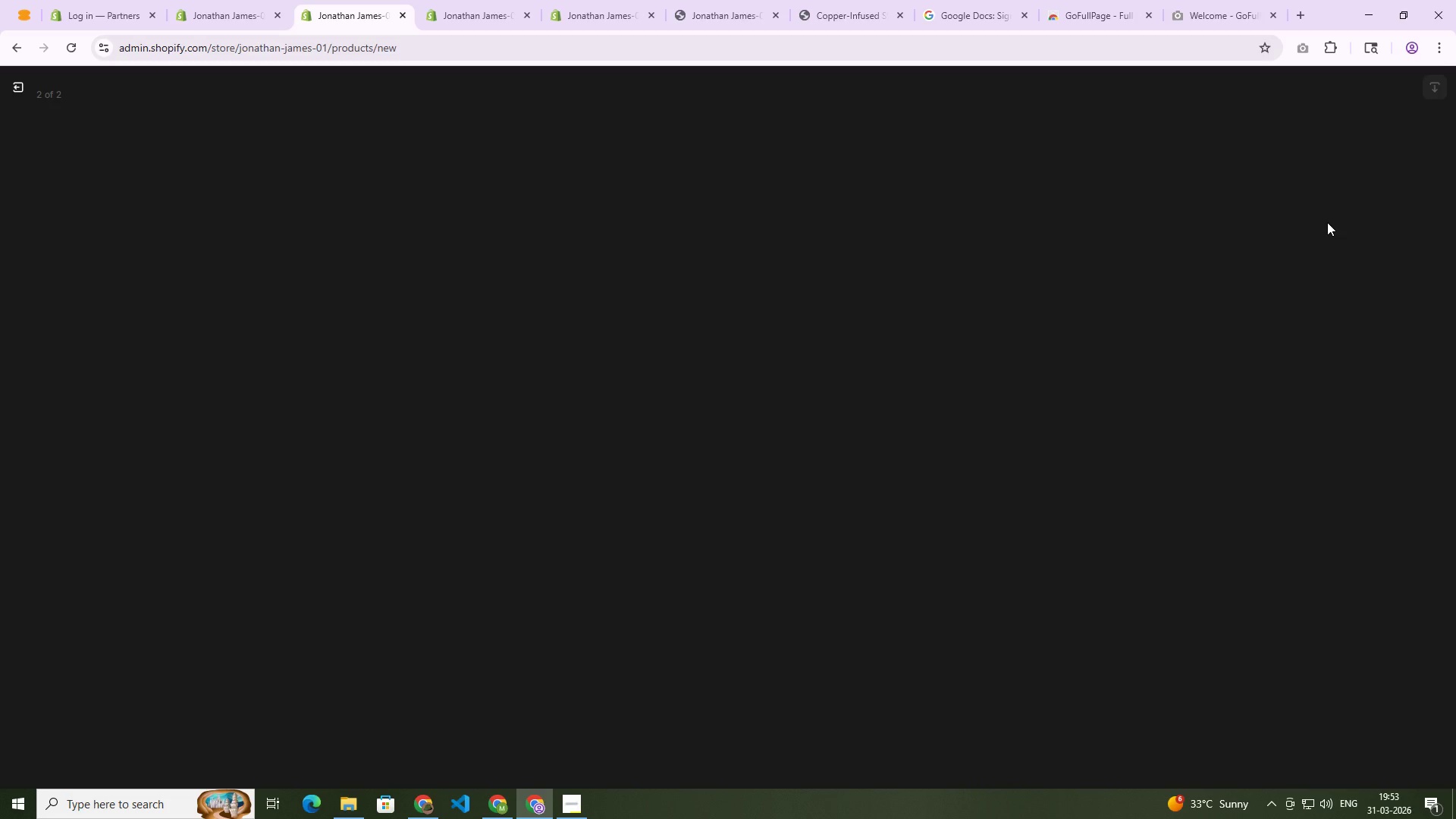 
mouse_move([1316, 234])
 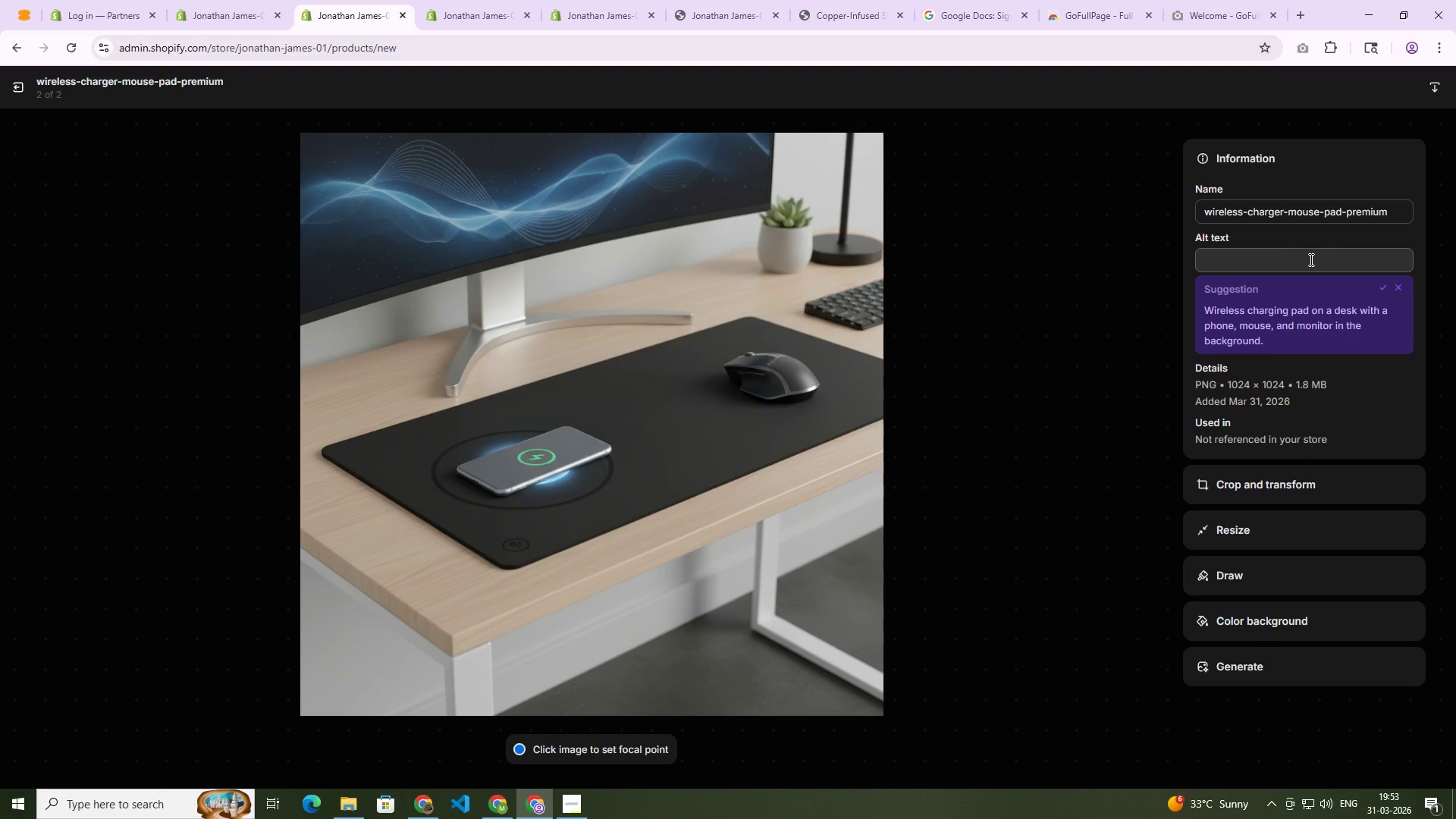 
left_click([1310, 259])
 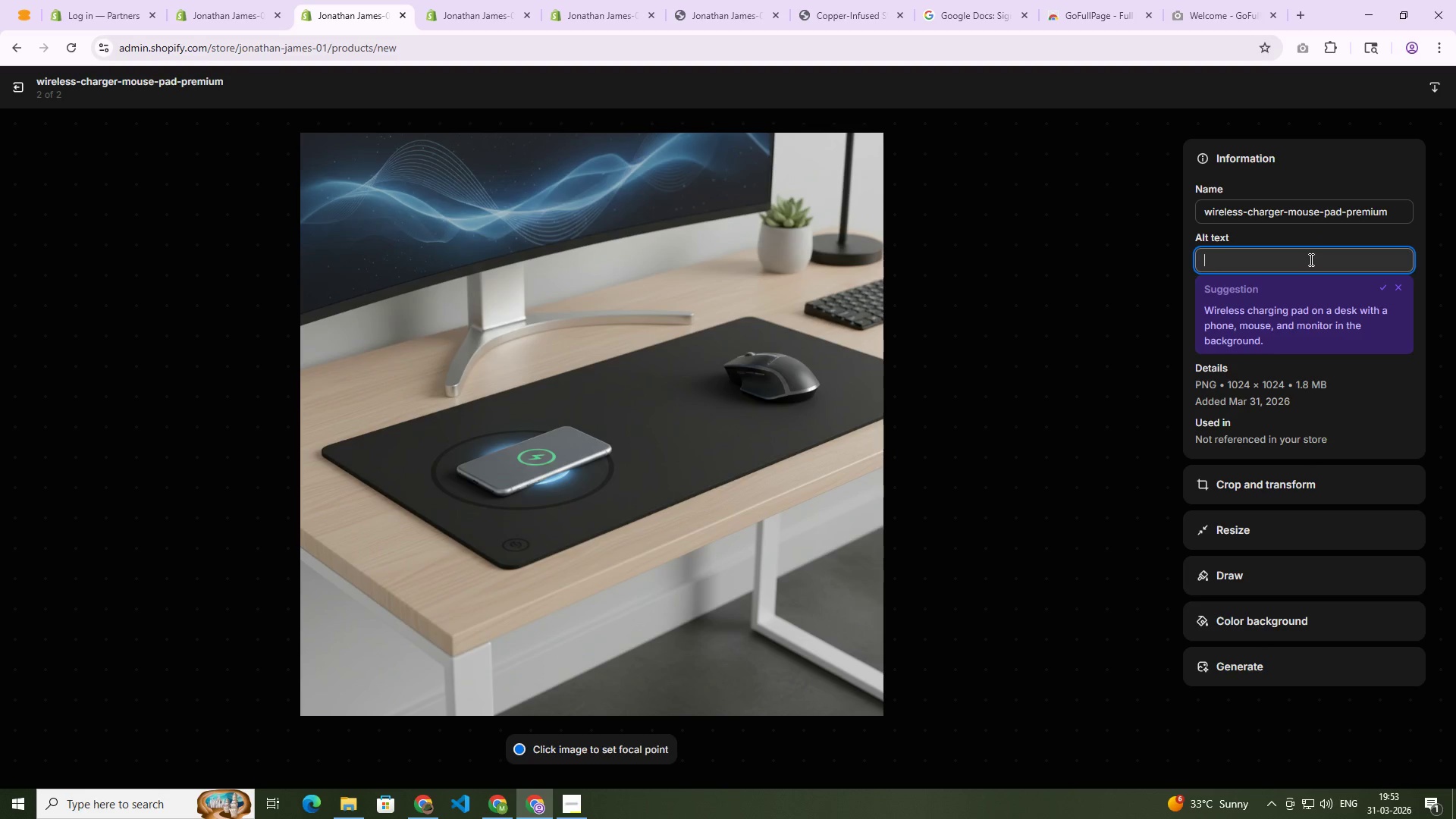 
type(chargingmousepad)
 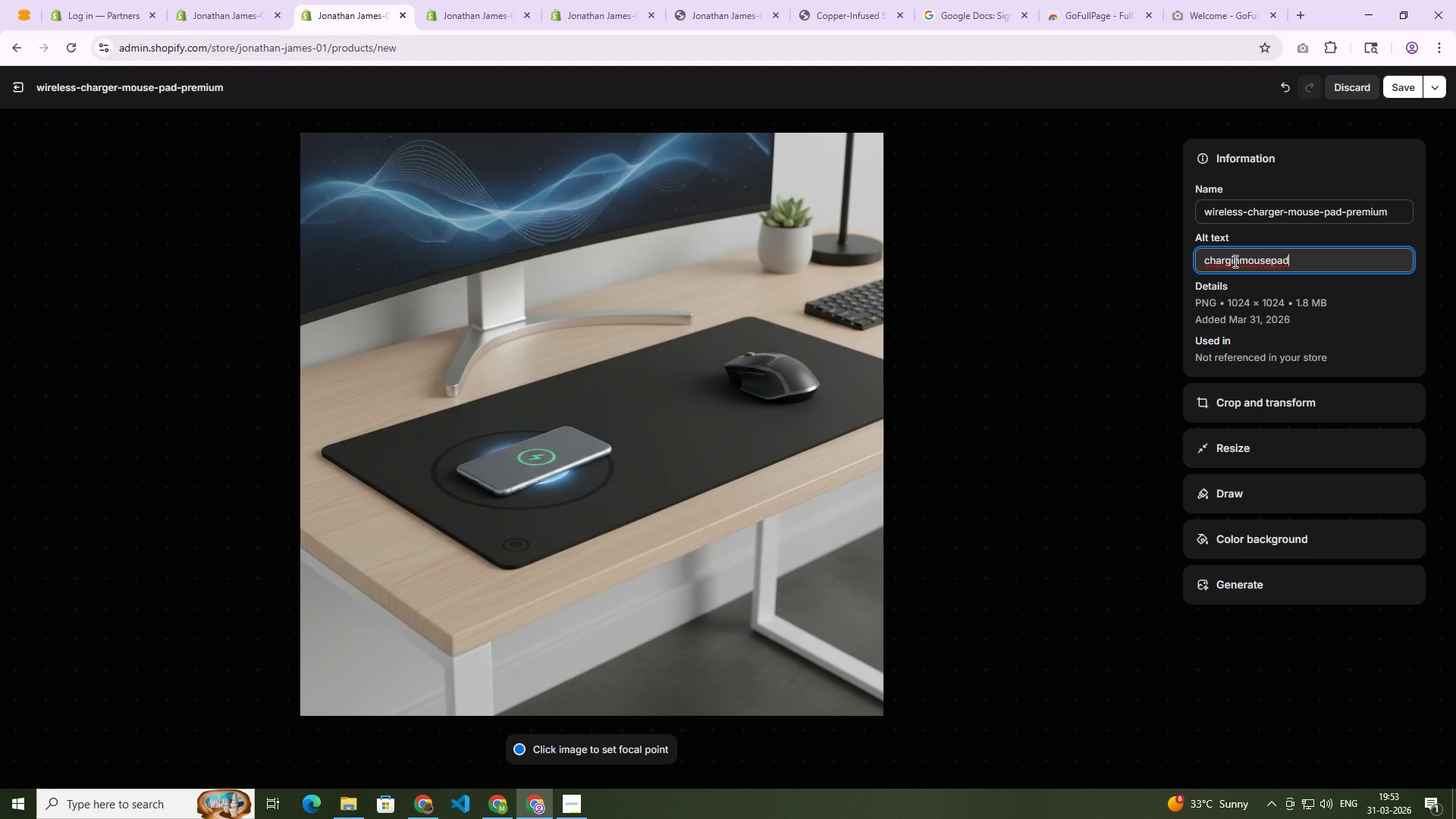 
left_click([1238, 261])
 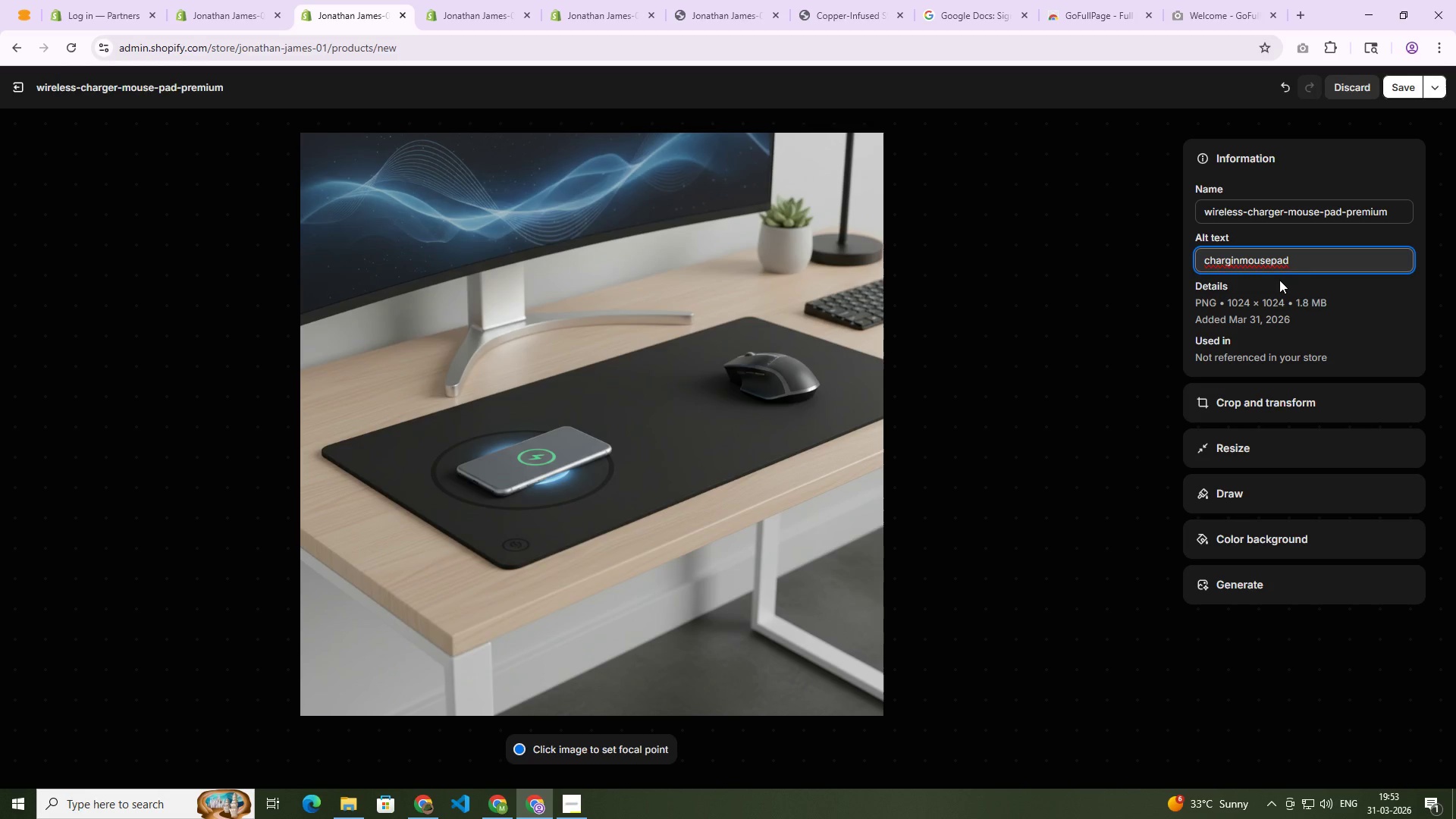 
key(G)
 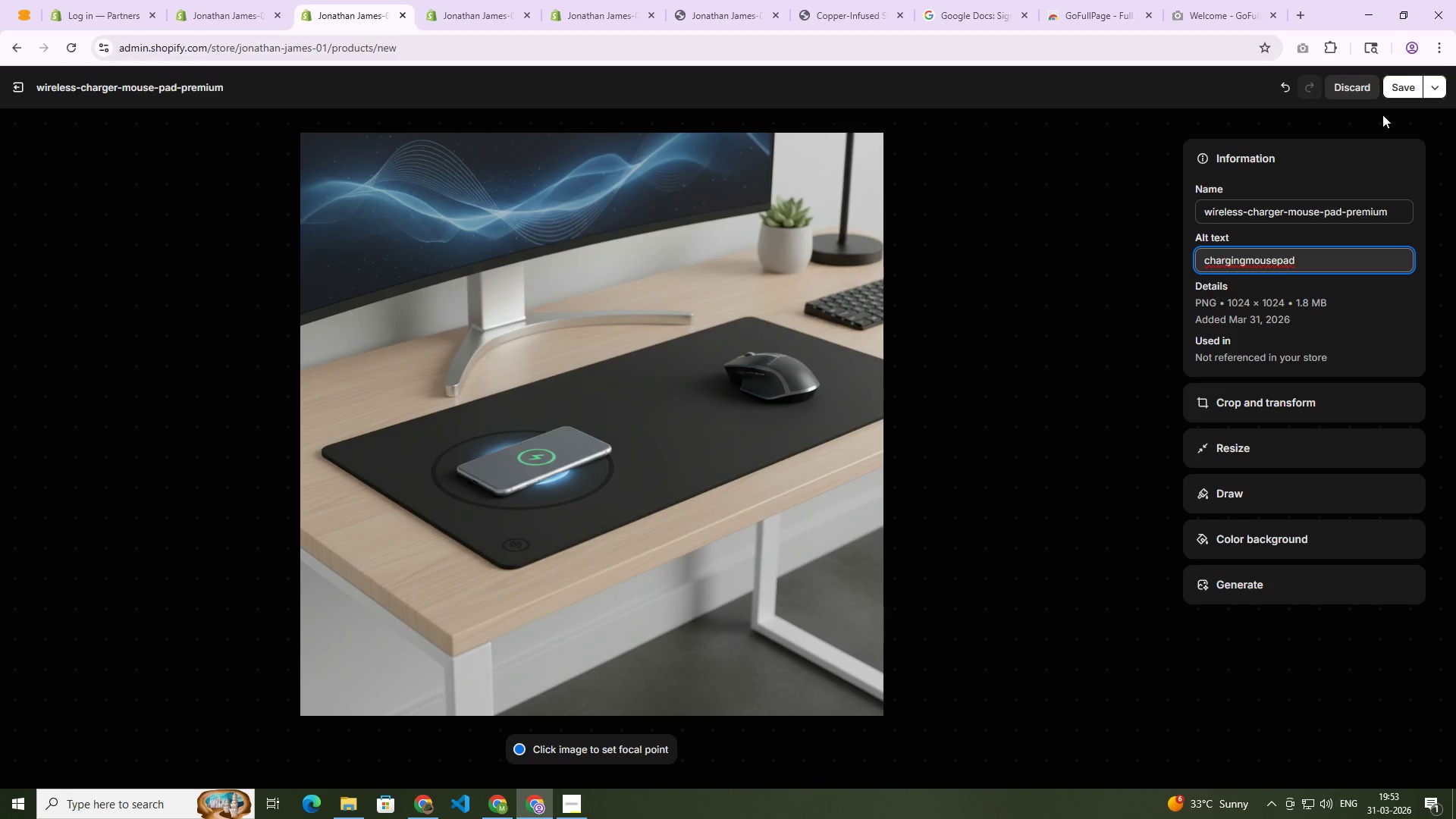 
left_click([1394, 89])
 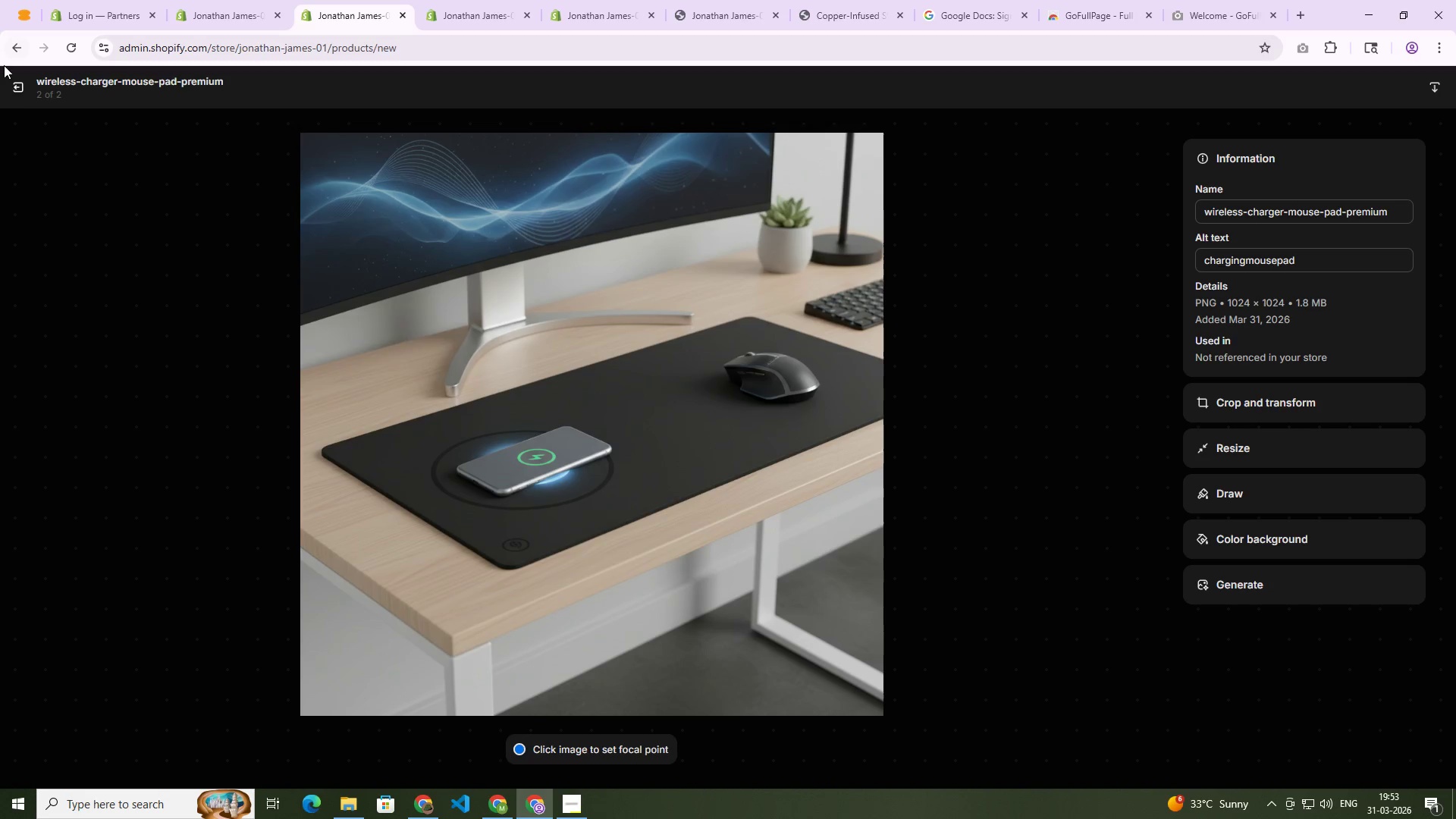 
left_click([13, 81])
 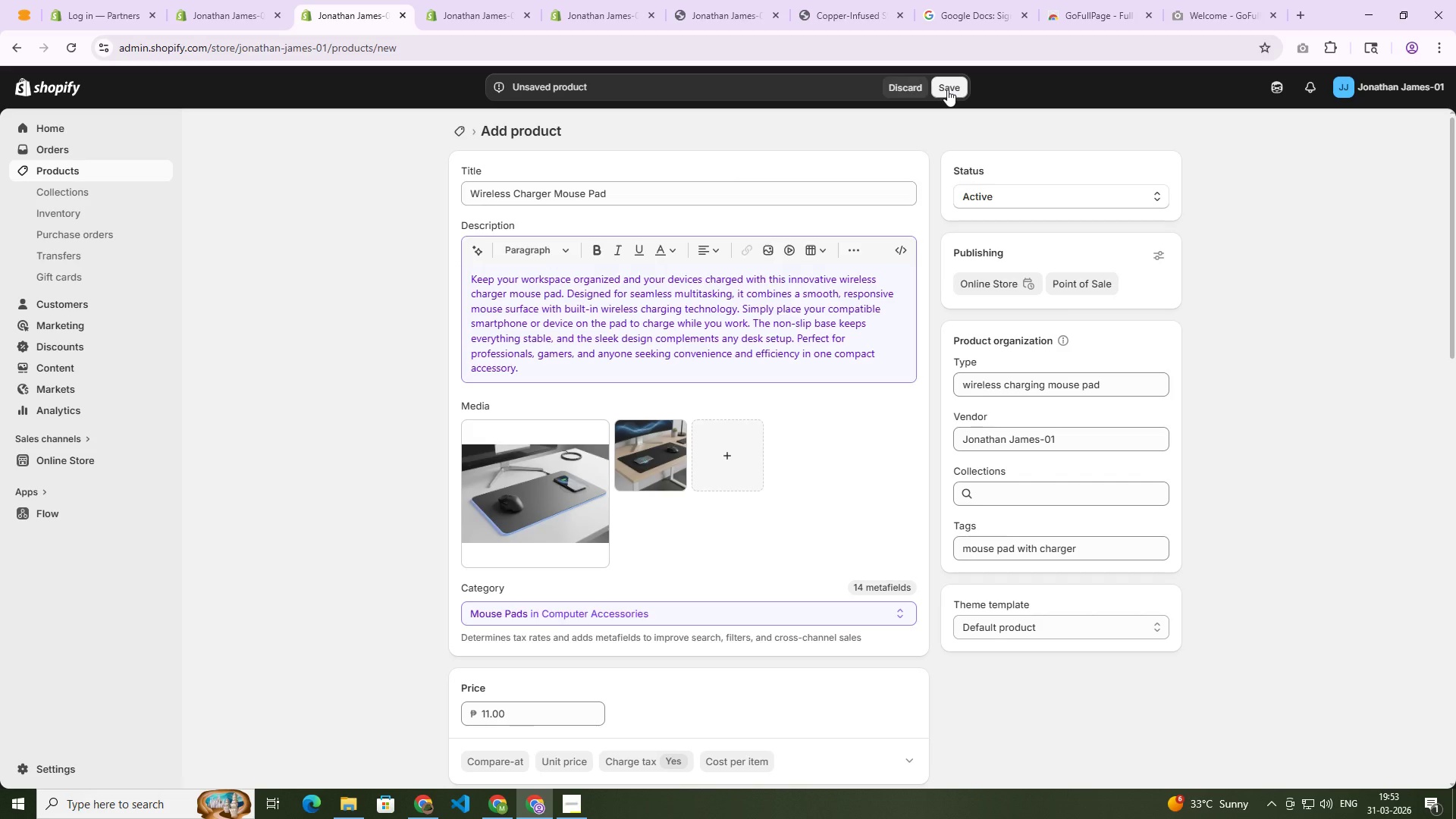 
wait(7.56)
 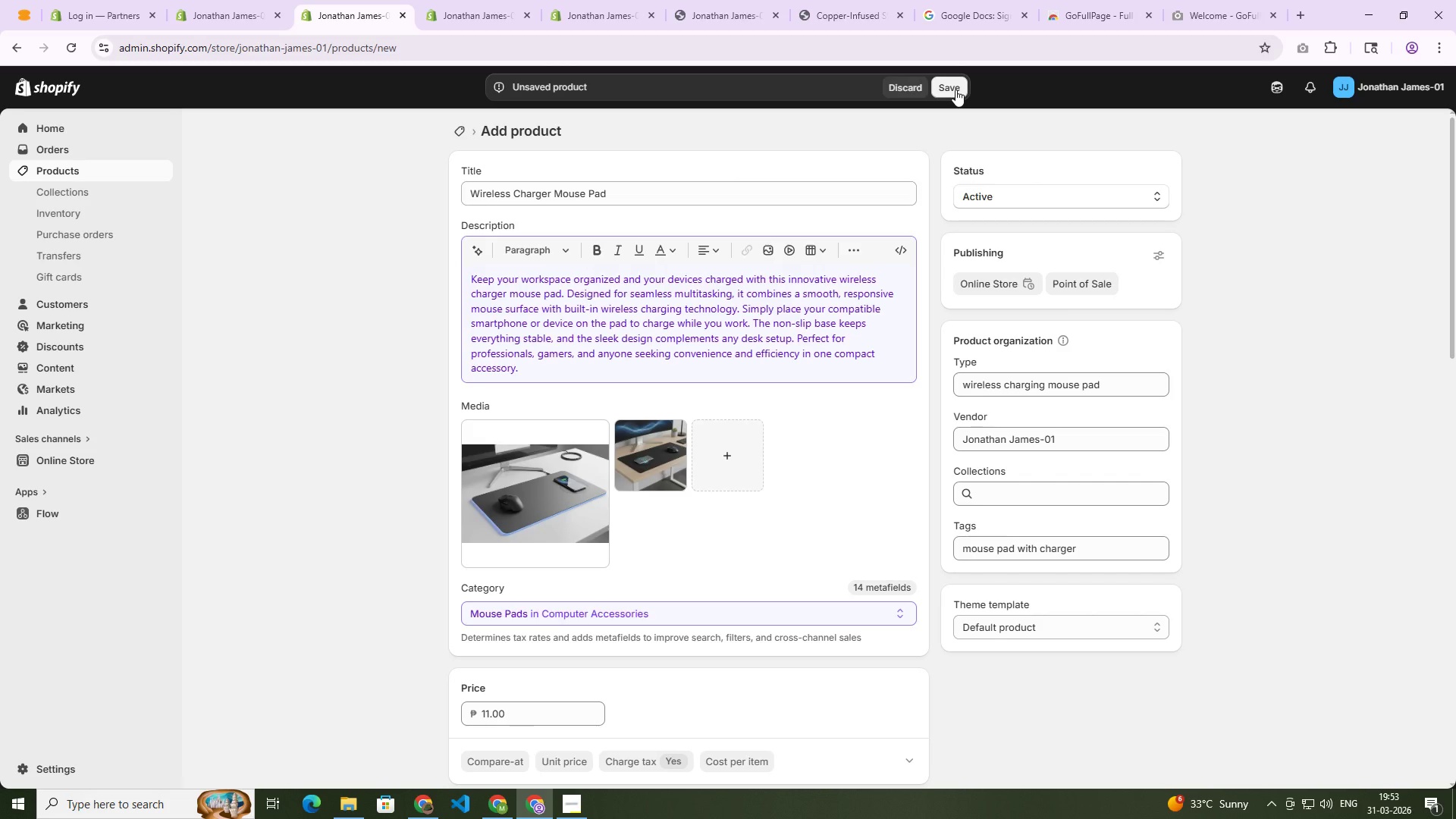 
left_click([949, 89])
 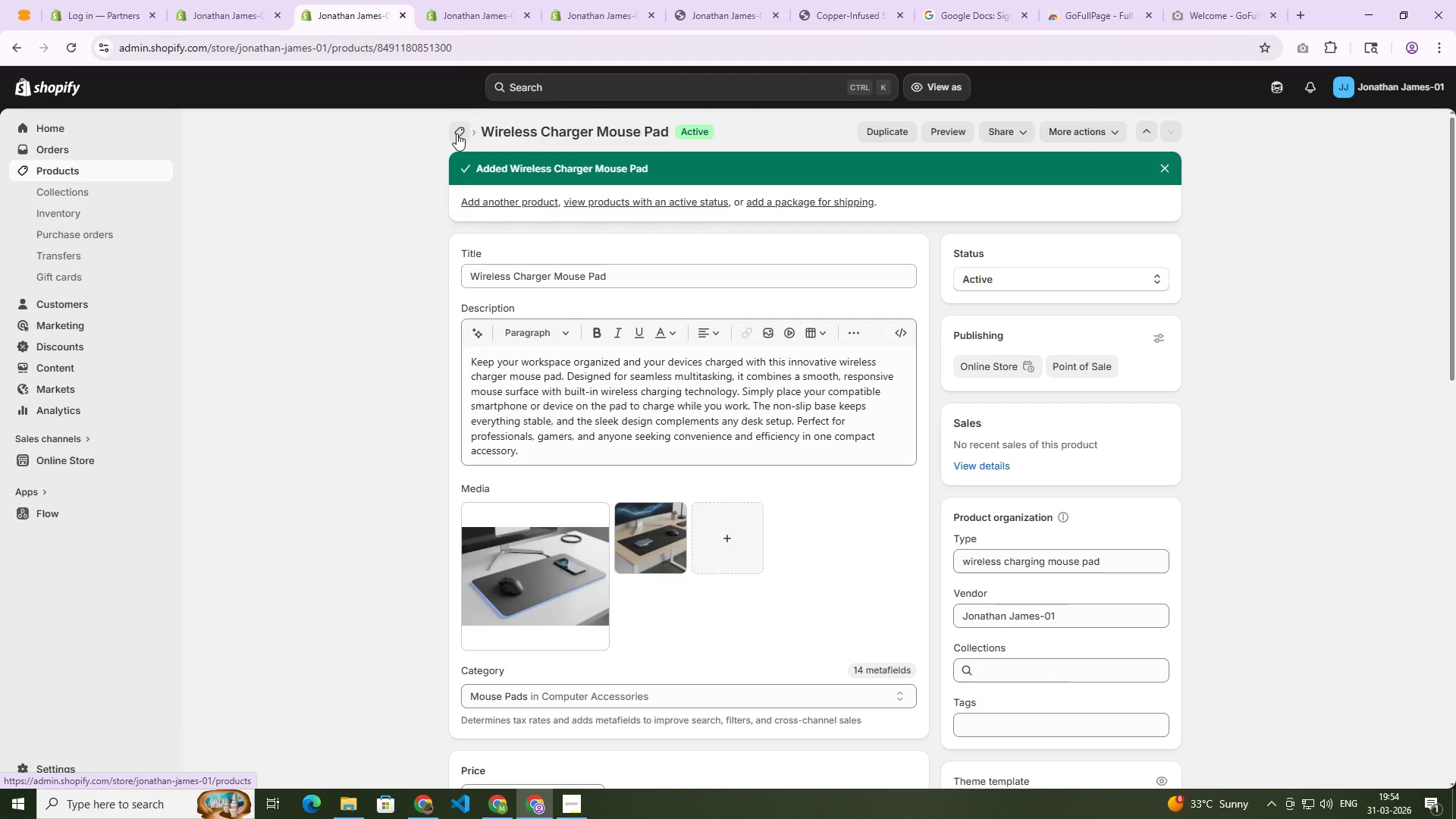 
wait(19.17)
 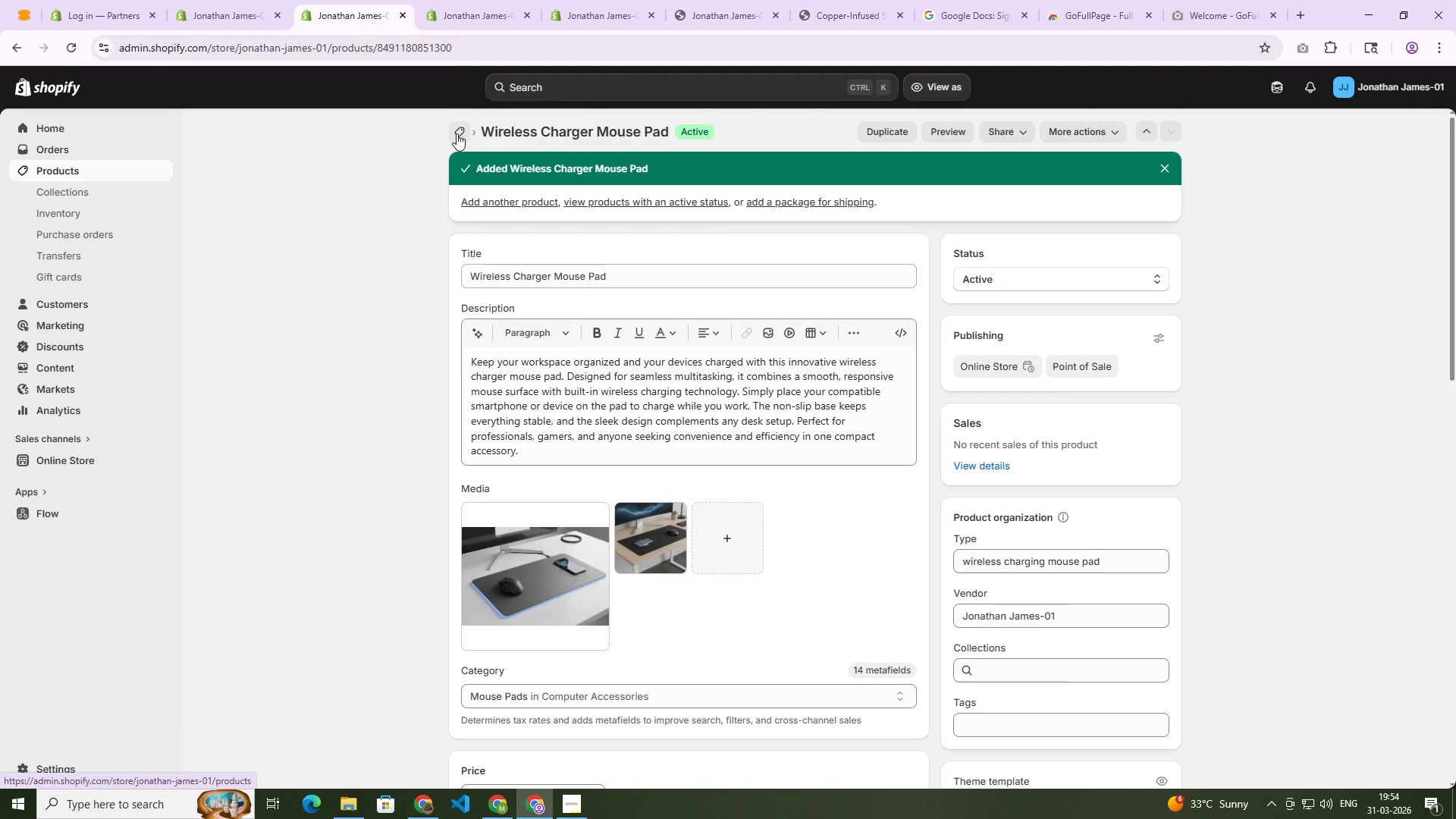 
left_click([460, 130])
 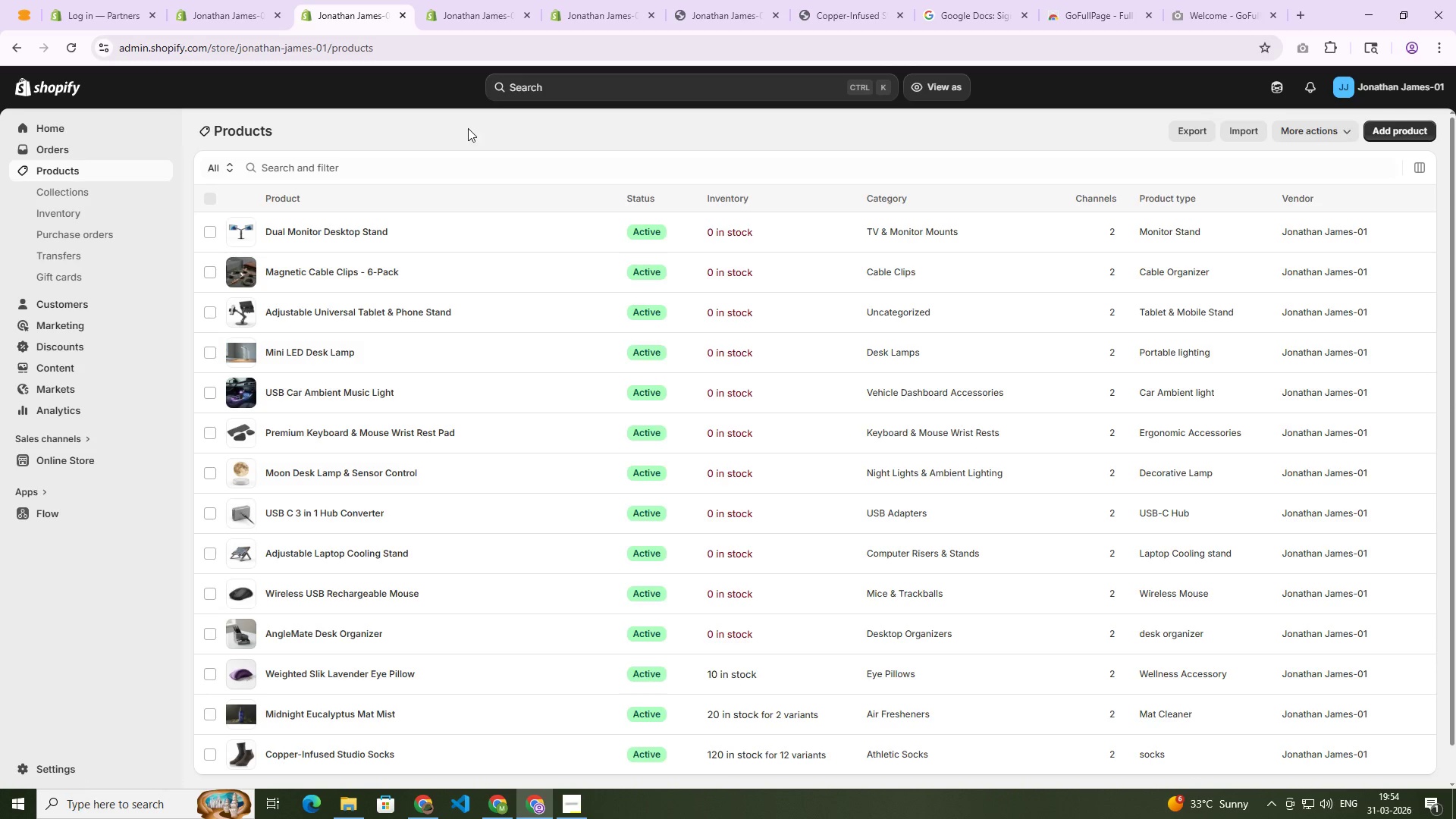 
scroll: coordinate [476, 296], scroll_direction: down, amount: 10.0
 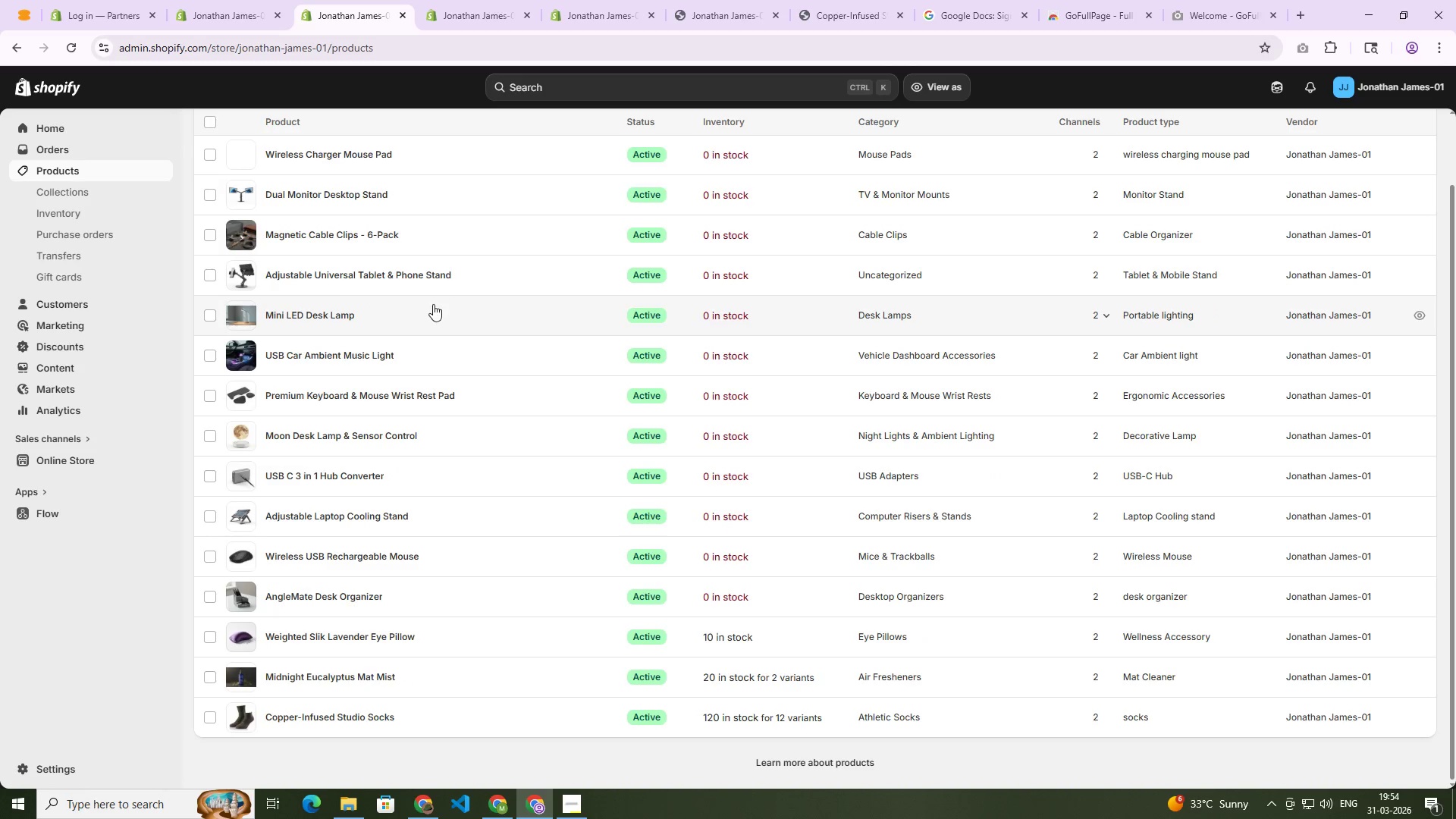 
scroll: coordinate [327, 347], scroll_direction: none, amount: 0.0
 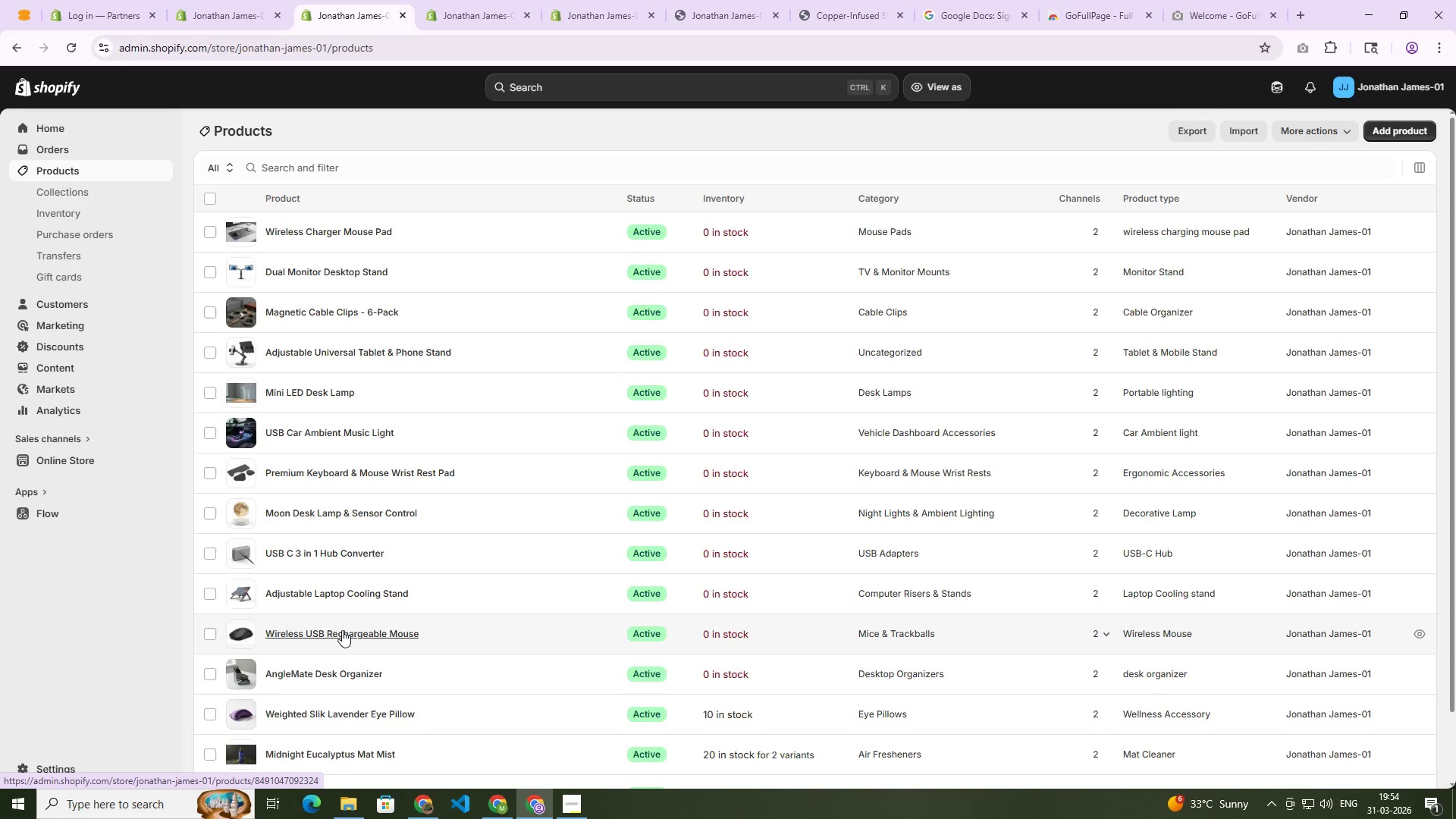 
wait(6.51)
 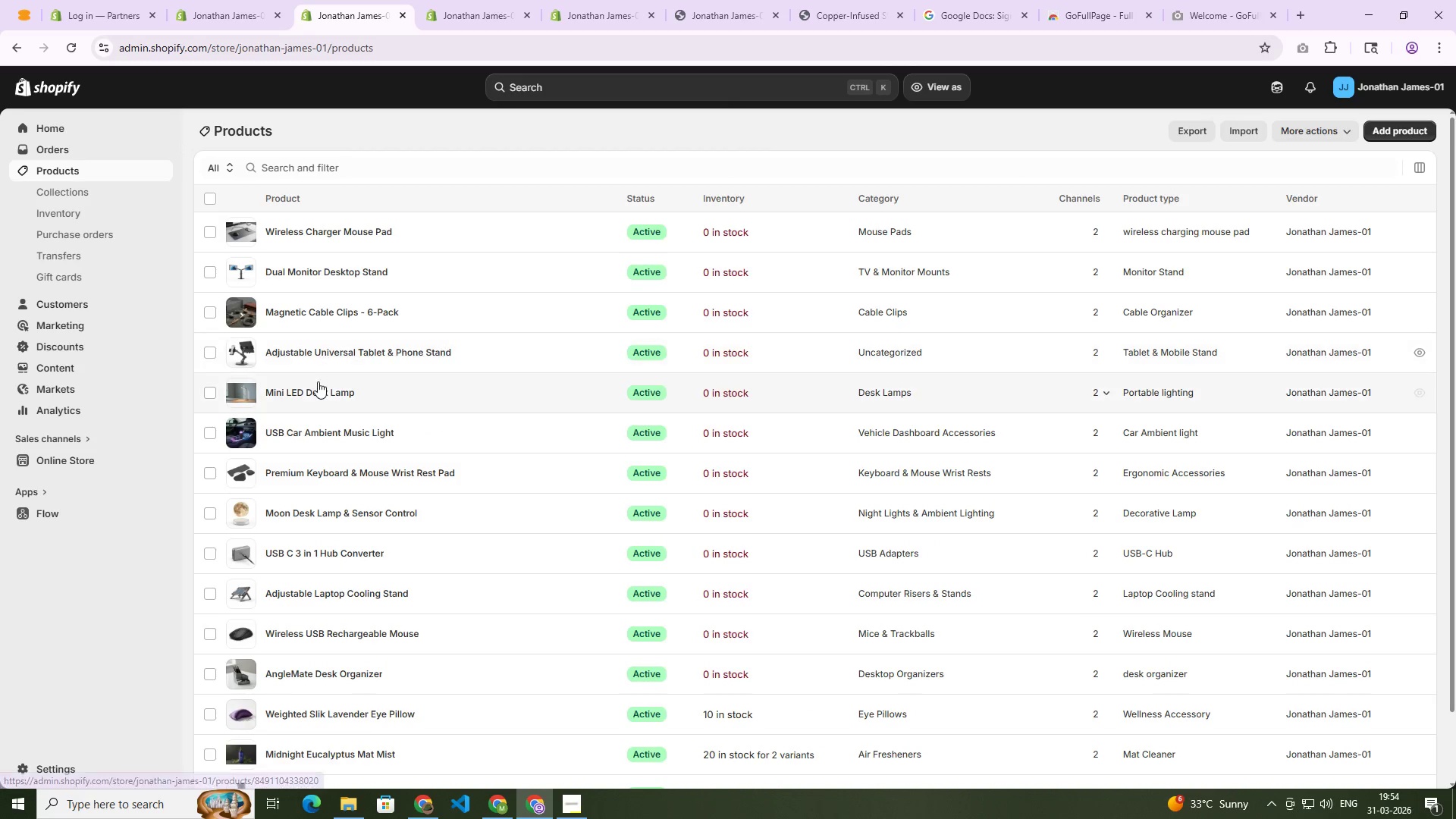 
scroll: coordinate [344, 748], scroll_direction: down, amount: 2.0
 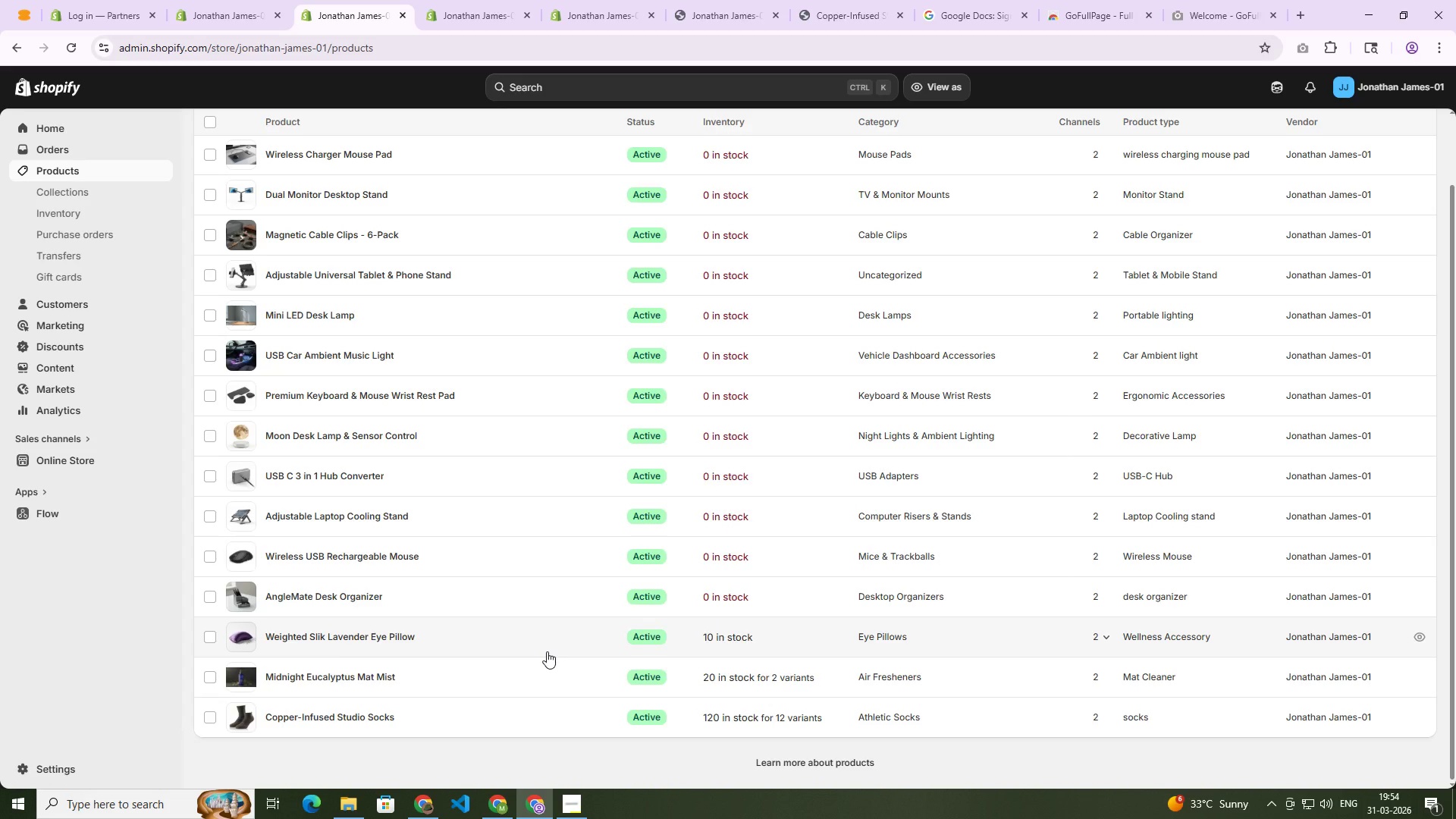 
wait(22.98)
 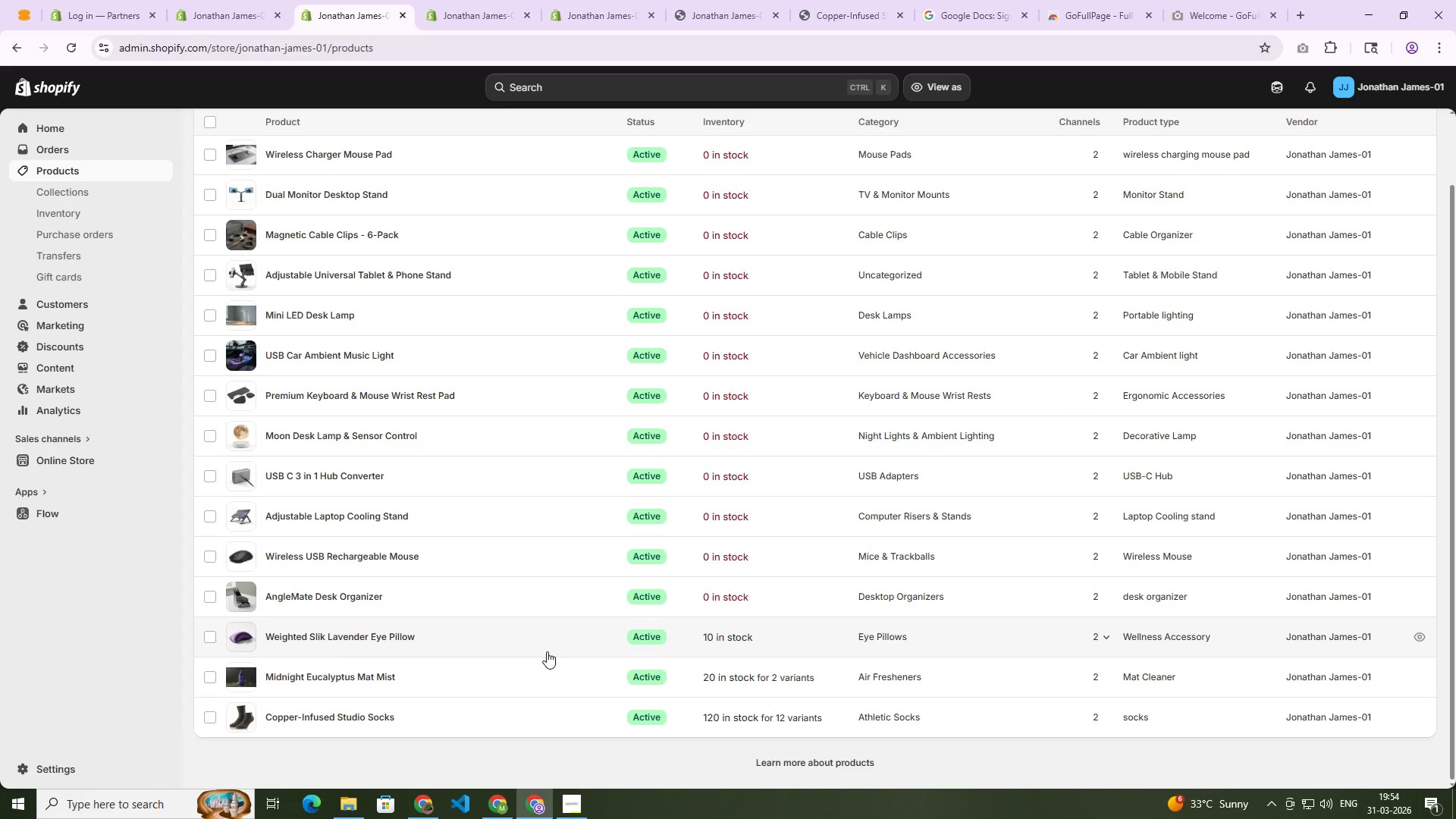 
scroll: coordinate [983, 266], scroll_direction: up, amount: 9.0
 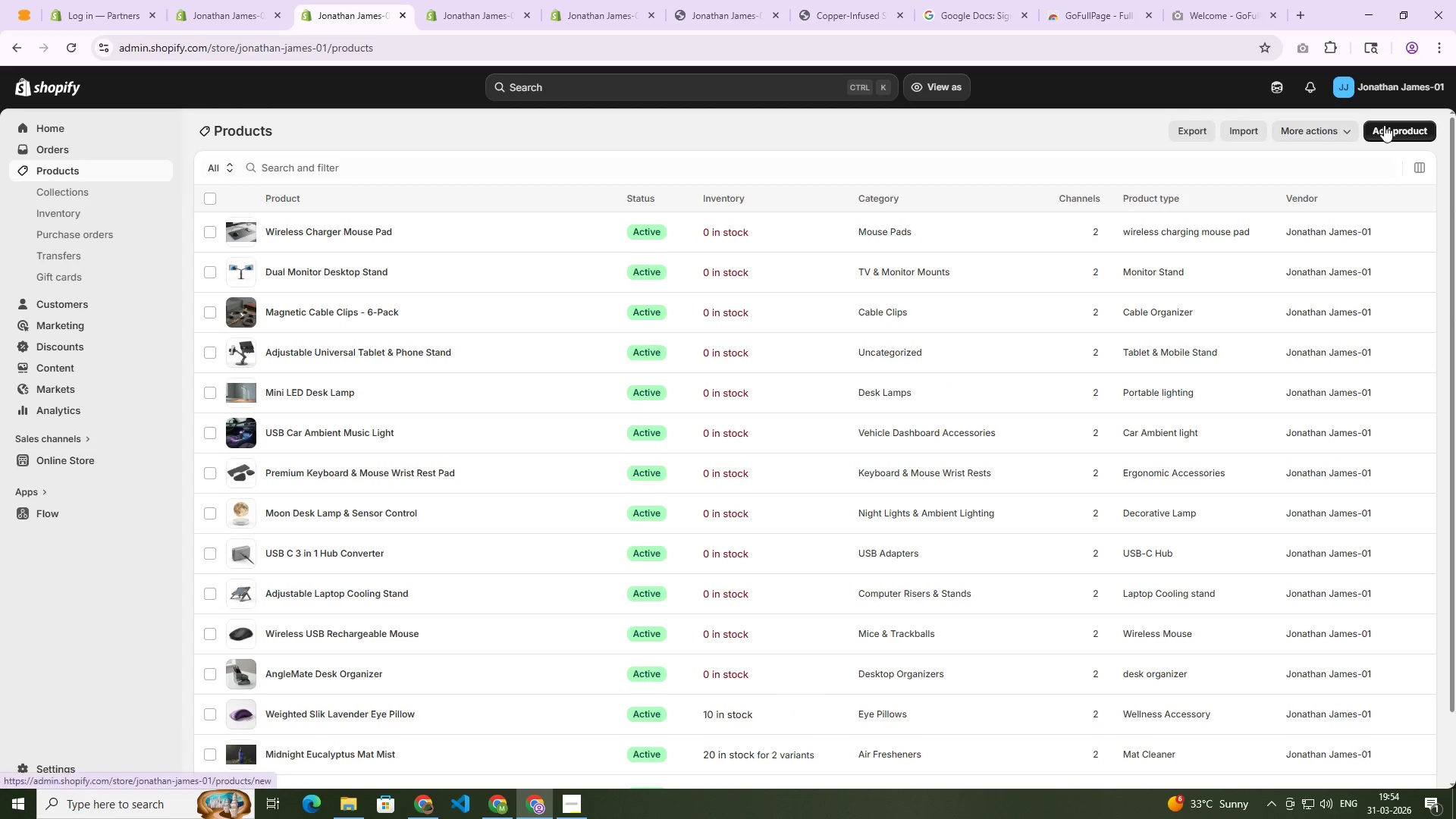 
scroll: coordinate [316, 511], scroll_direction: down, amount: 9.0
 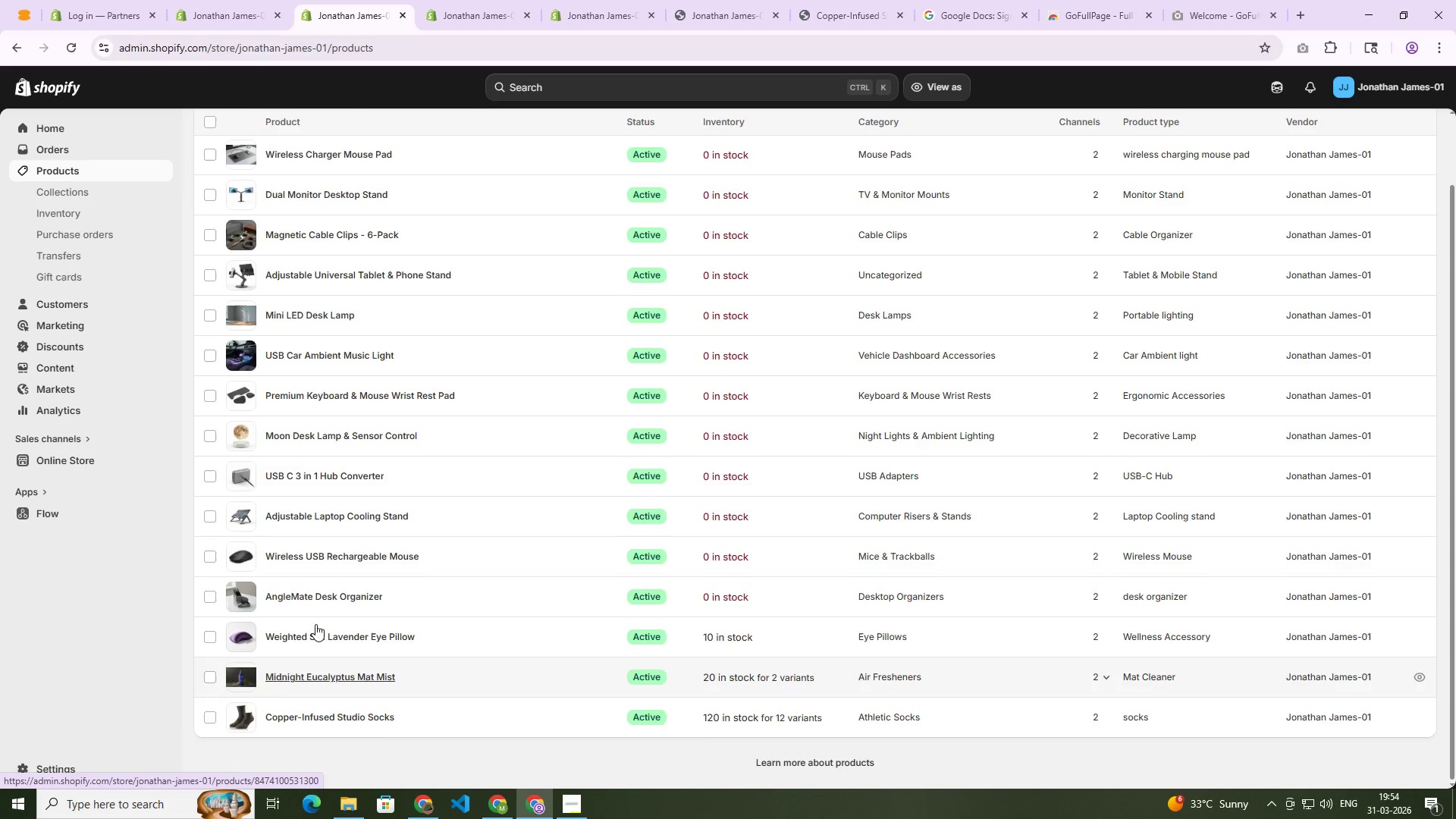 
scroll: coordinate [353, 504], scroll_direction: up, amount: 5.0
 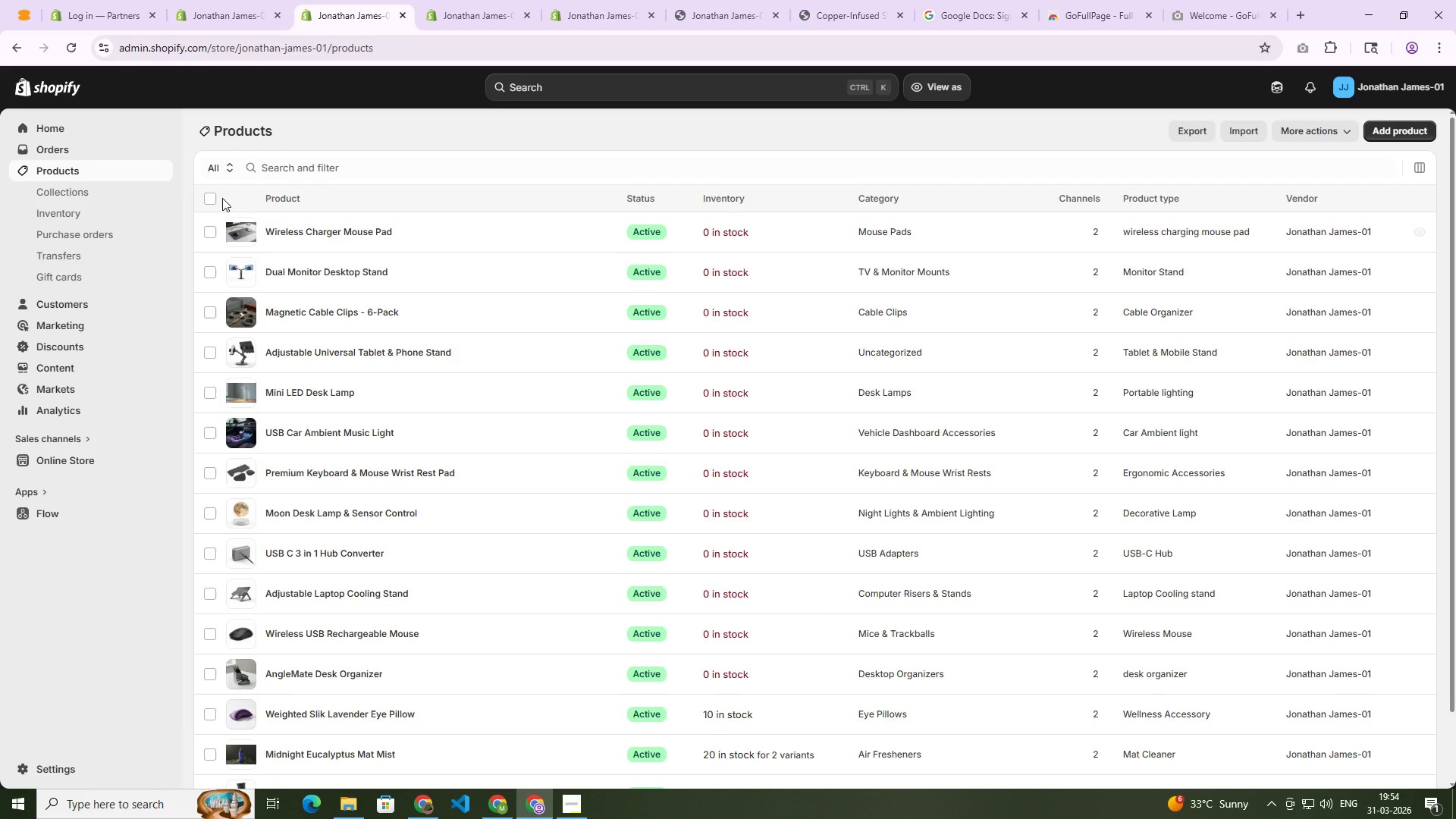 
left_click([209, 196])
 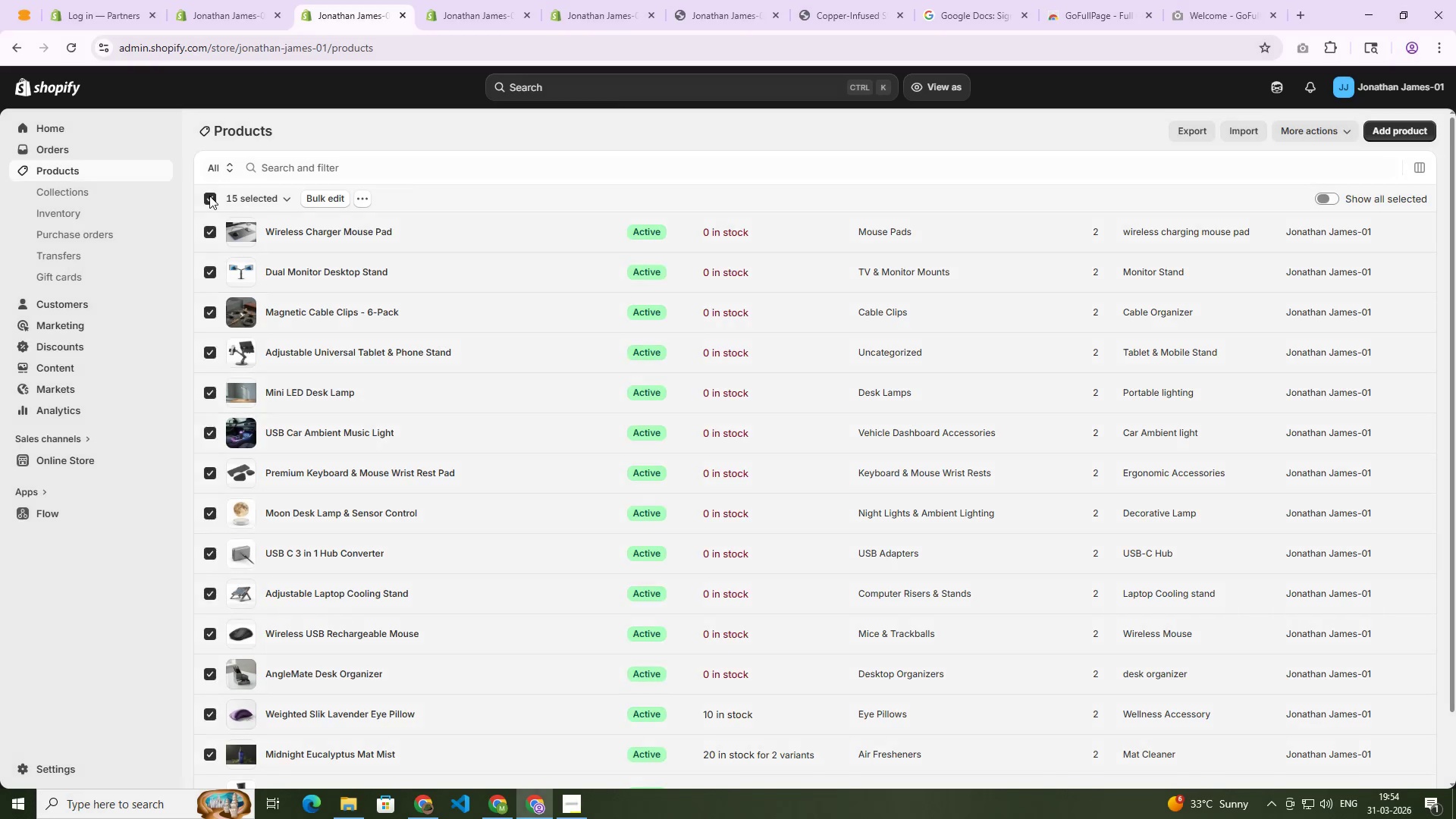 
left_click([209, 196])
 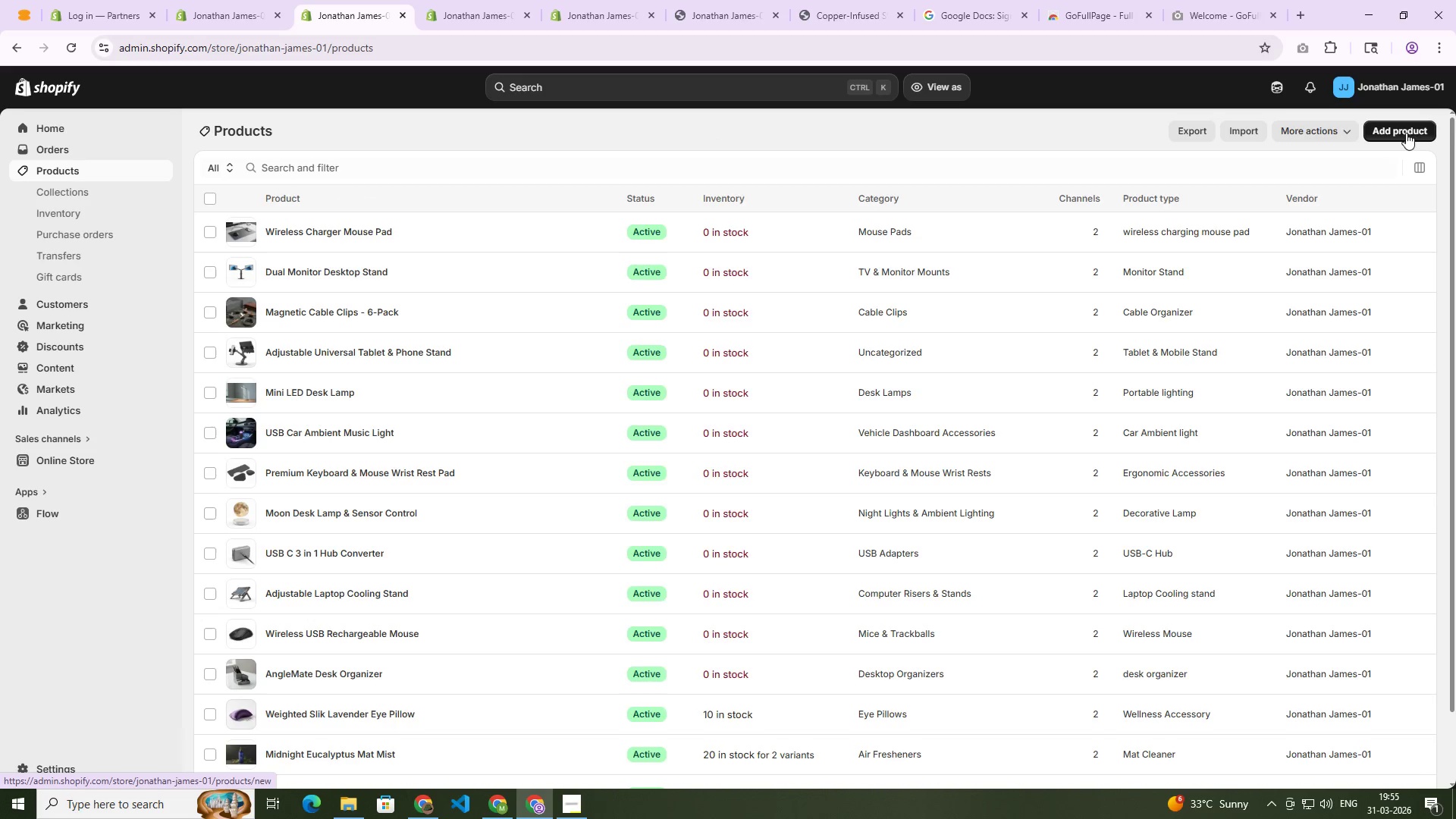 
left_click([1401, 131])
 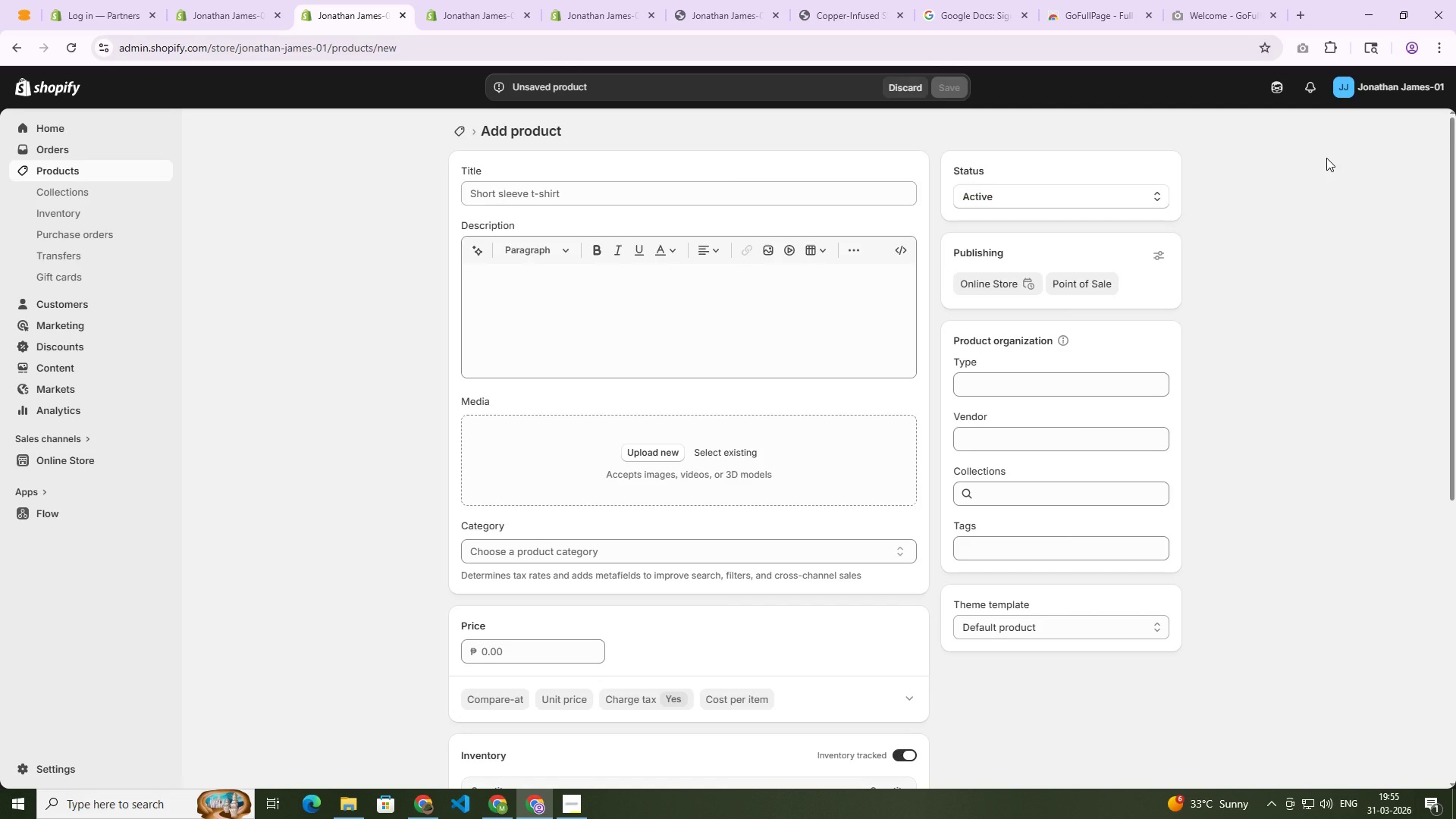 
wait(30.72)
 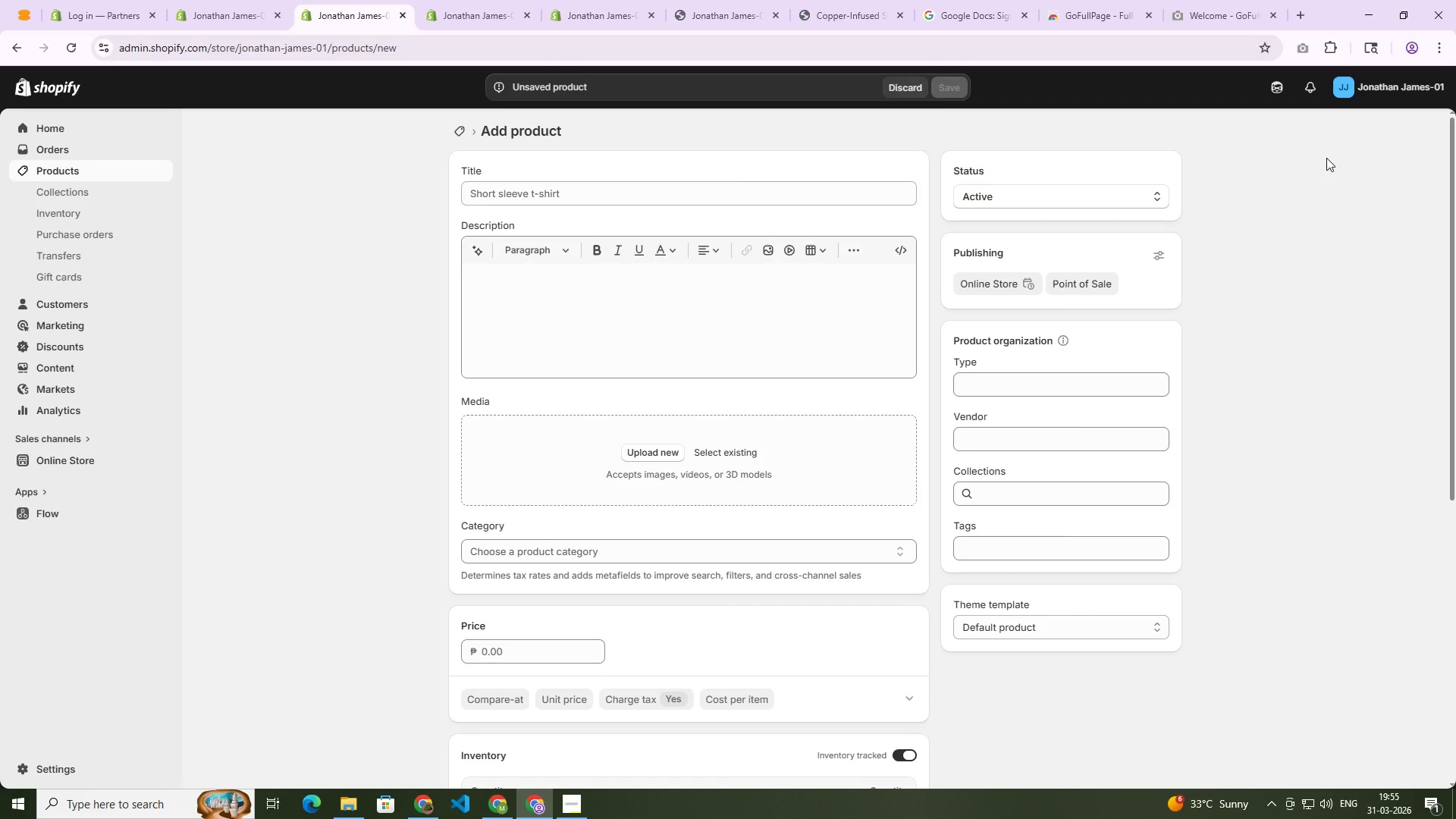 
left_click([835, 195])
 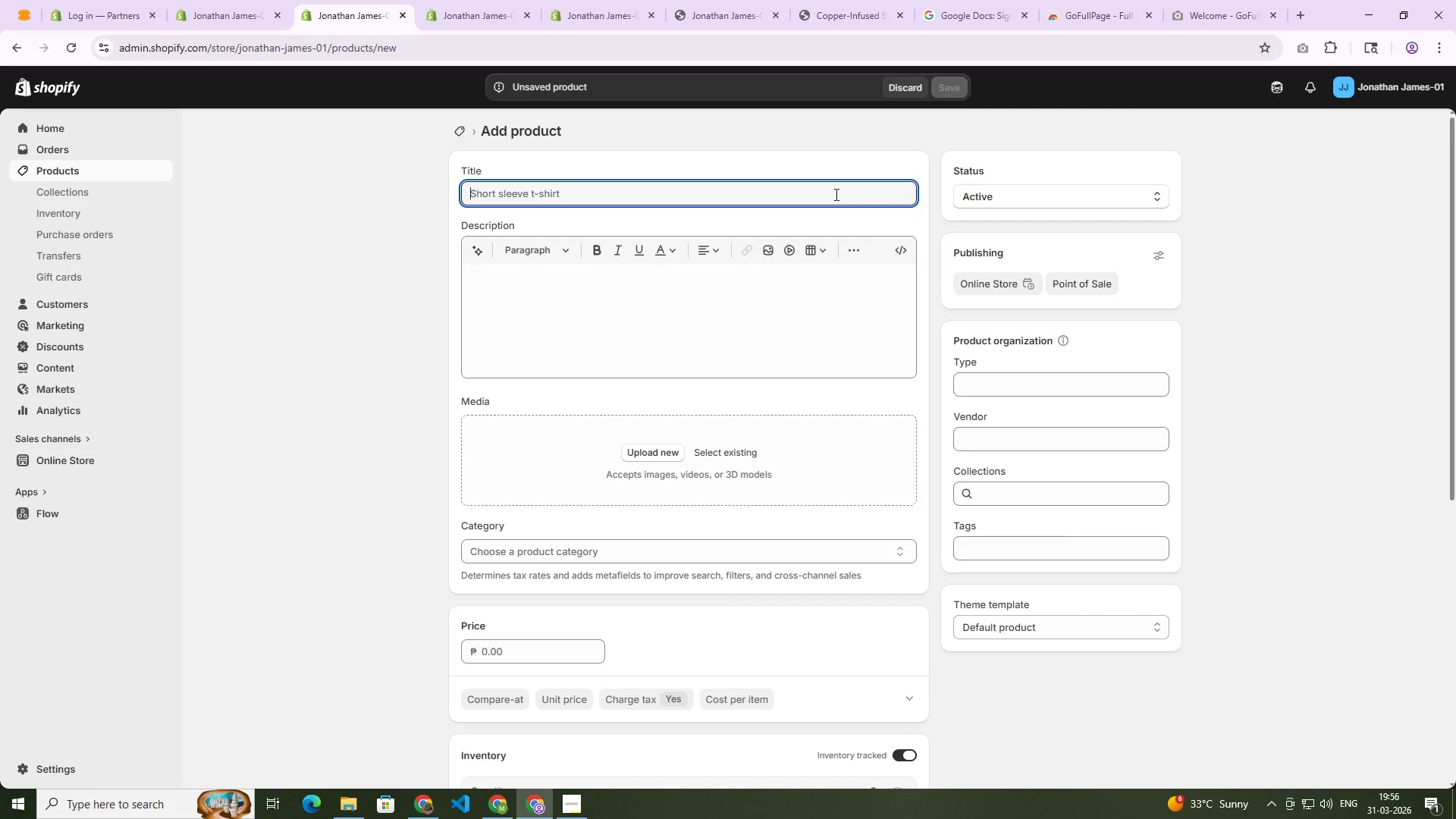 
wait(48.84)
 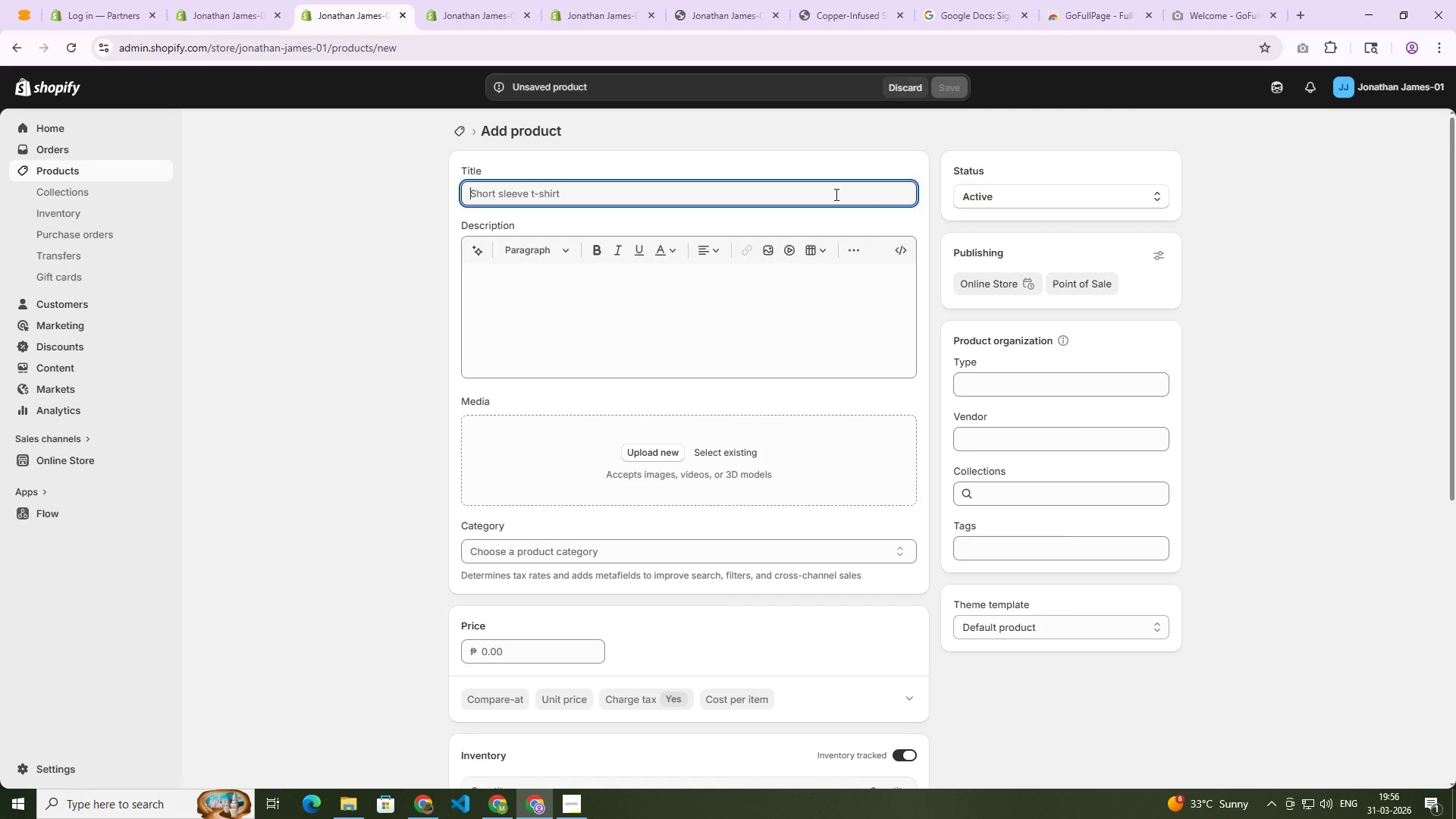 
key(Alt+AltLeft)
 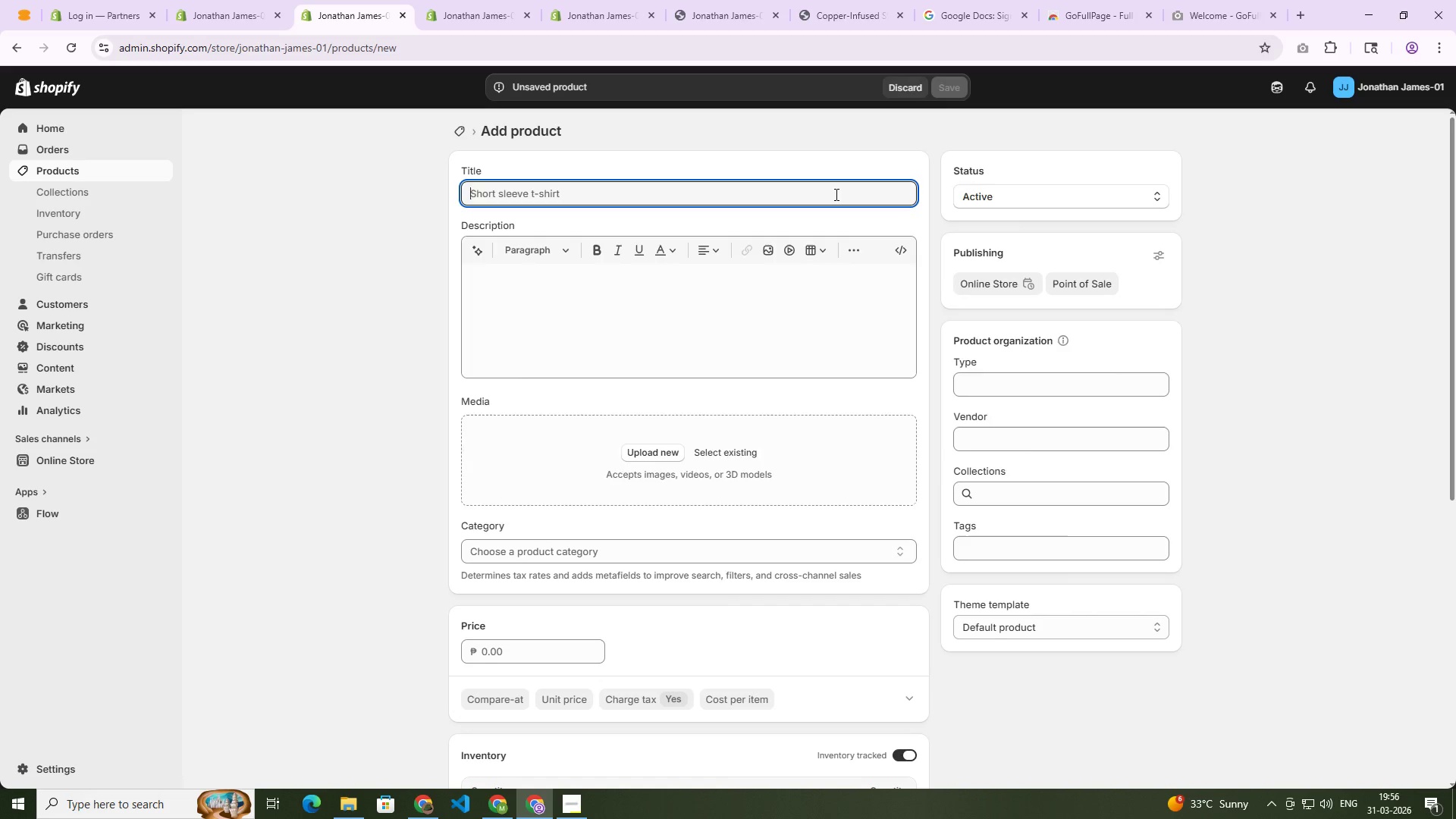 
key(Alt+Tab)